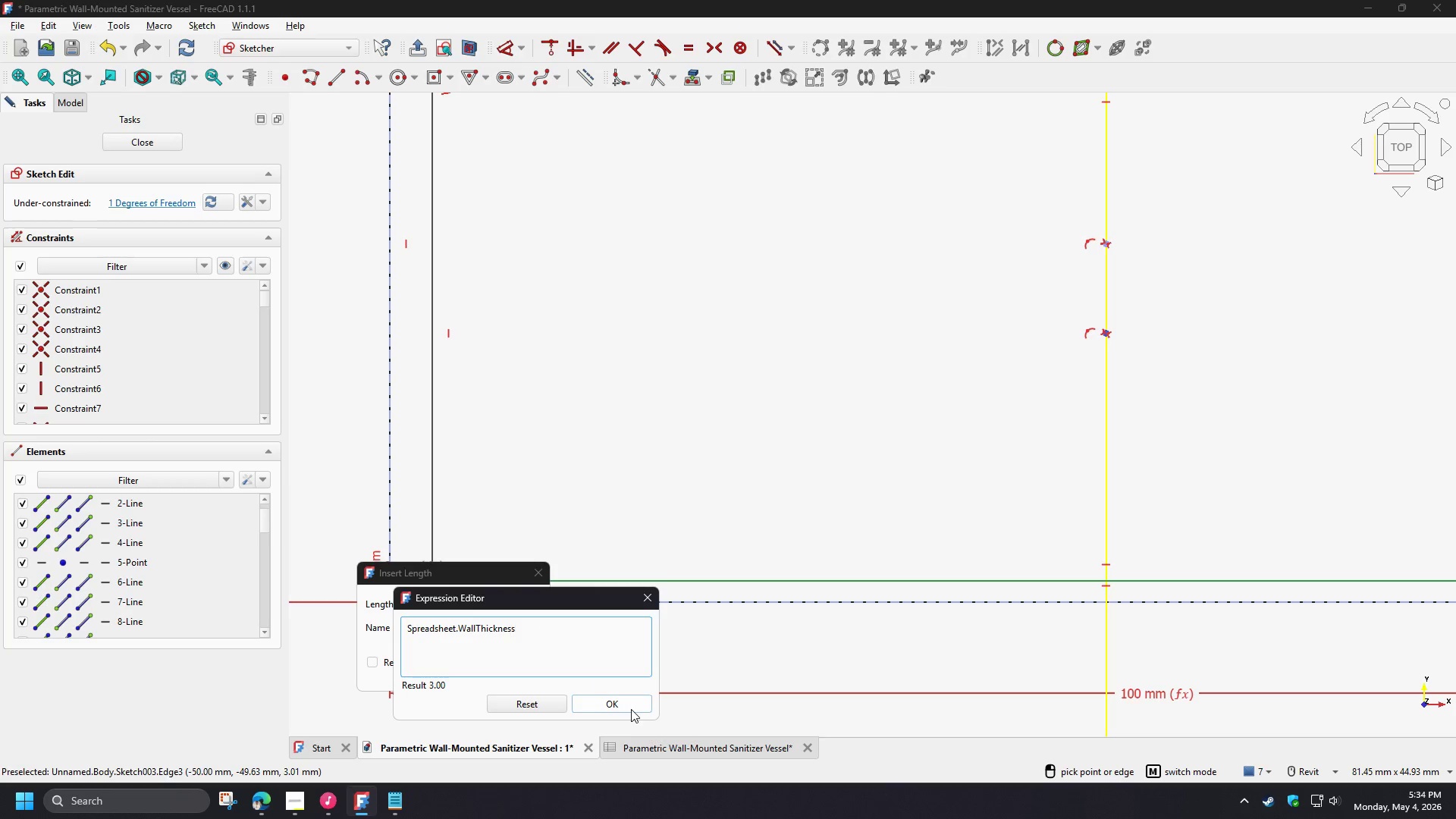 
left_click([631, 706])
 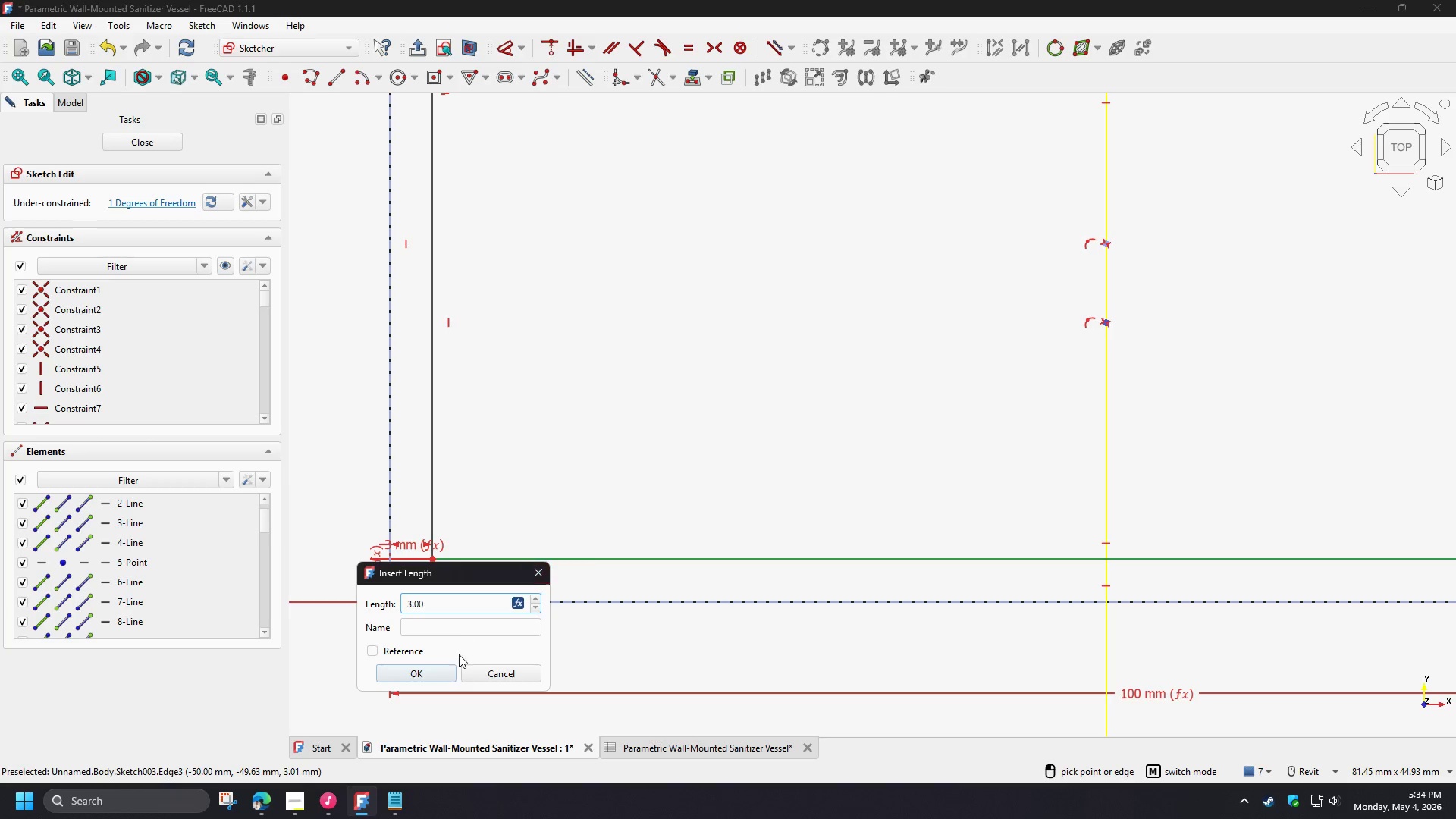 
left_click([440, 676])
 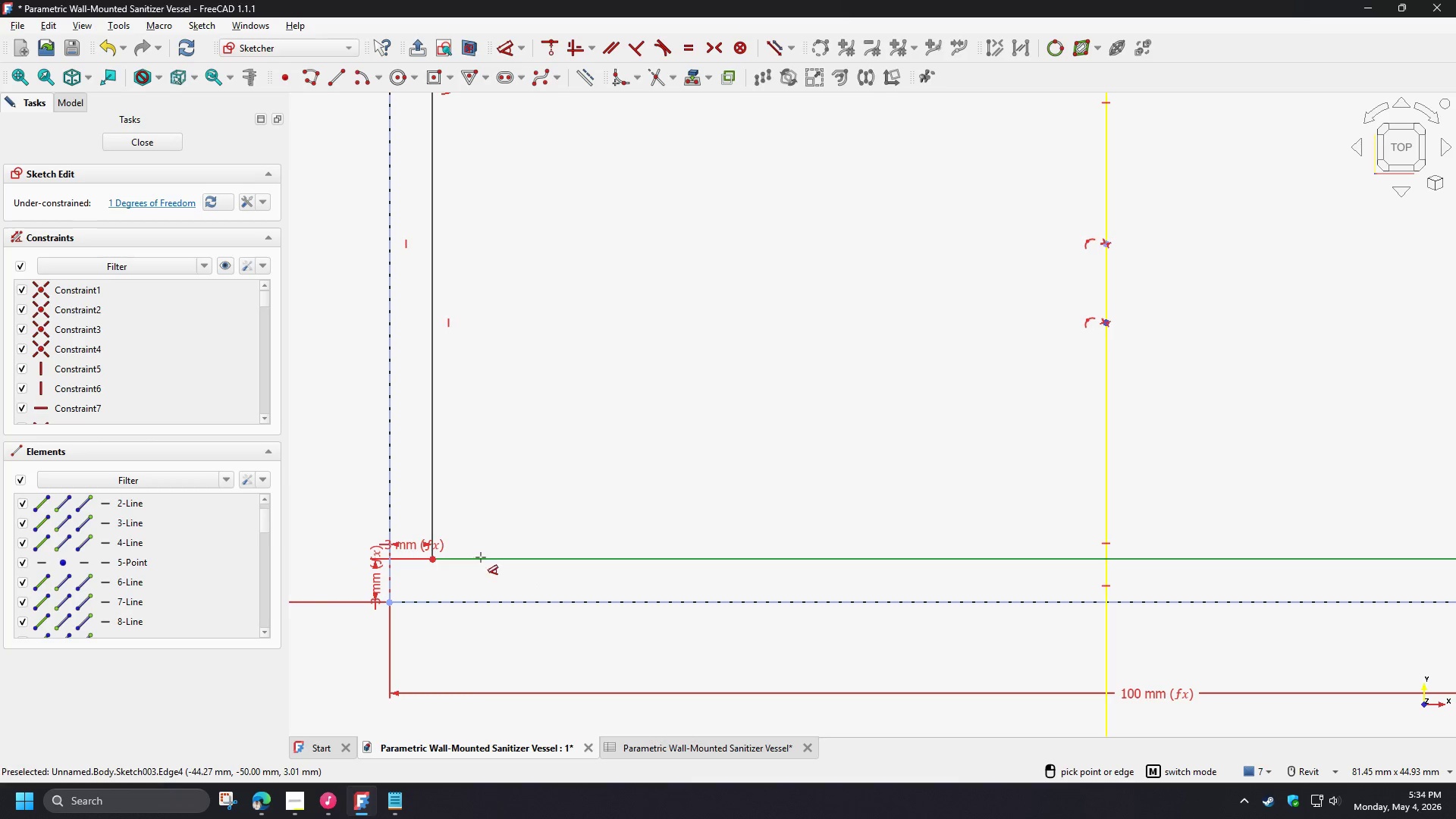 
scroll: coordinate [463, 625], scroll_direction: down, amount: 4.0
 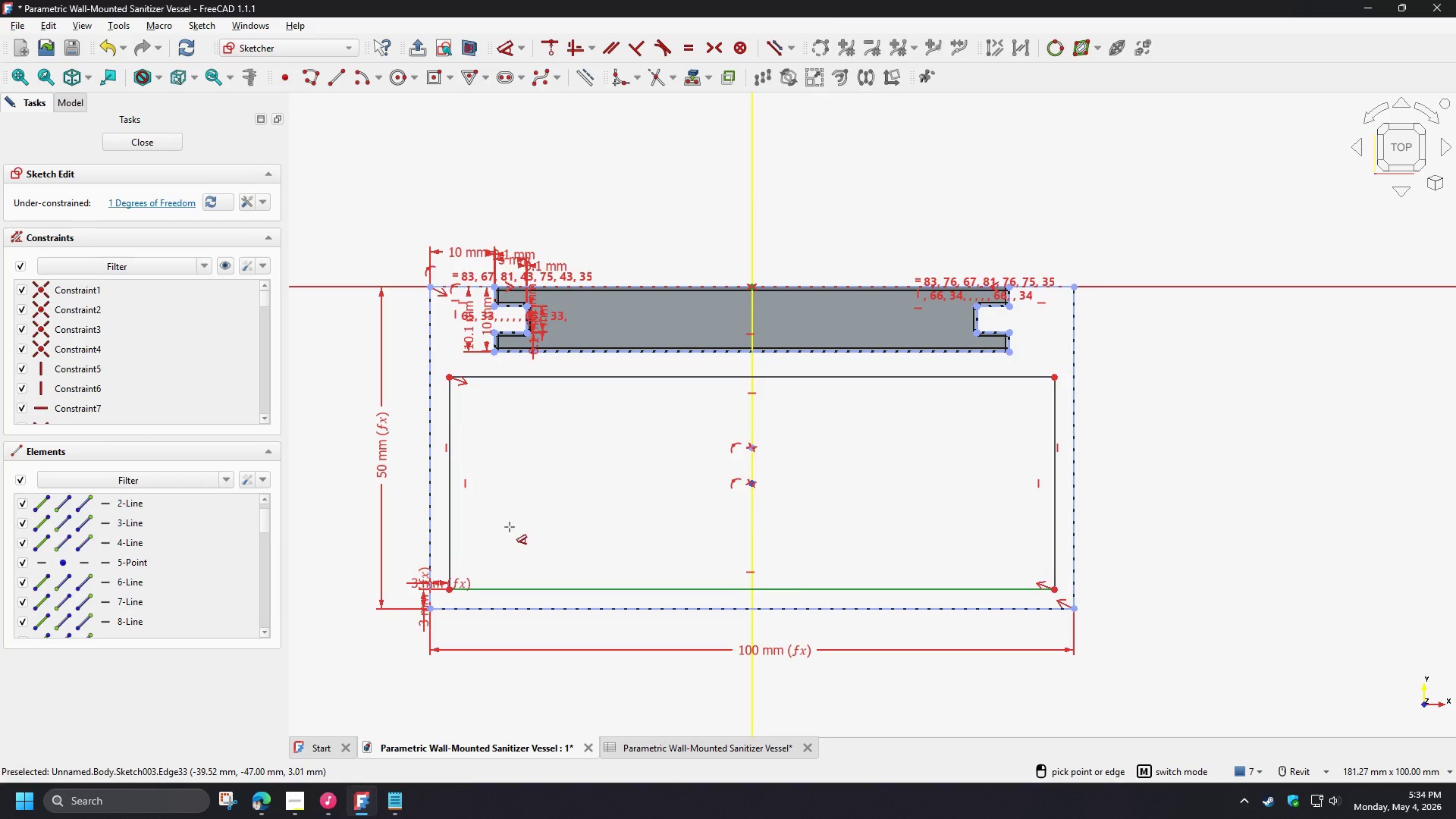 
right_click([529, 500])
 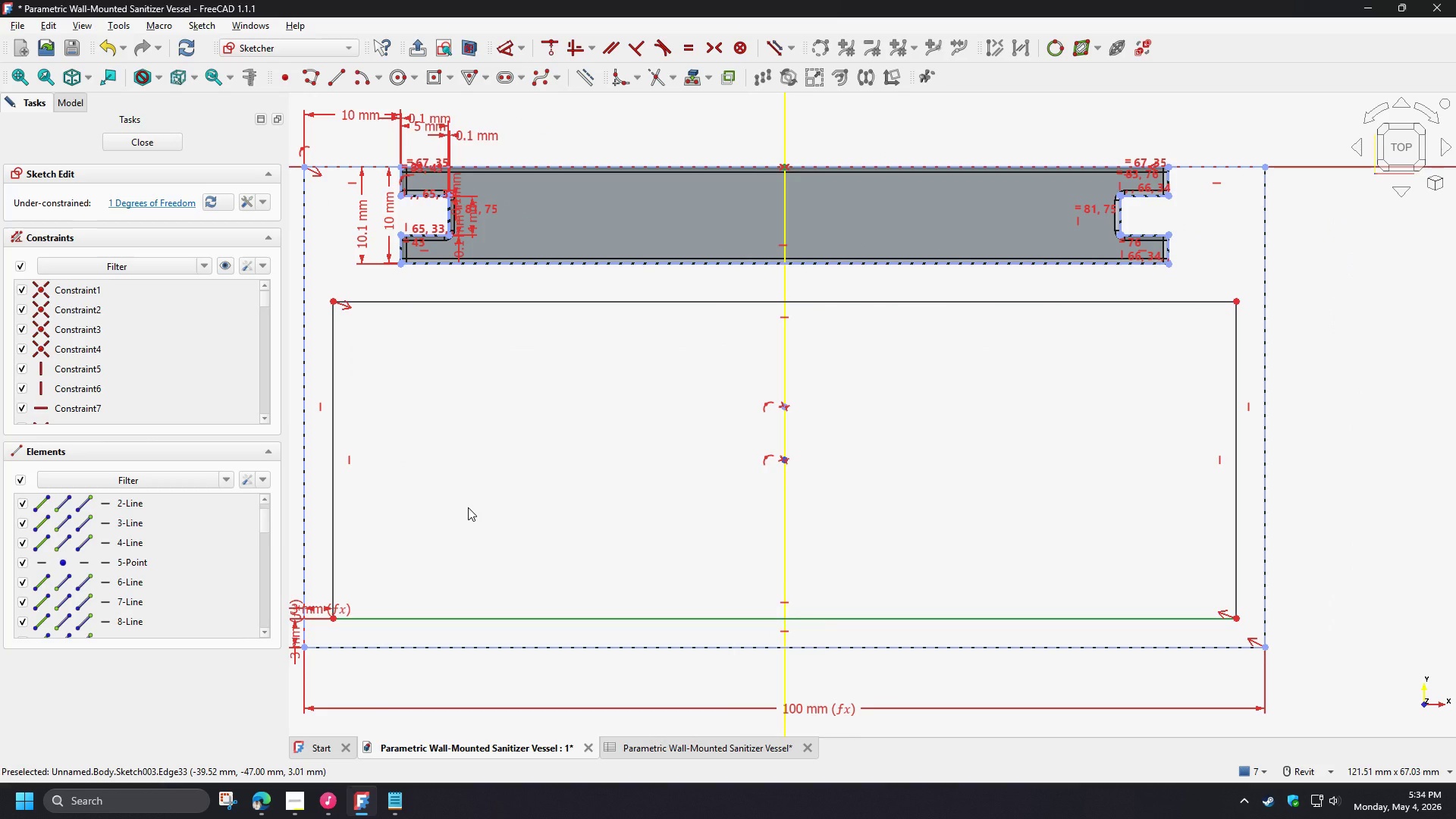 
scroll: coordinate [509, 519], scroll_direction: up, amount: 2.0
 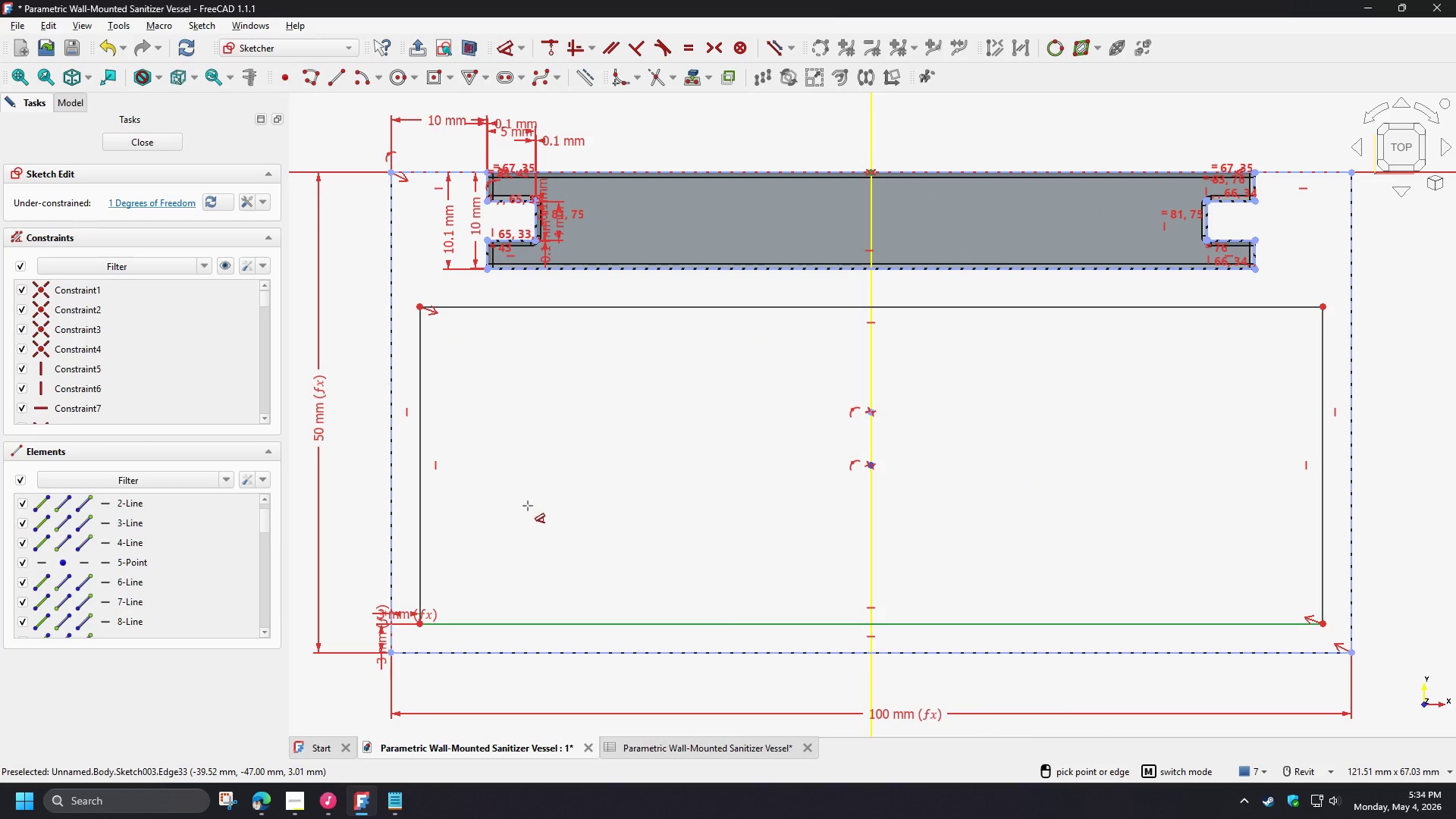 
wait(13.12)
 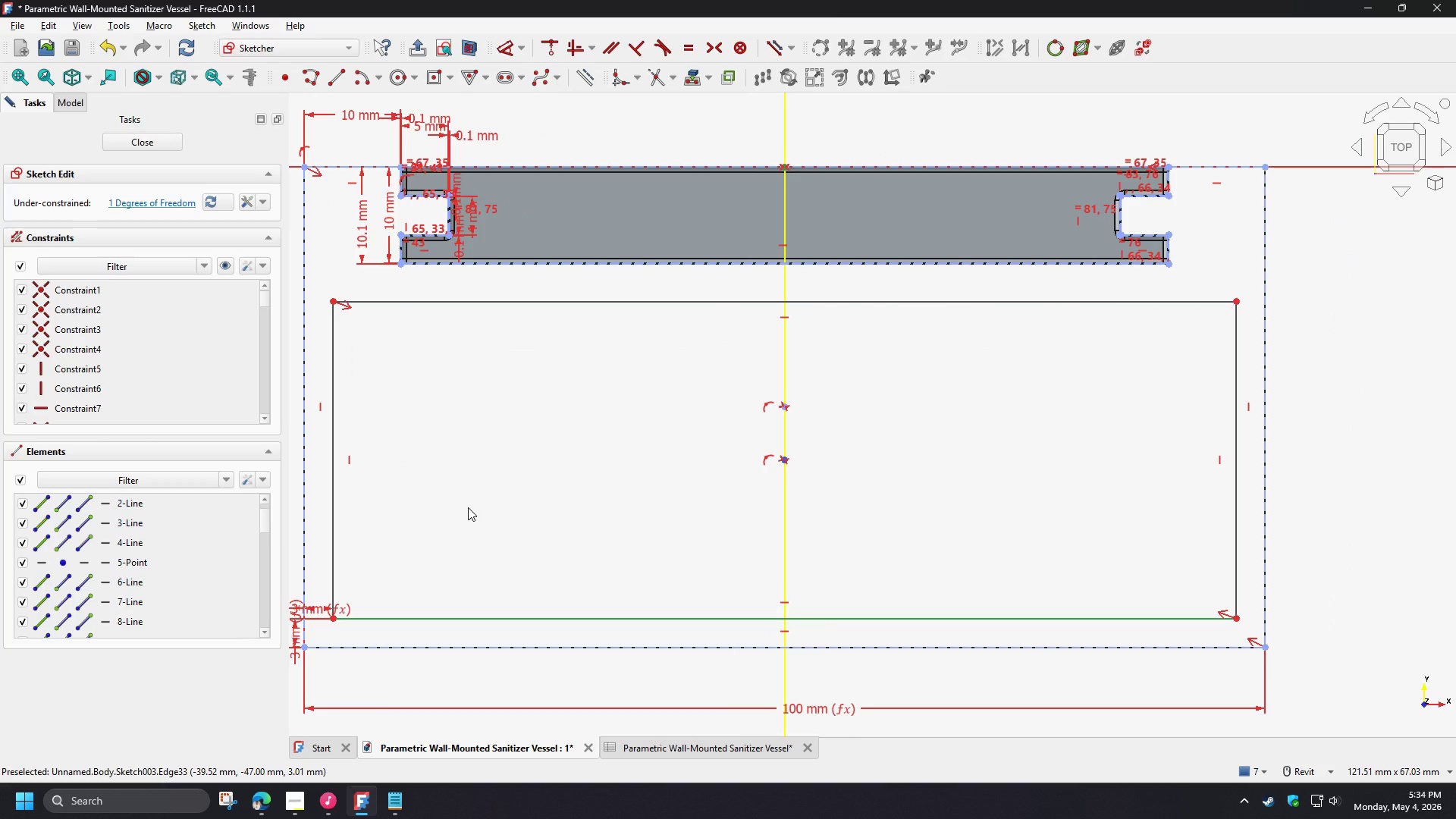 
scroll: coordinate [767, 431], scroll_direction: up, amount: 9.0
 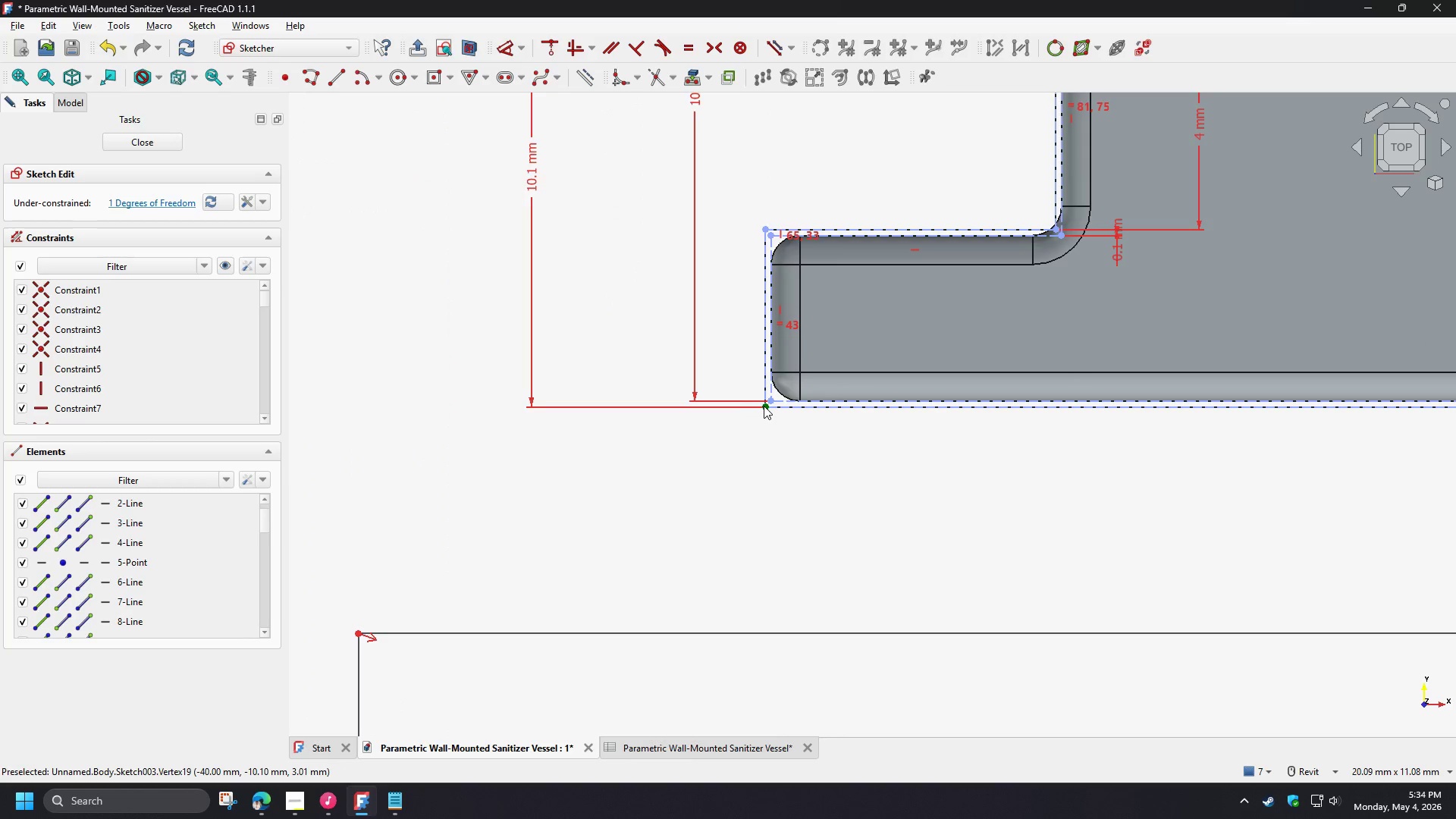 
left_click([764, 406])
 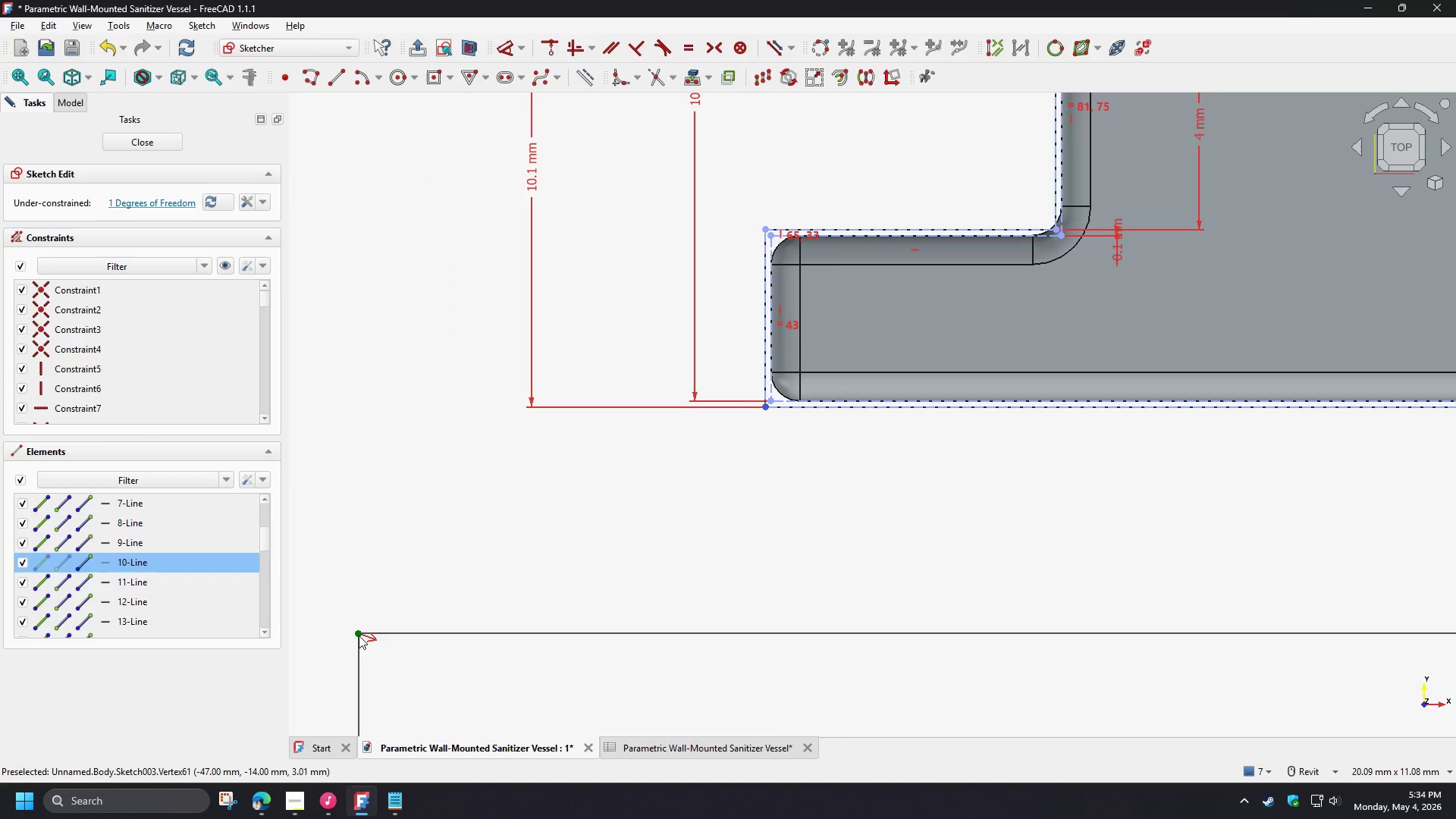 
left_click([356, 635])
 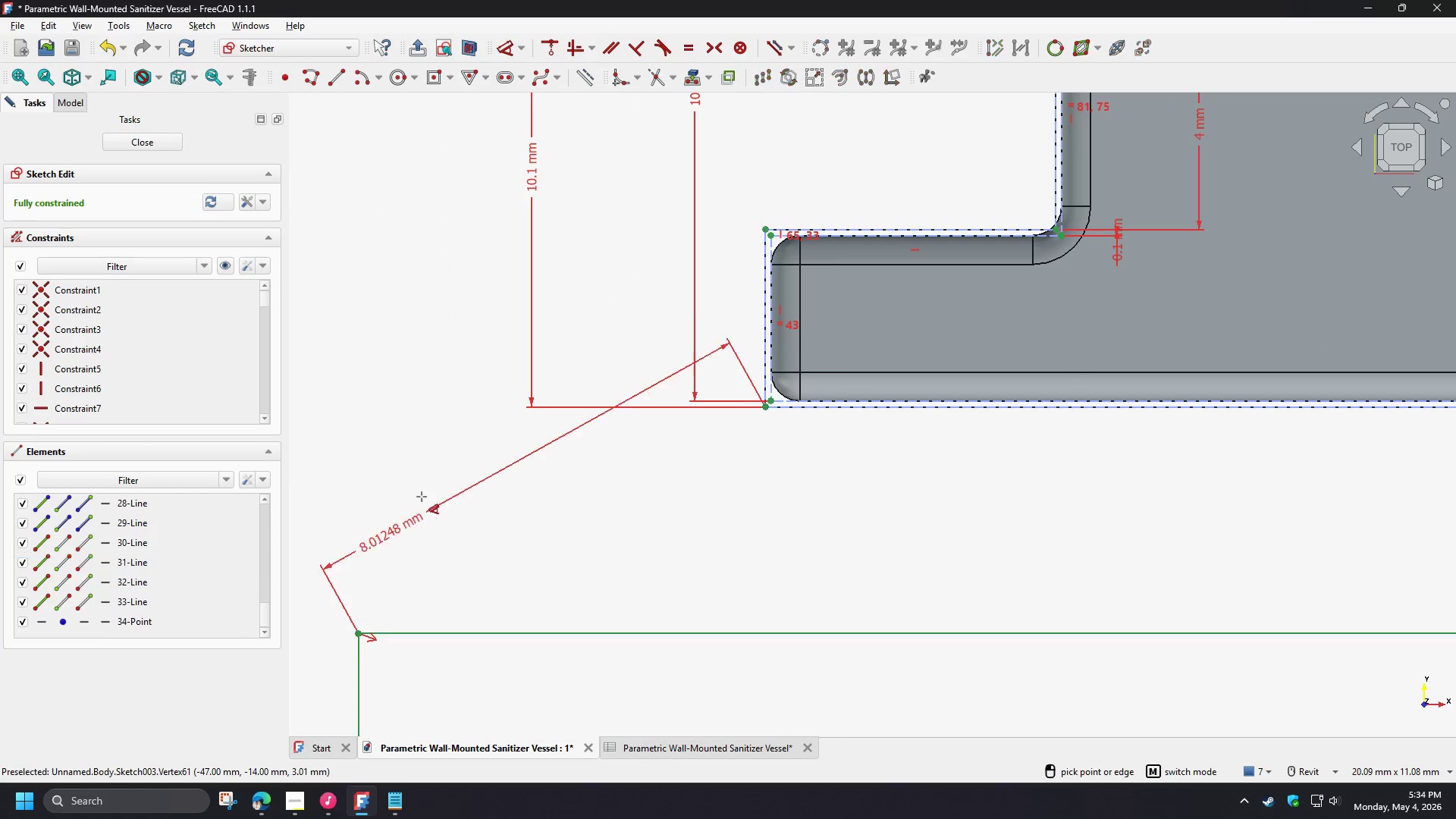 
key(D)
 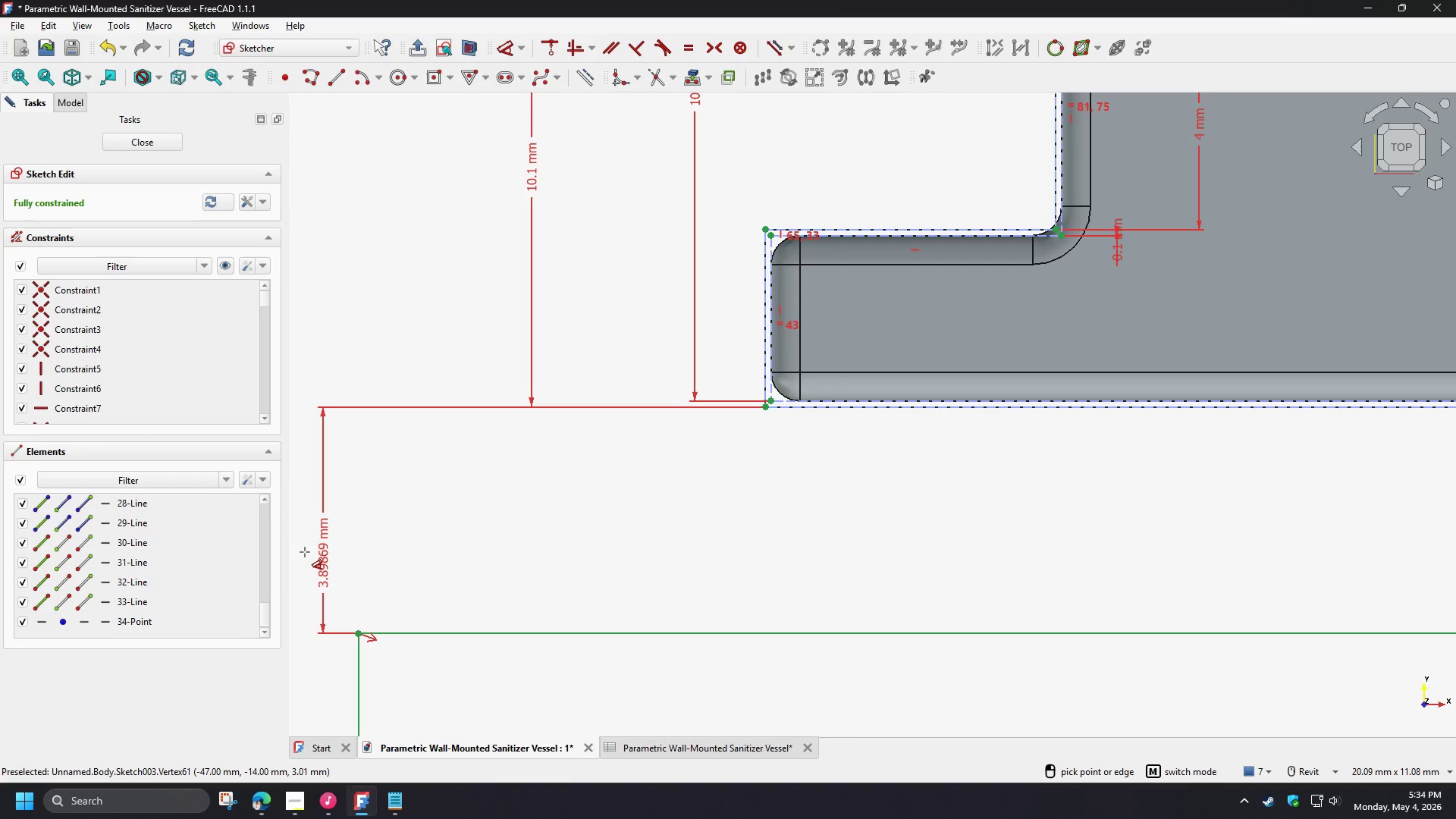 
left_click([302, 543])
 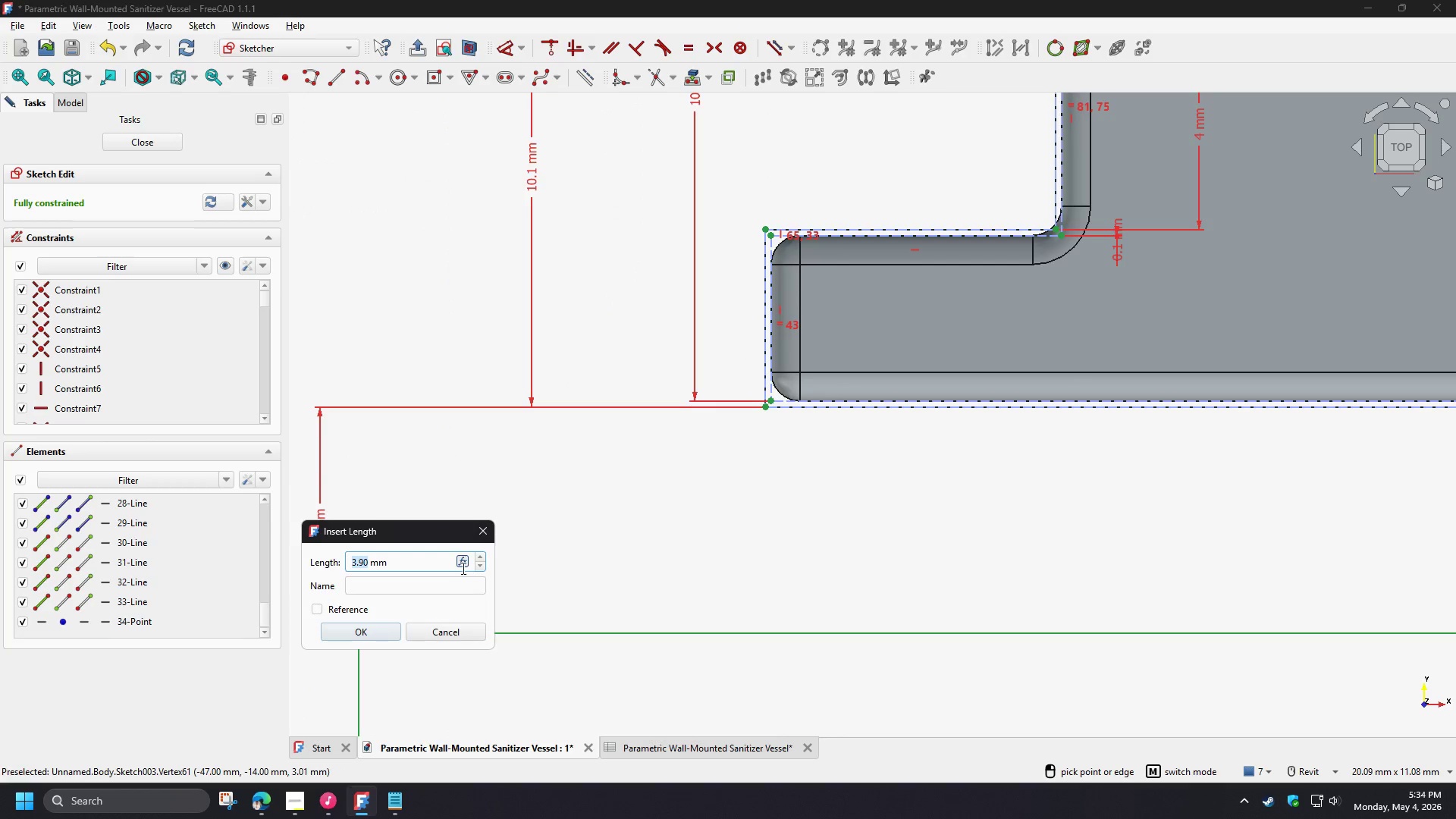 
left_click([459, 565])
 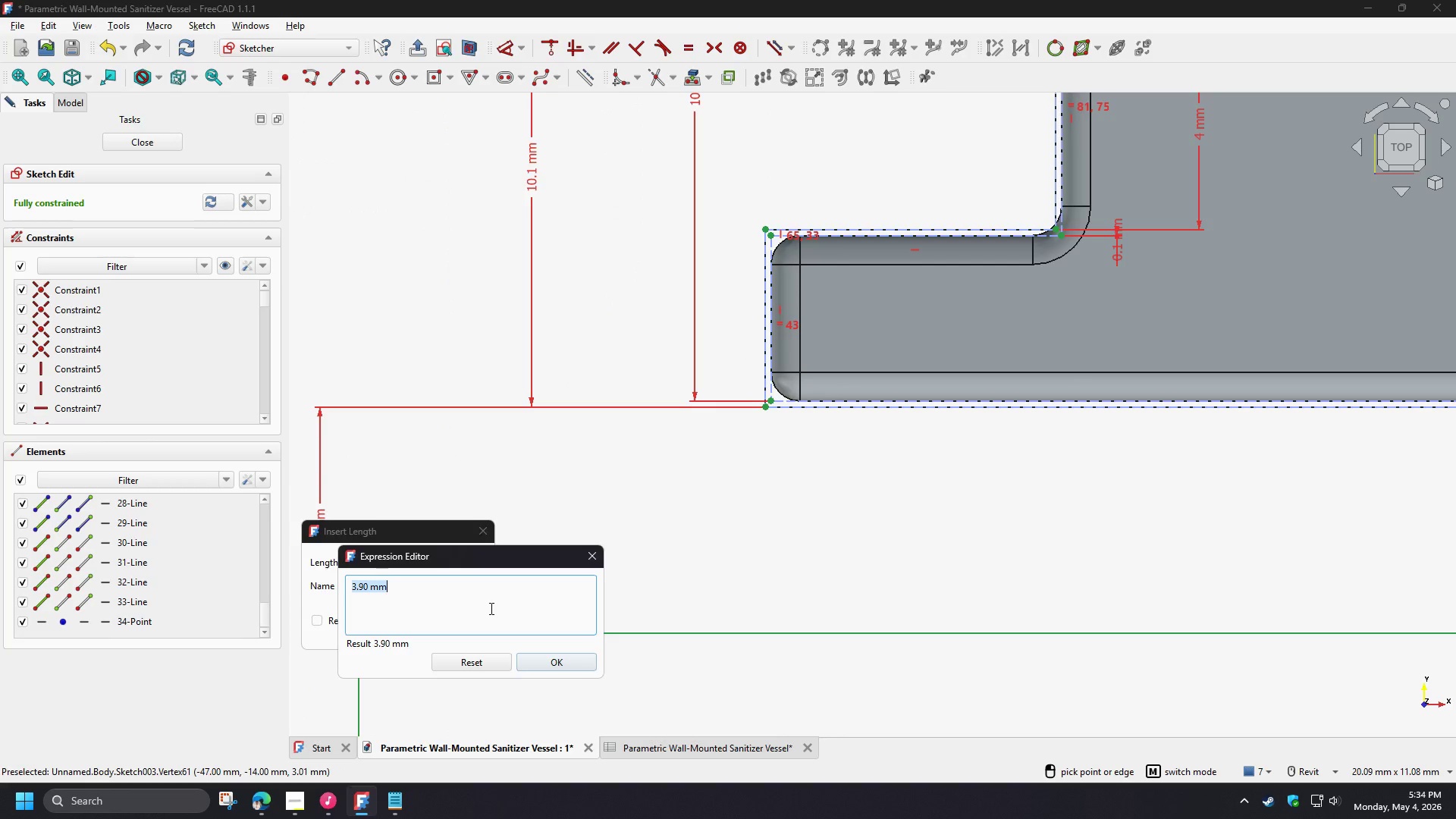 
key(S)
 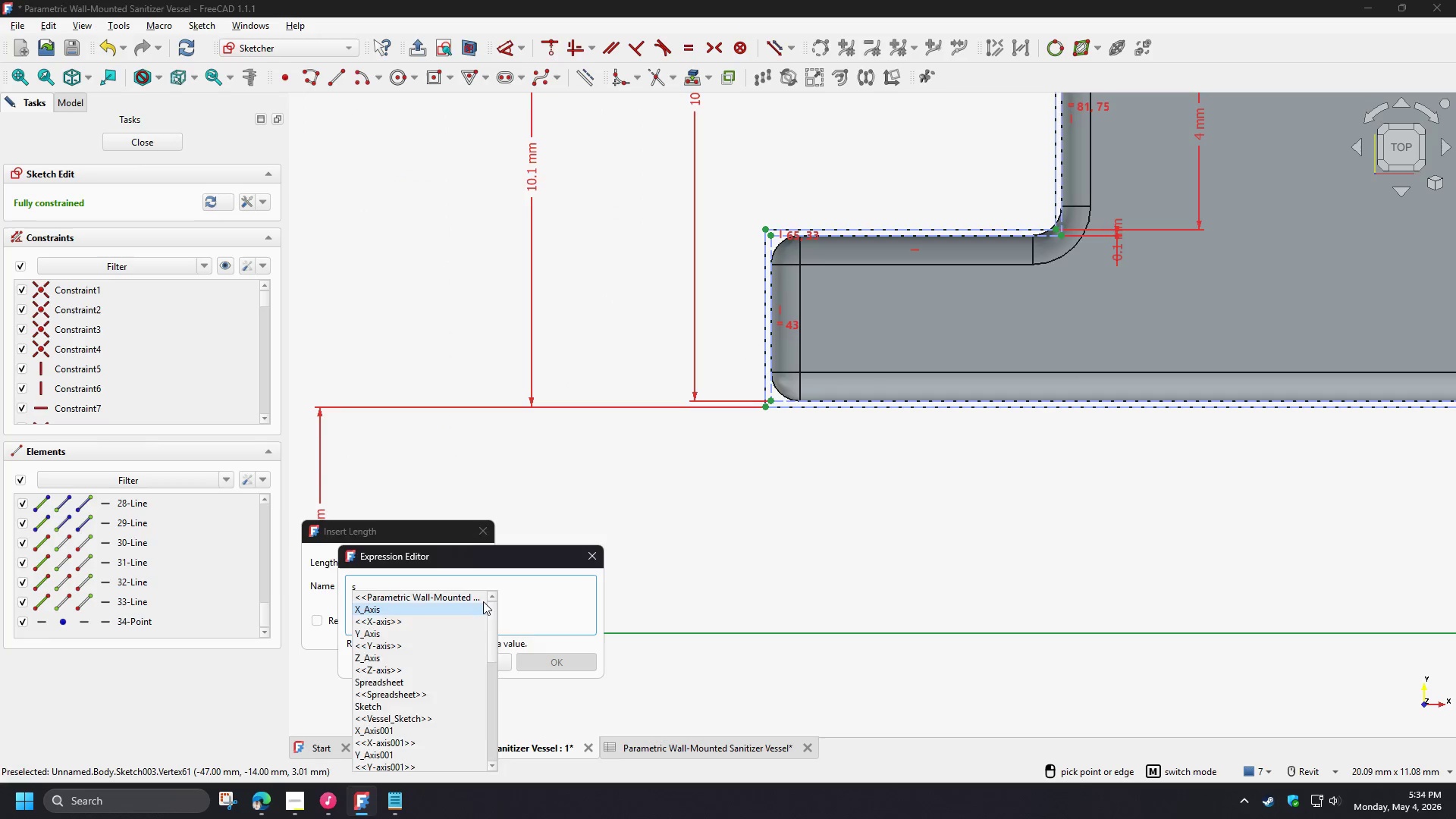 
key(P)
 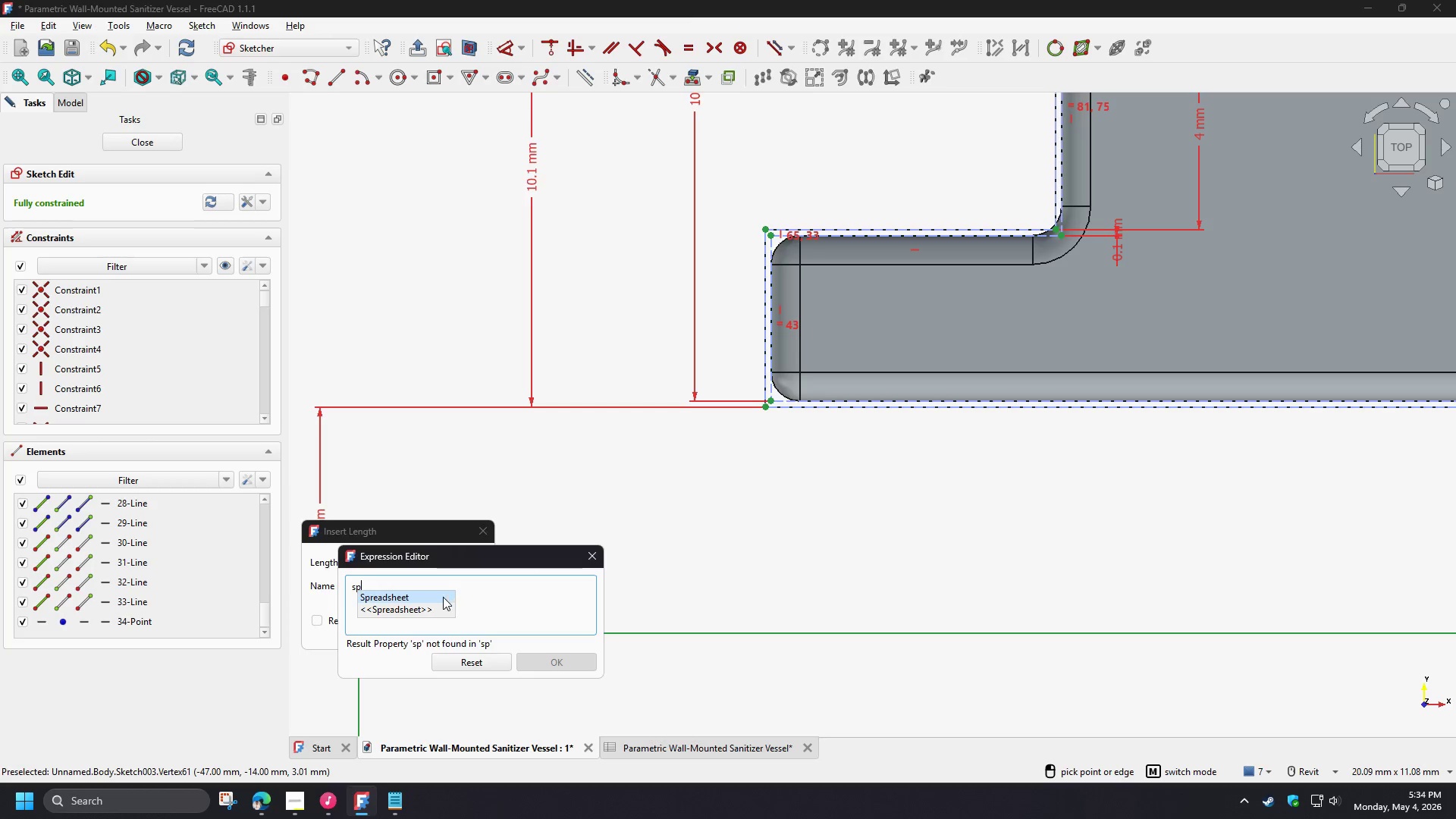 
left_click([443, 597])
 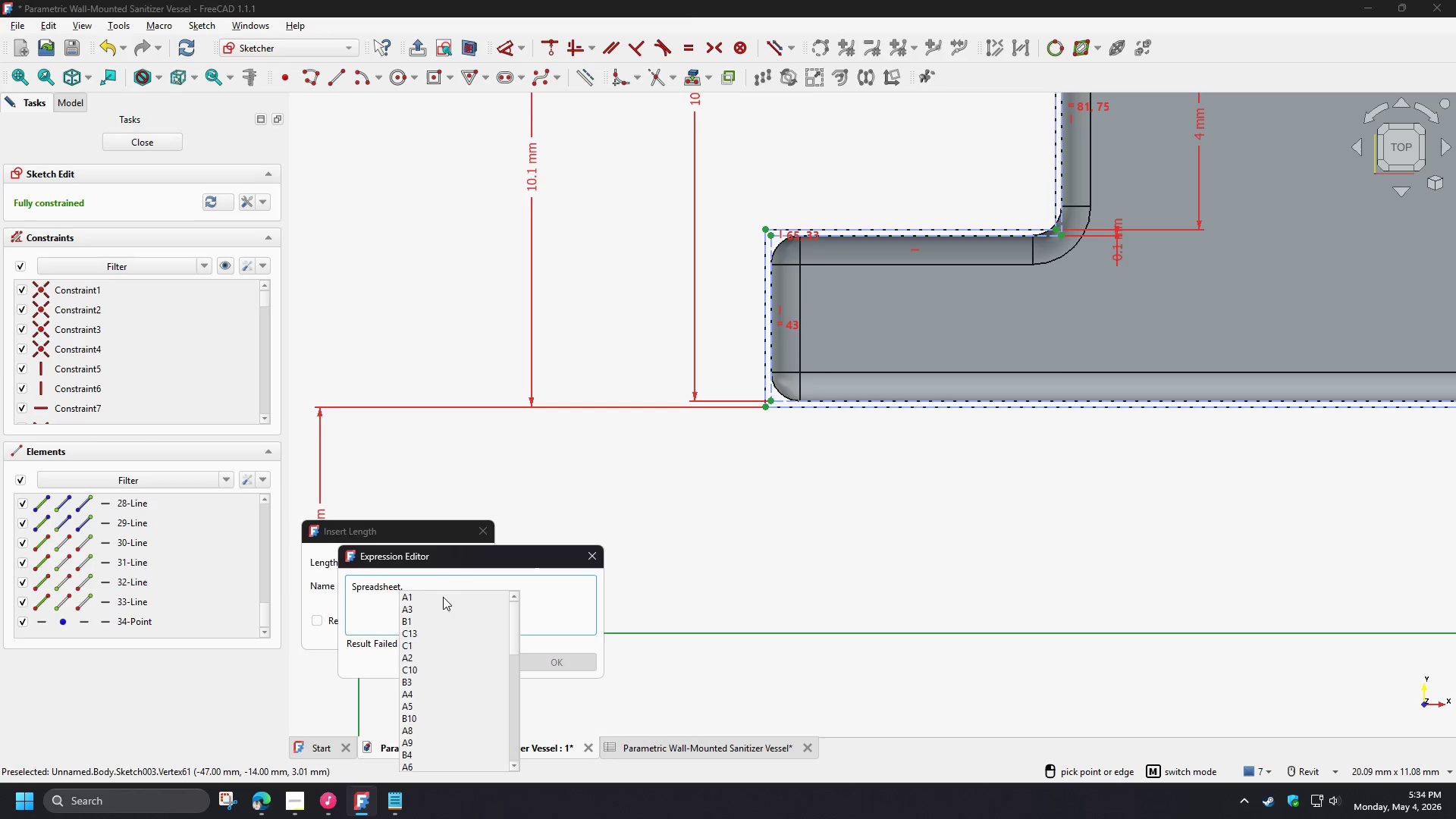 
type(thc)
 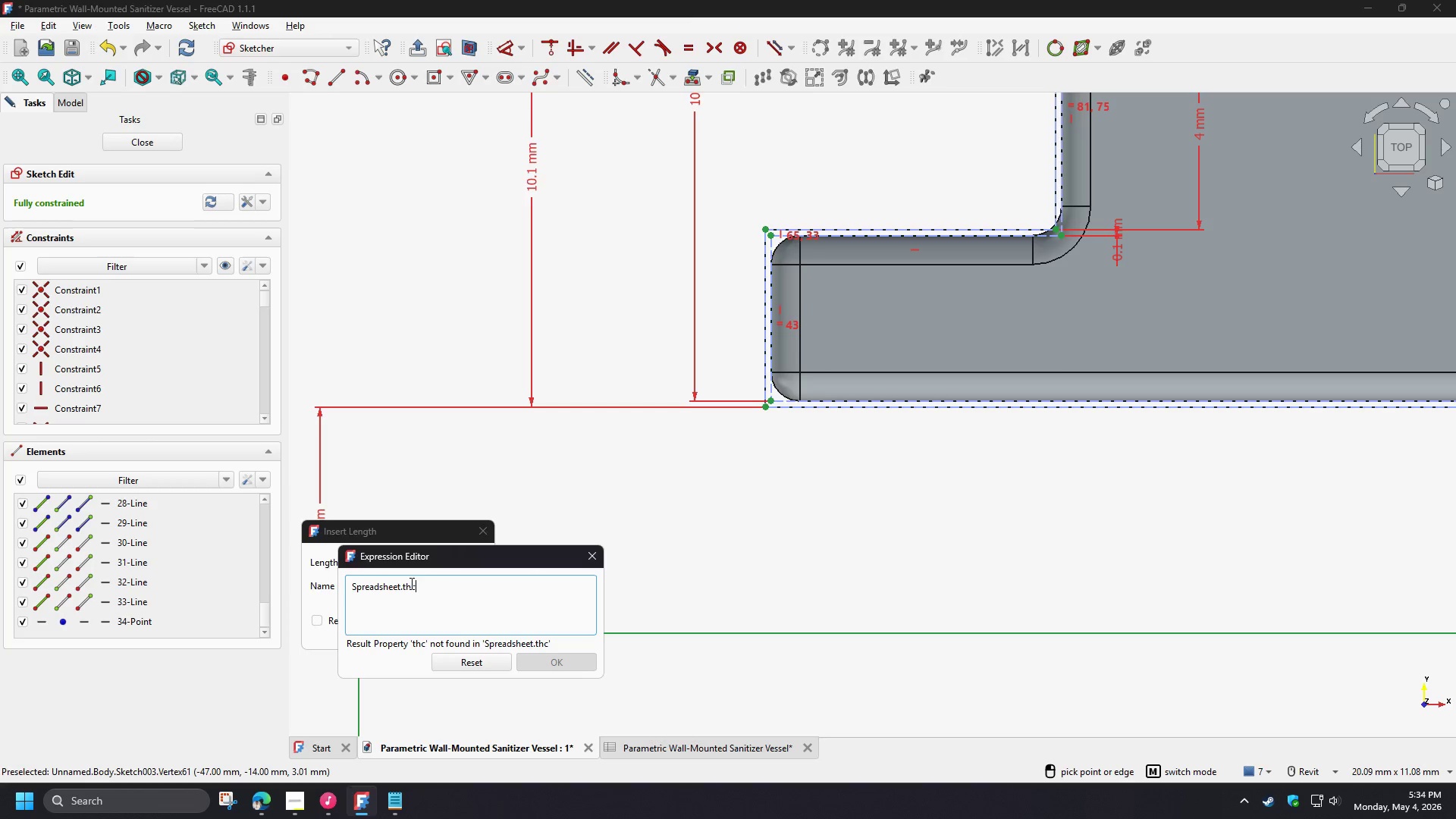 
left_click_drag(start_coordinate=[419, 589], to_coordinate=[404, 590])
 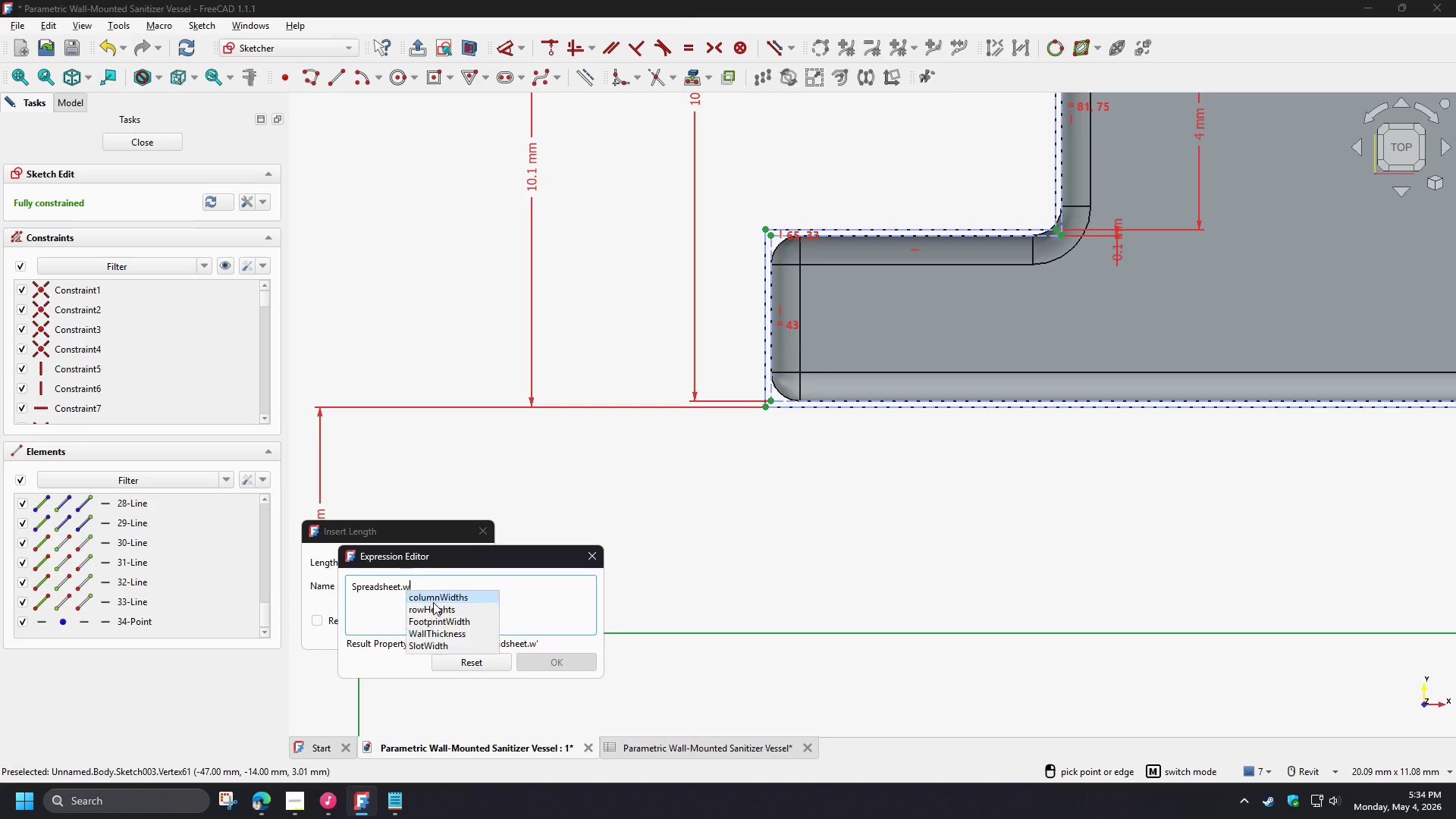 
key(W)
 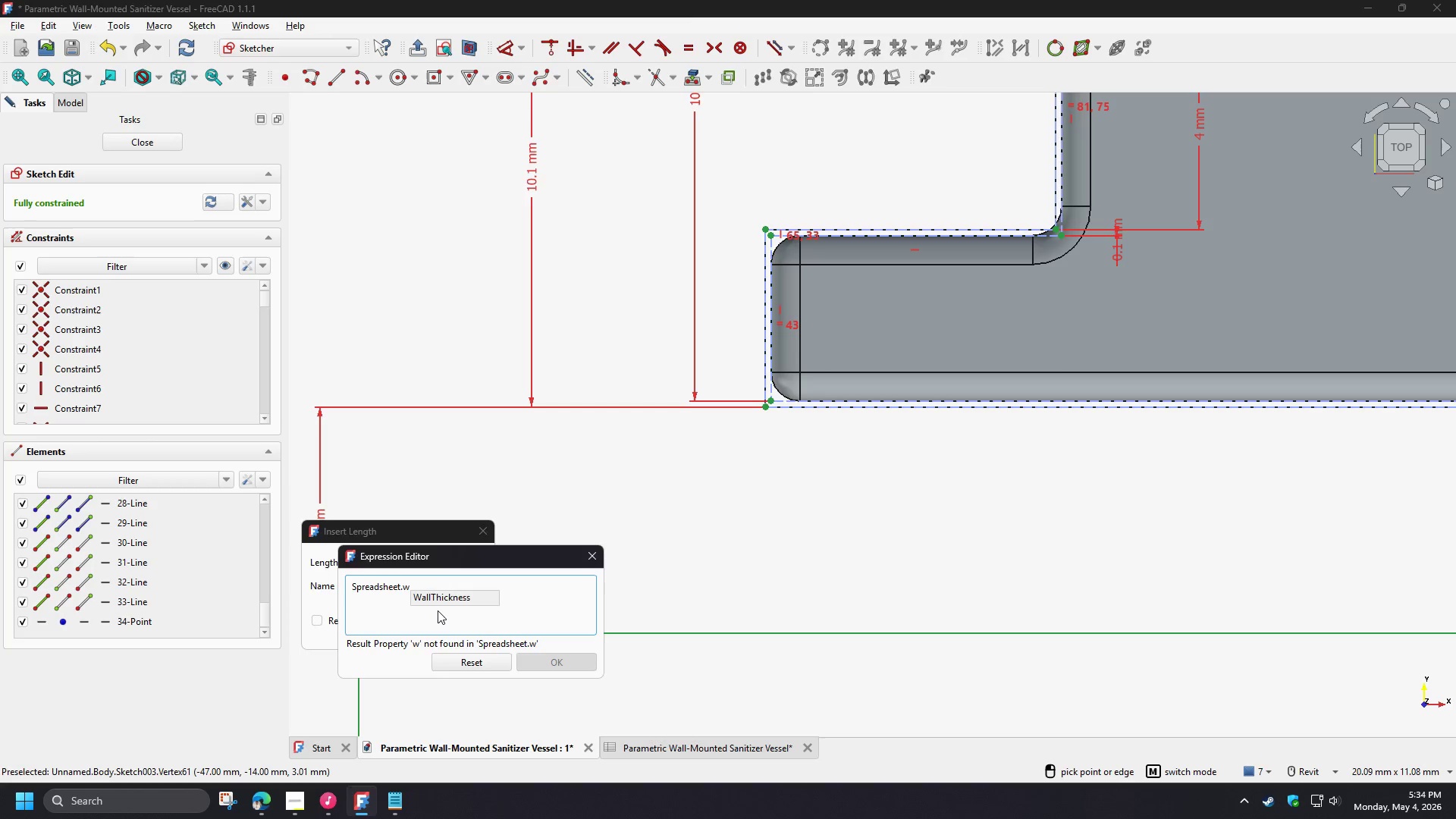 
key(A)
 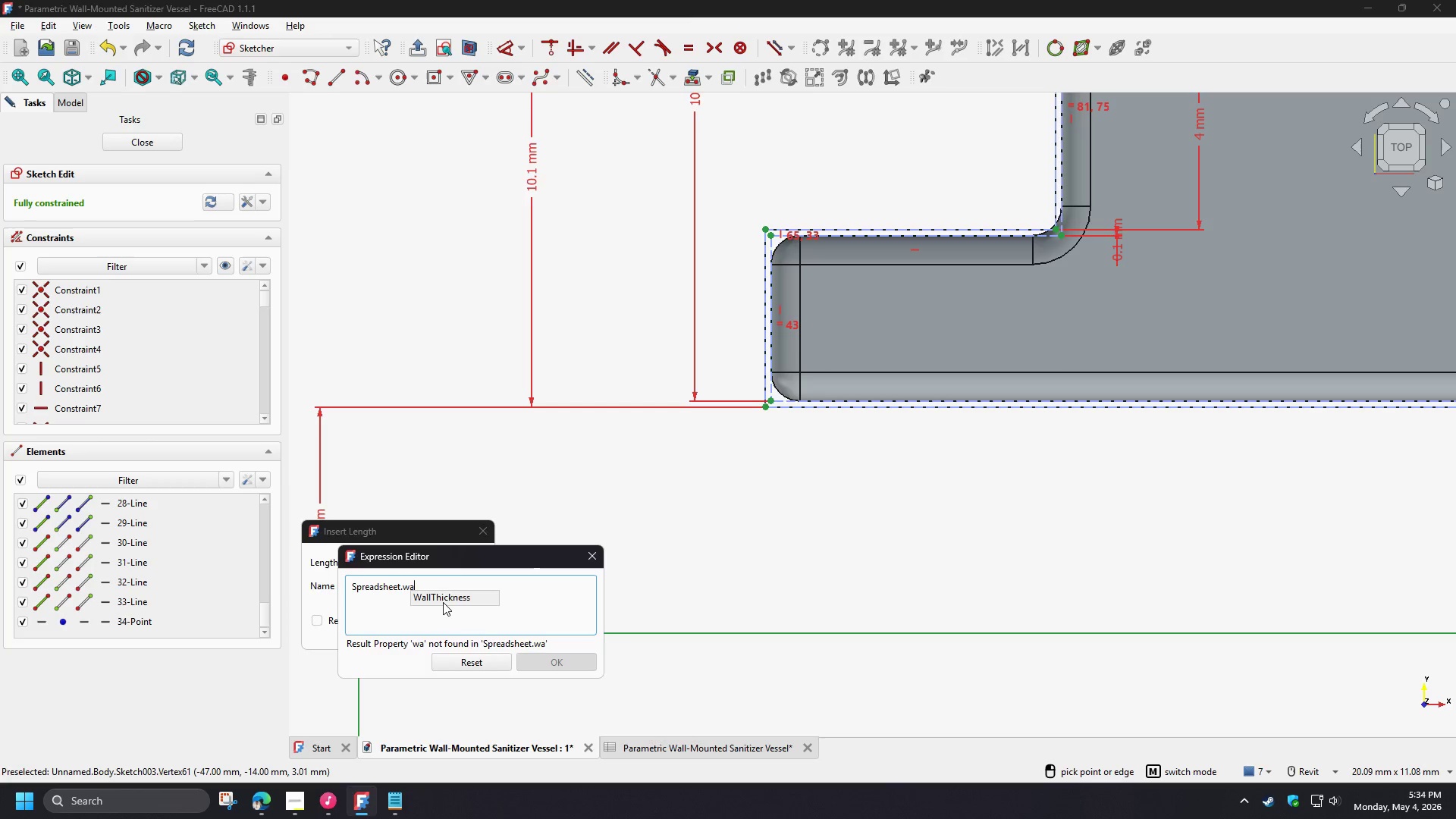 
left_click([444, 599])
 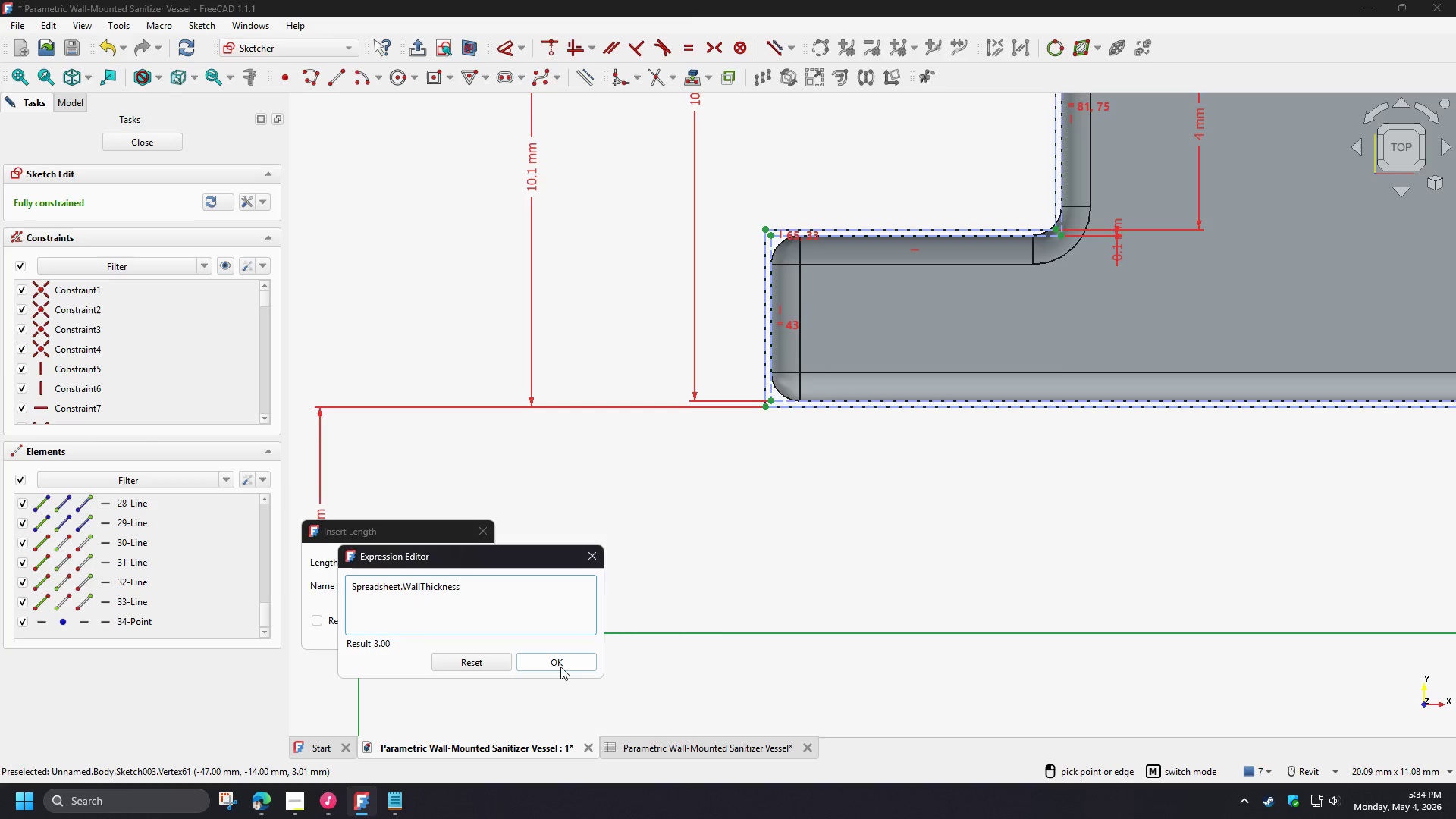 
left_click([560, 667])
 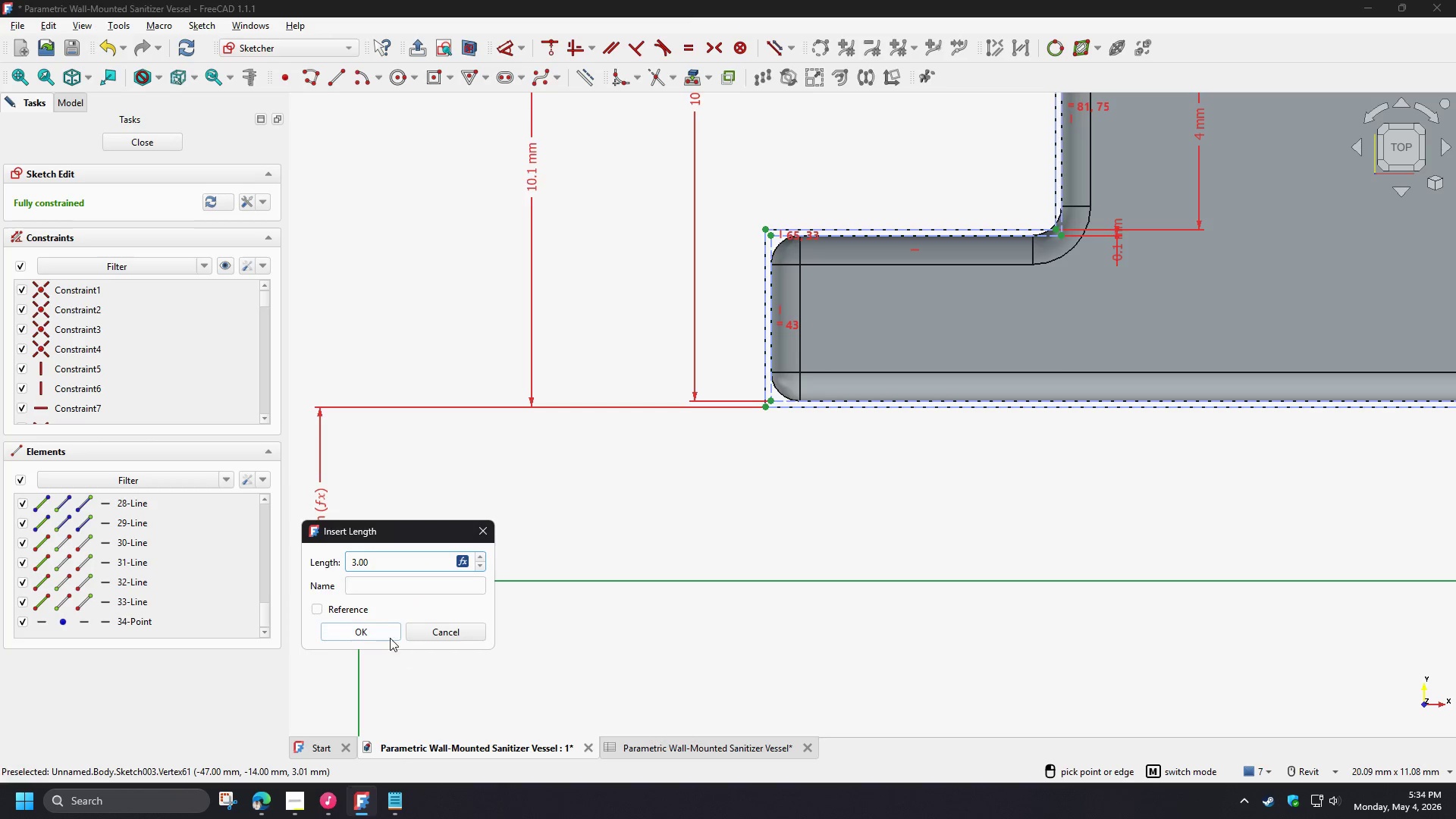 
left_click([384, 636])
 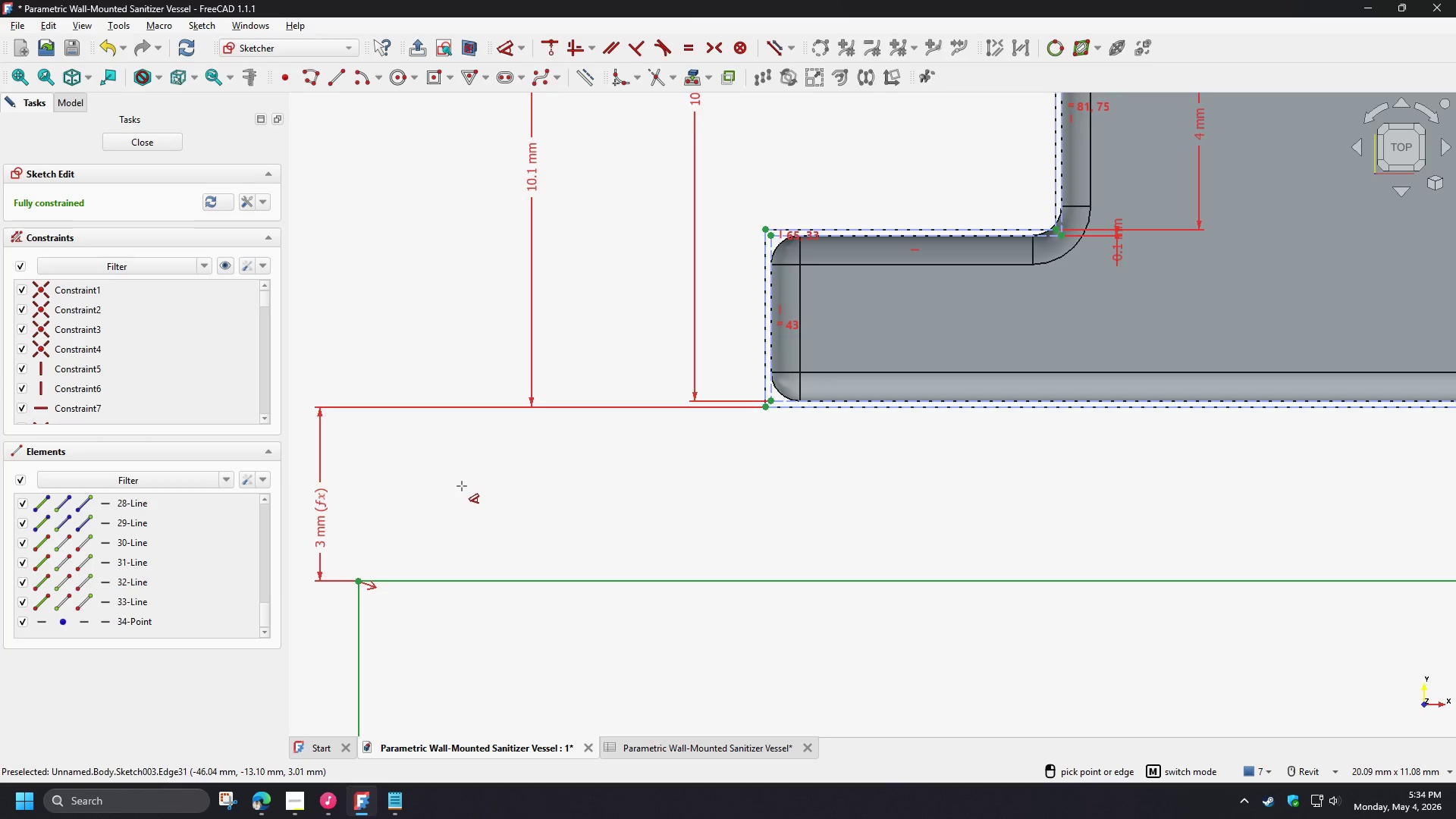 
scroll: coordinate [511, 493], scroll_direction: down, amount: 12.0
 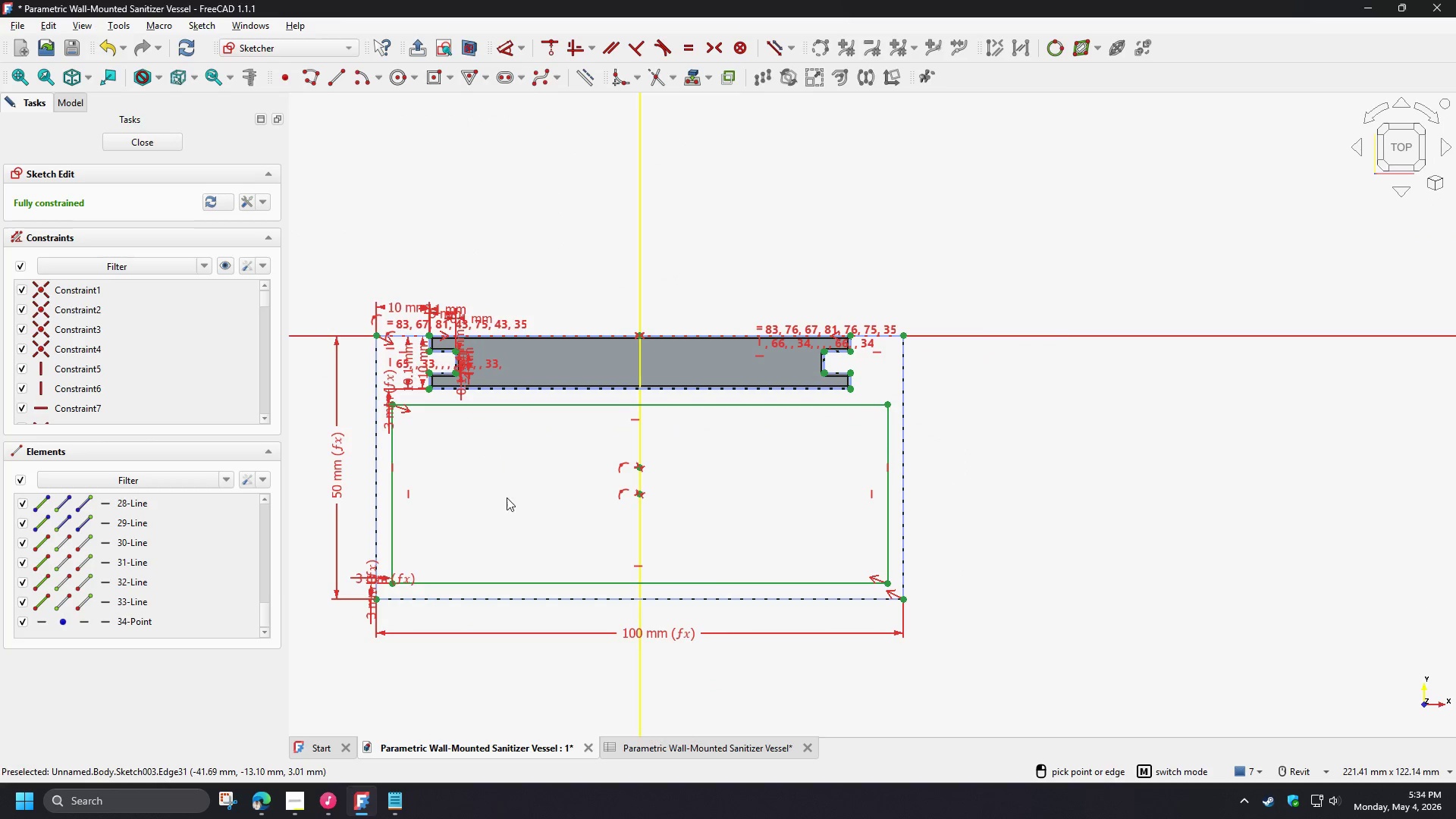 
right_click([507, 498])
 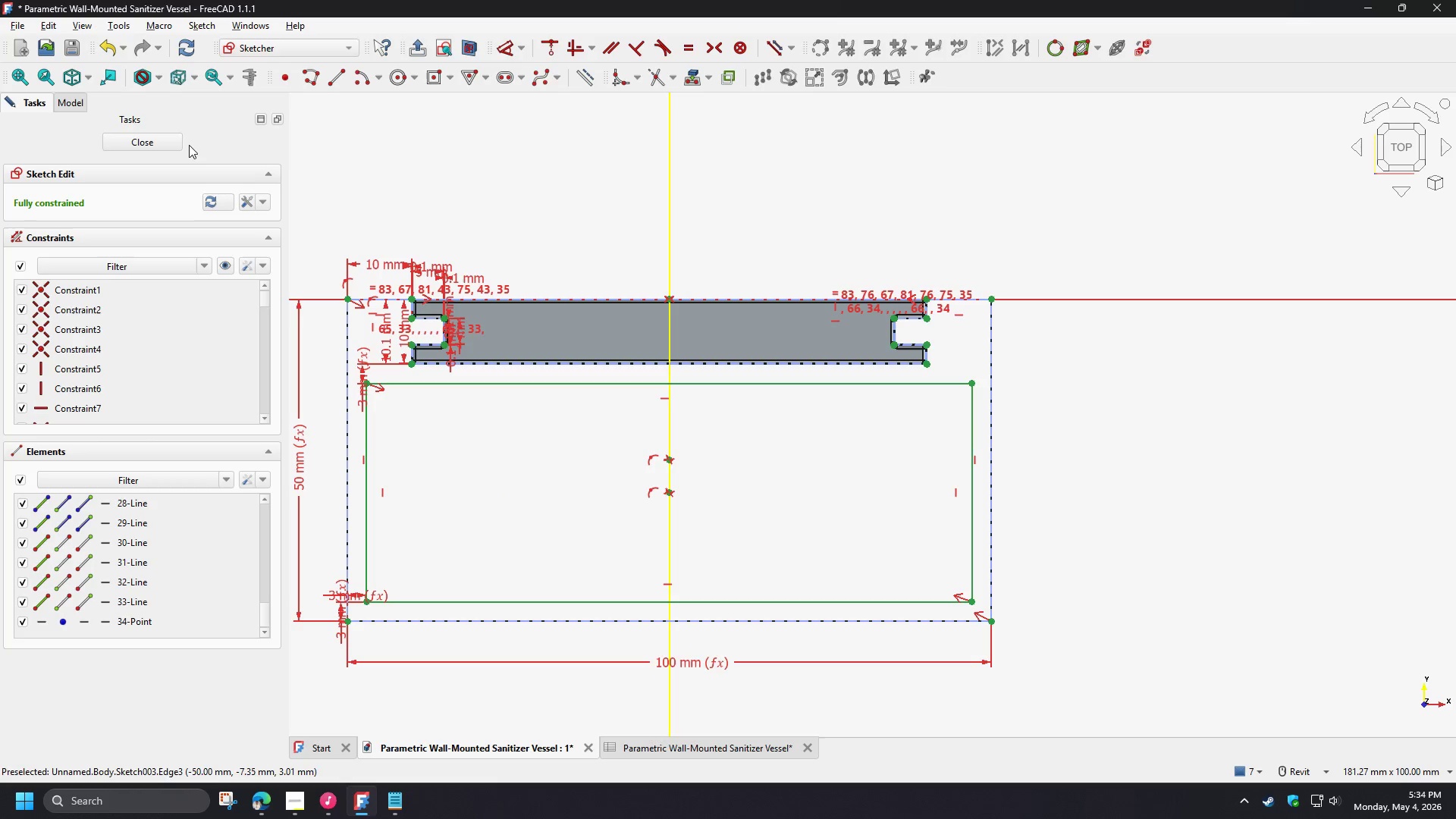 
scroll: coordinate [507, 500], scroll_direction: up, amount: 1.0
 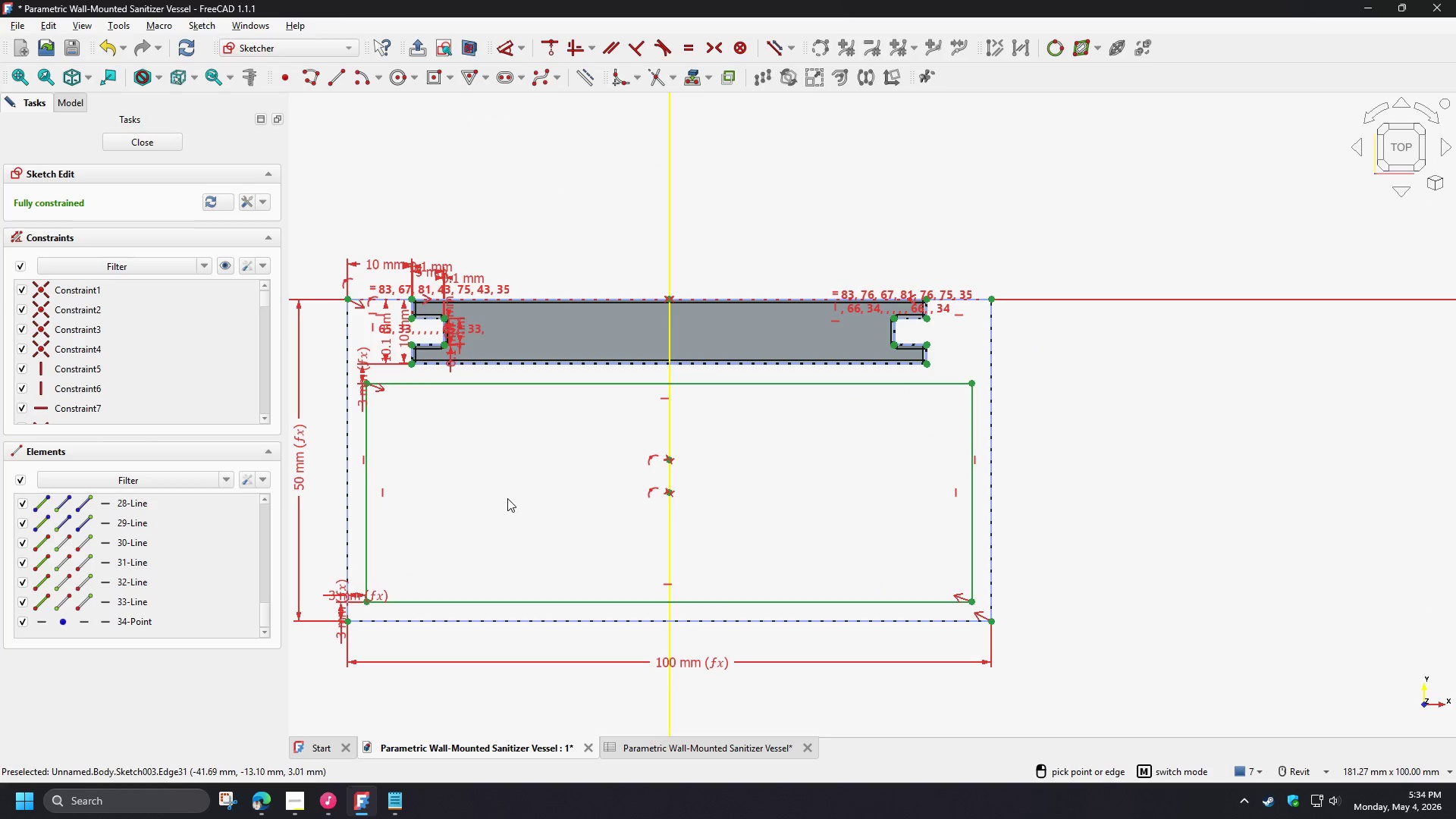 
left_click([154, 145])
 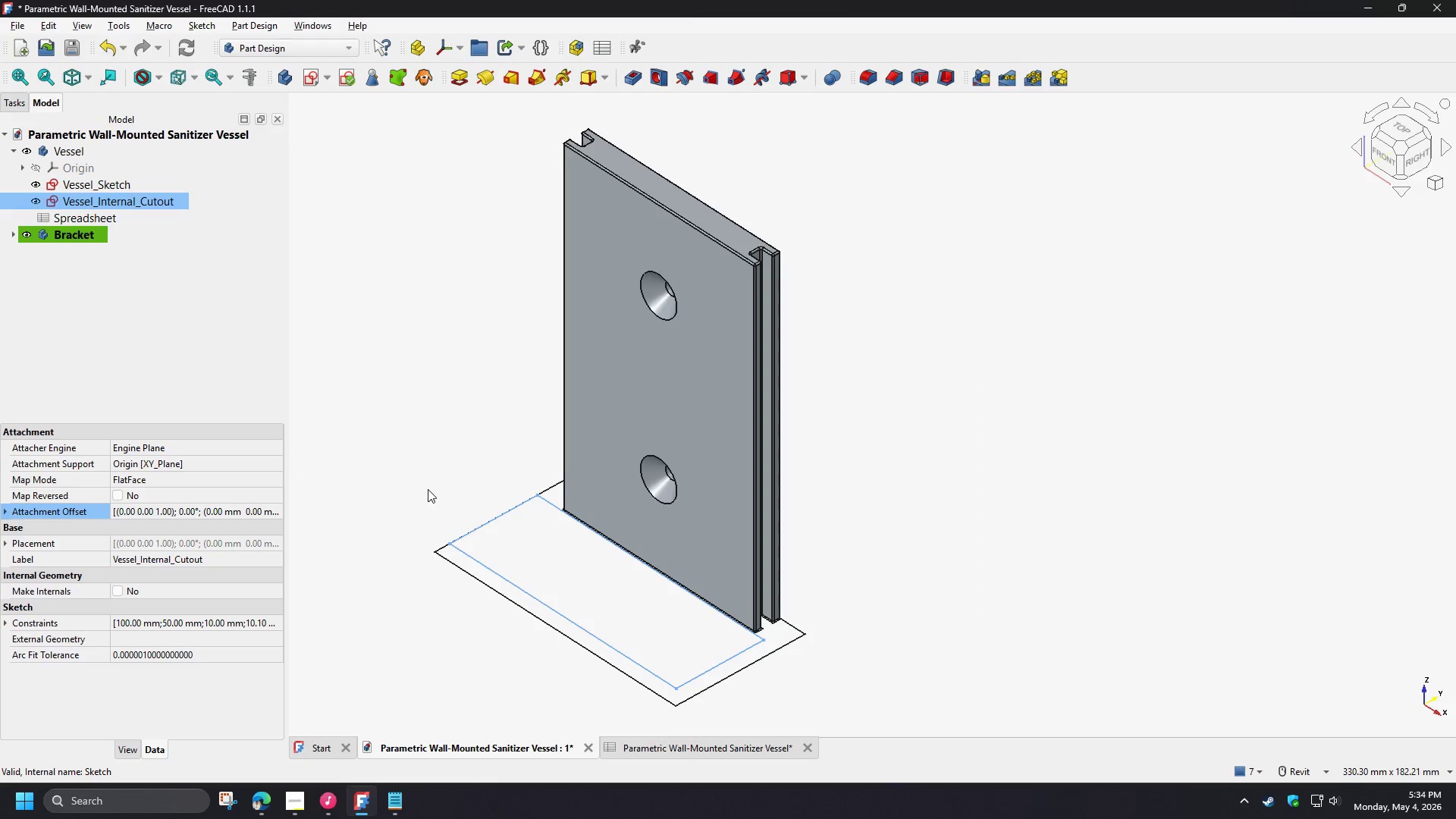 
scroll: coordinate [336, 333], scroll_direction: up, amount: 4.0
 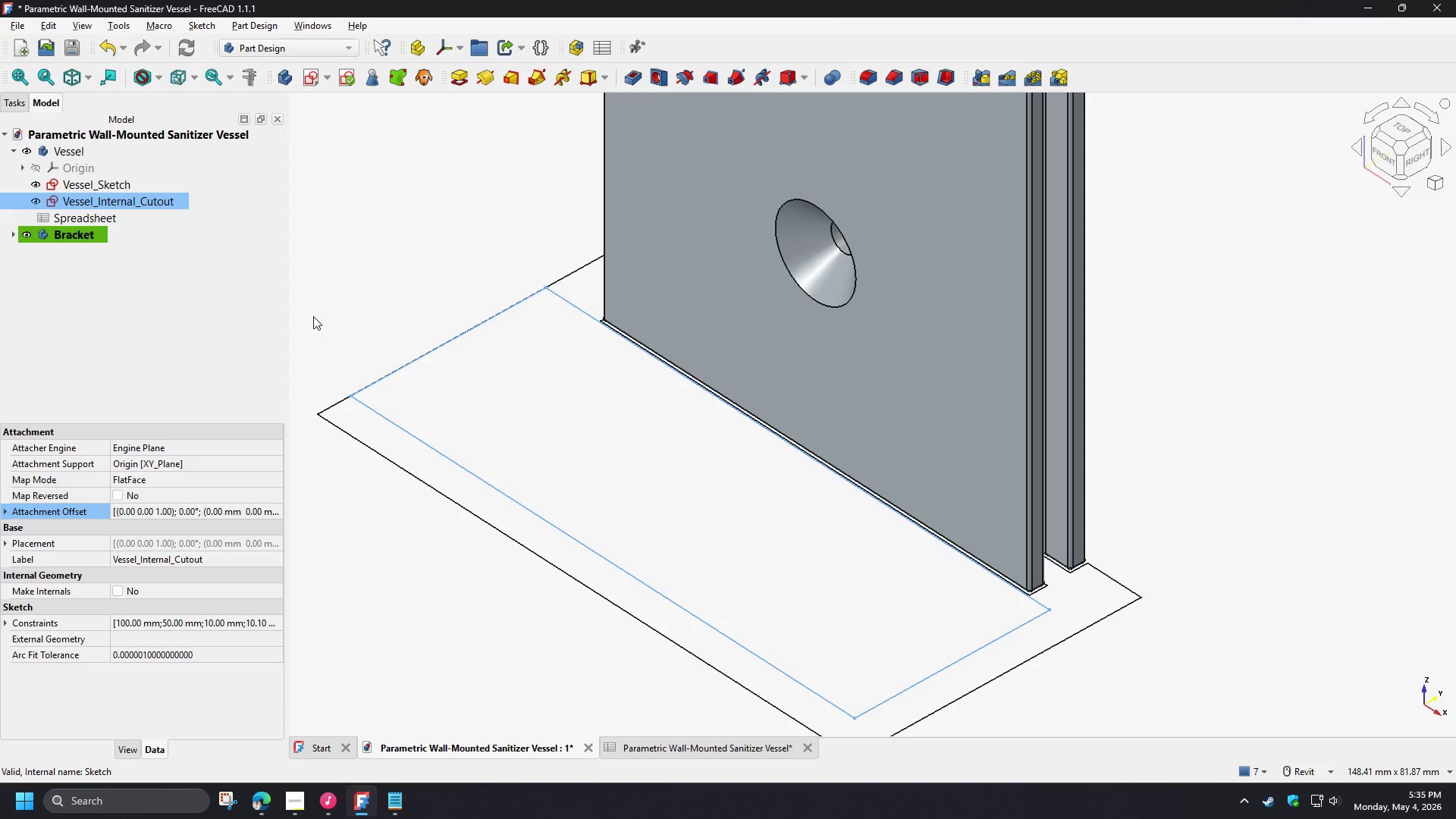 
wait(32.53)
 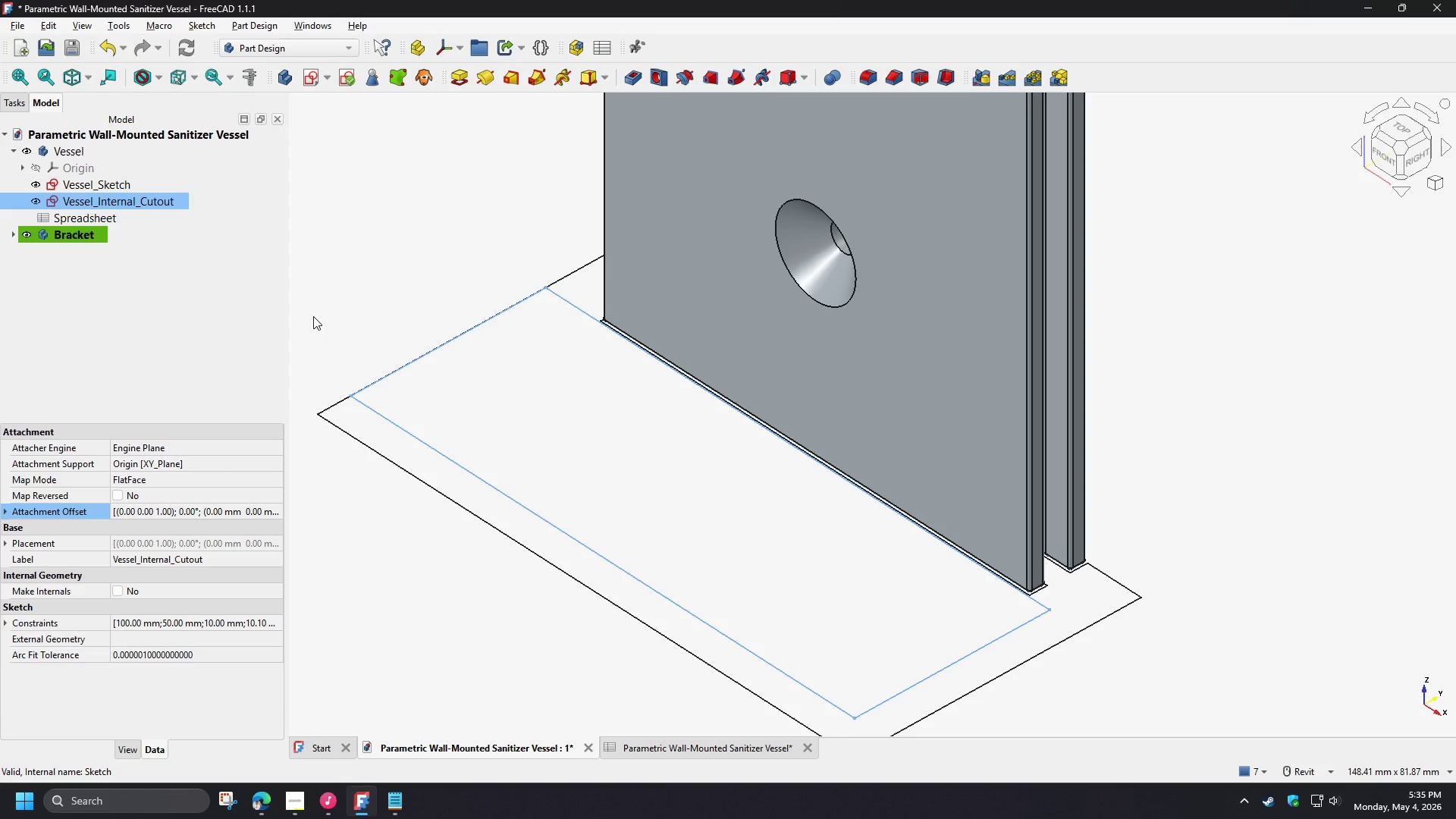 
left_click([307, 313])
 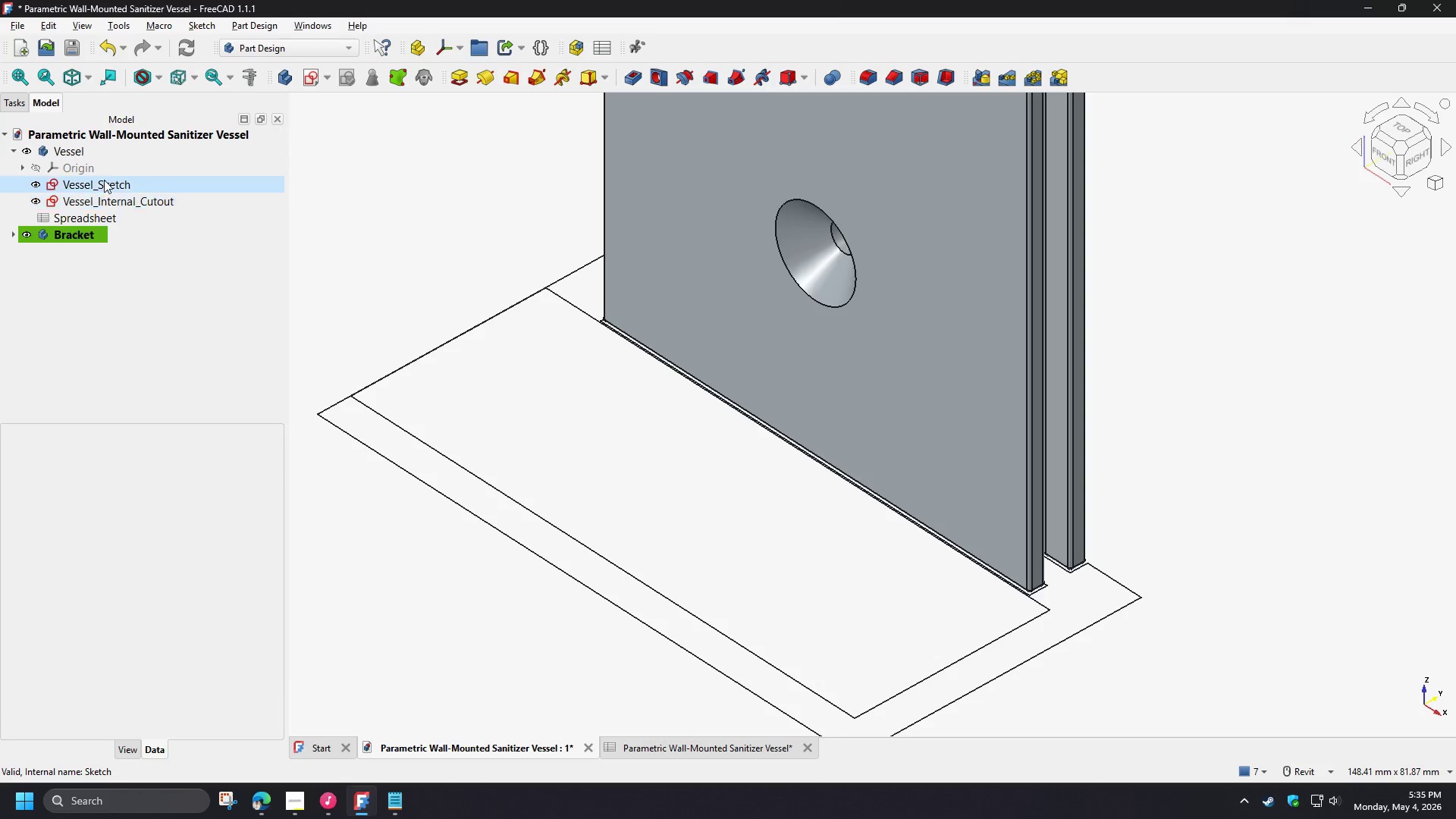 
left_click([104, 180])
 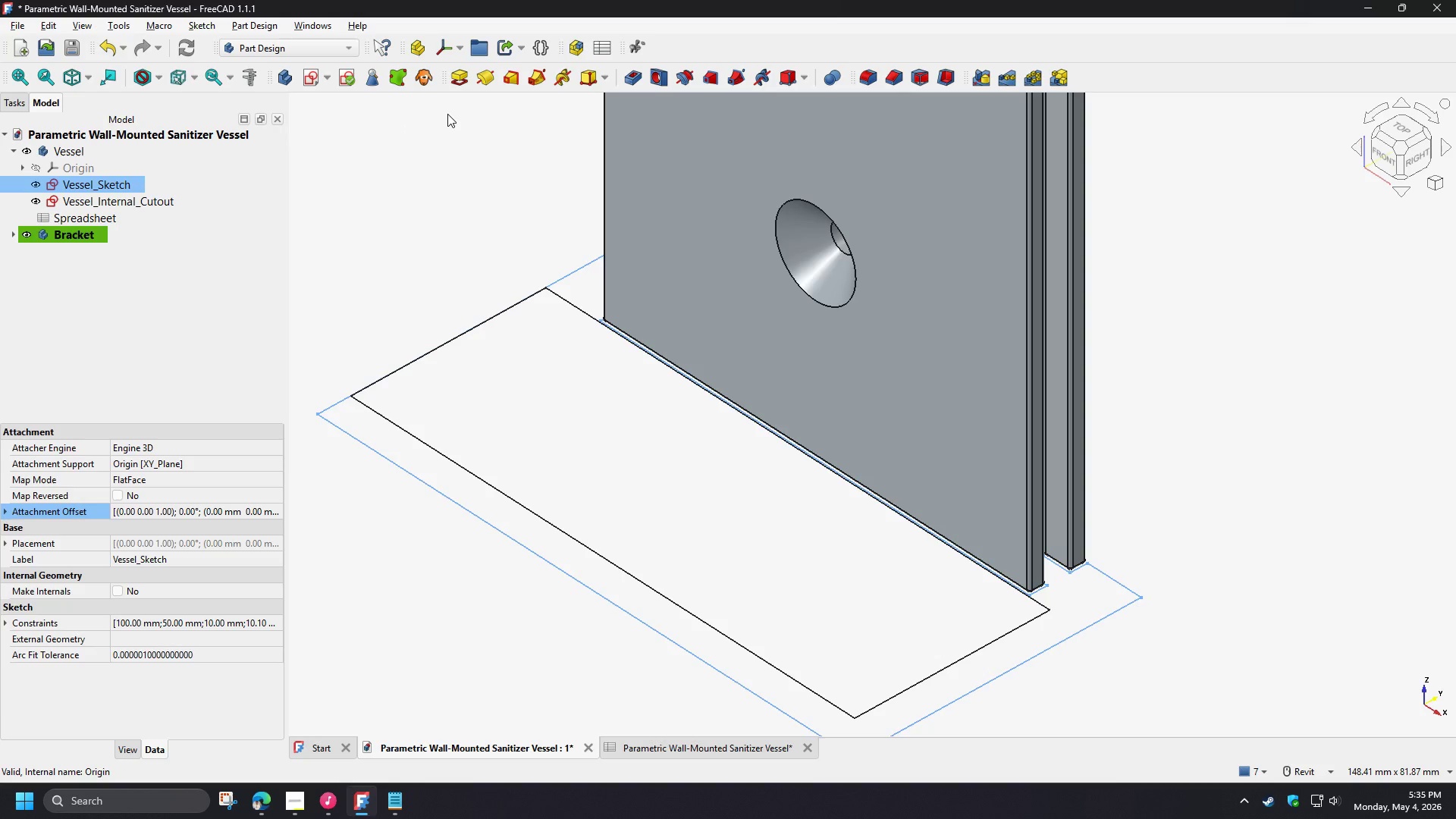 
mouse_move([461, 107])
 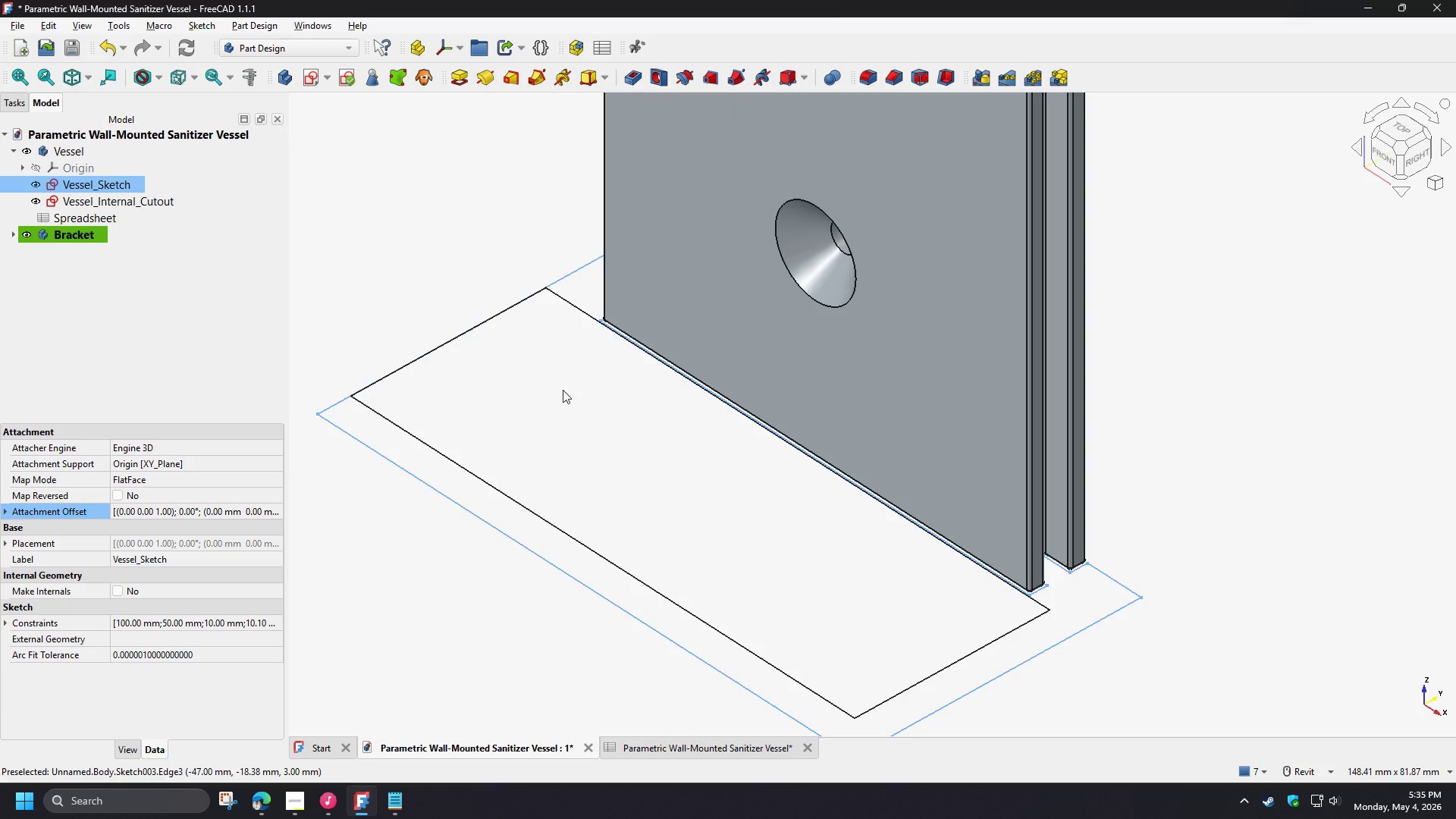 
scroll: coordinate [492, 386], scroll_direction: down, amount: 4.0
 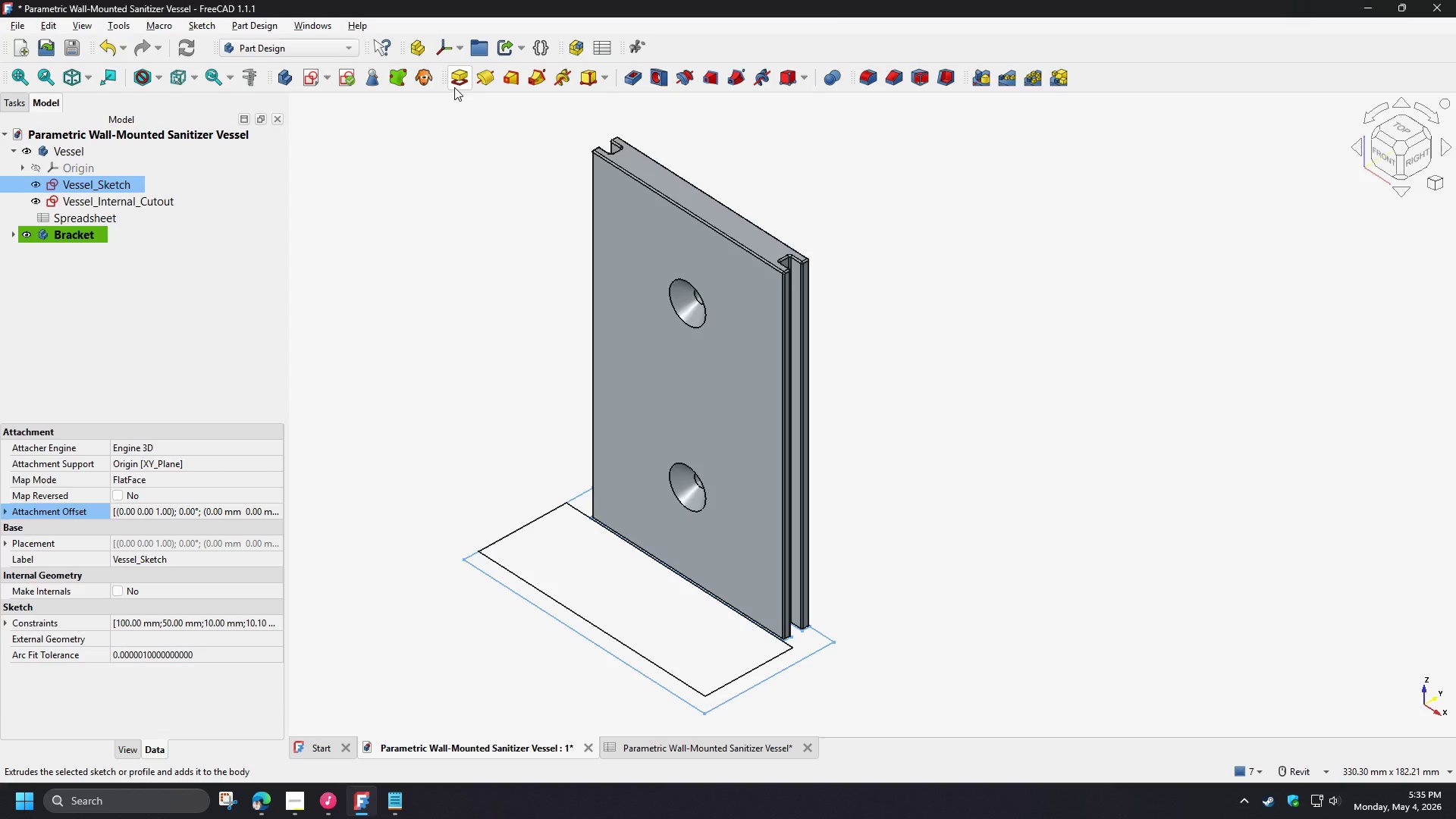 
wait(30.73)
 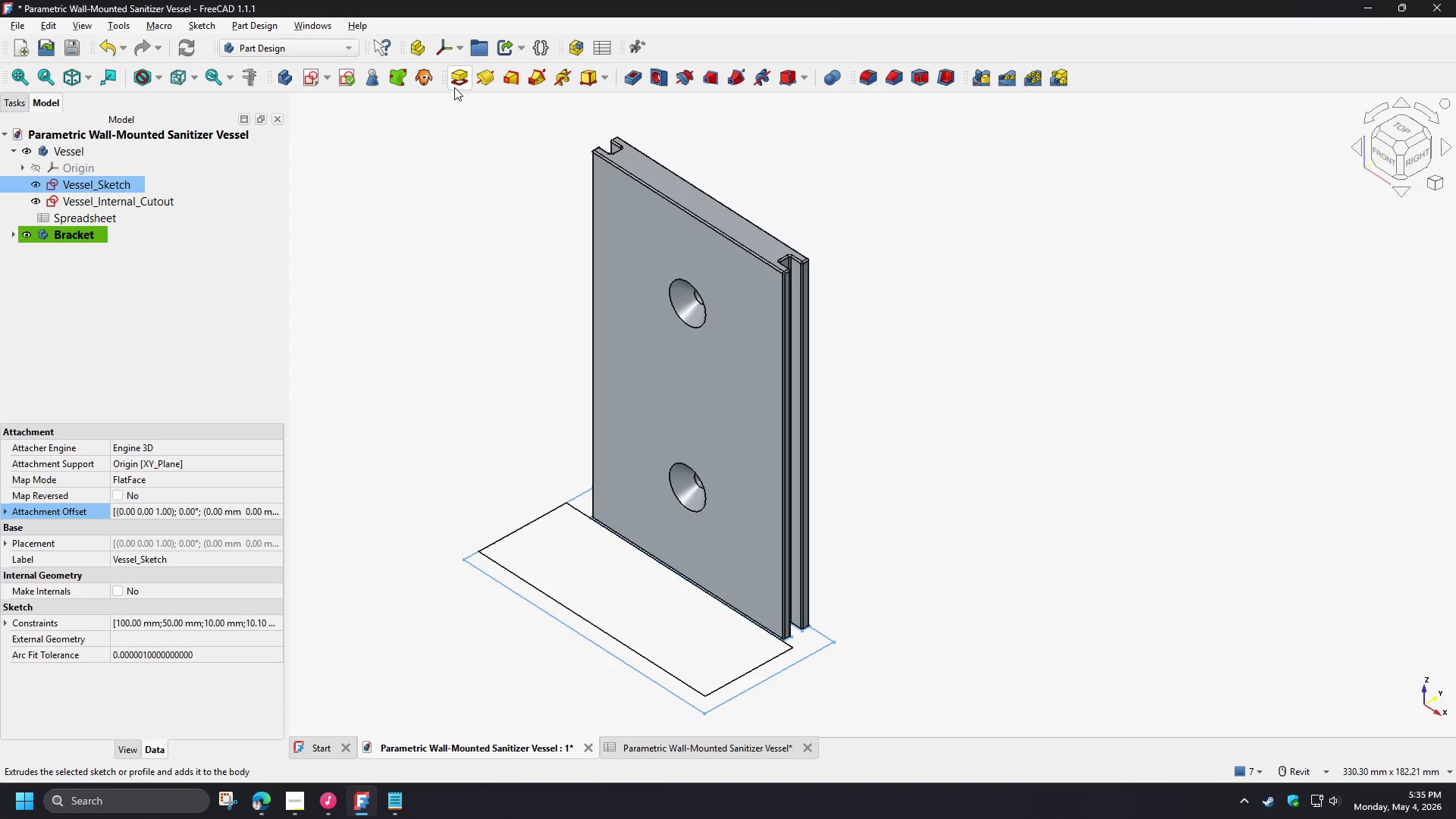 
left_click([454, 87])
 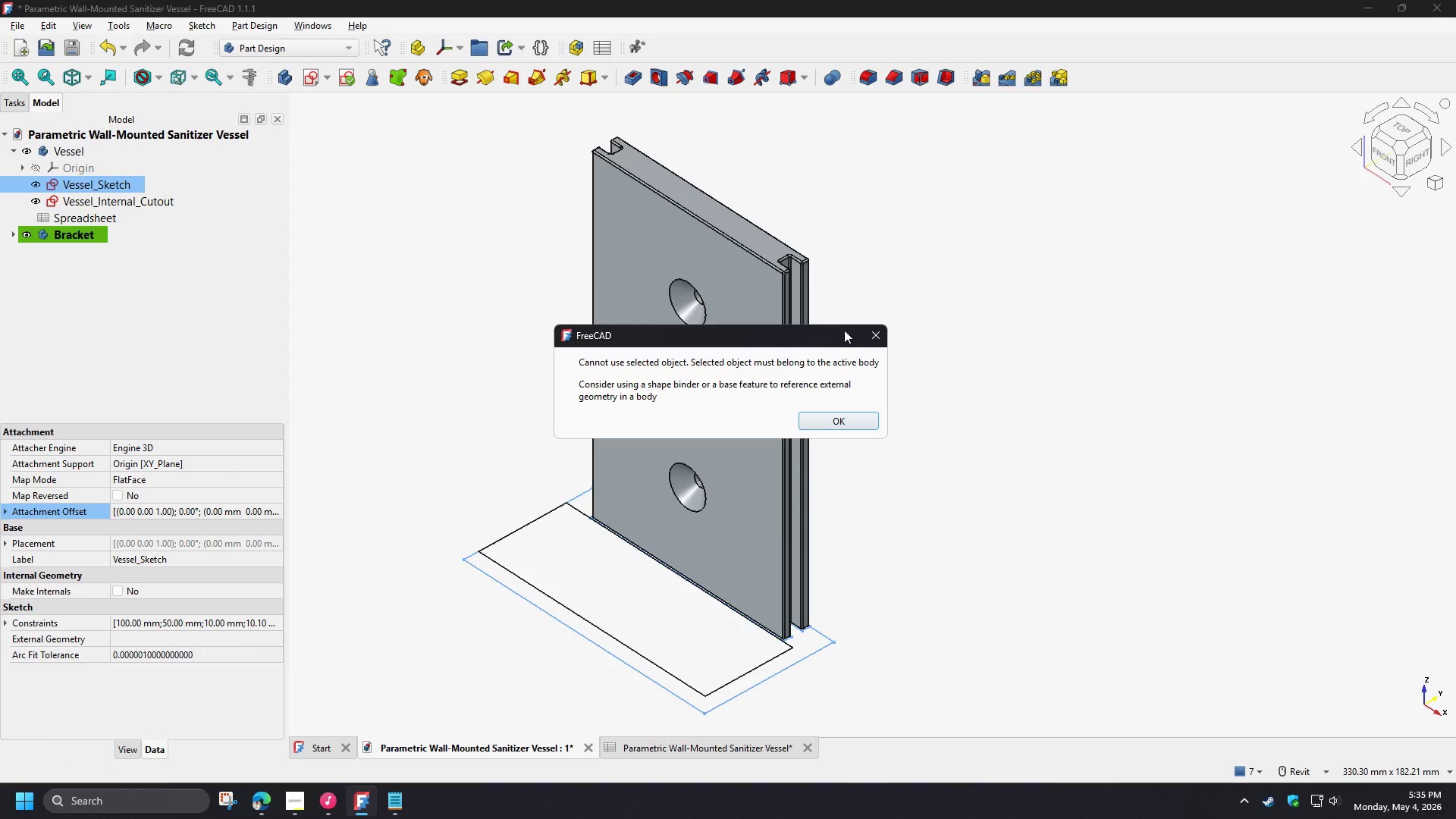 
left_click([871, 332])
 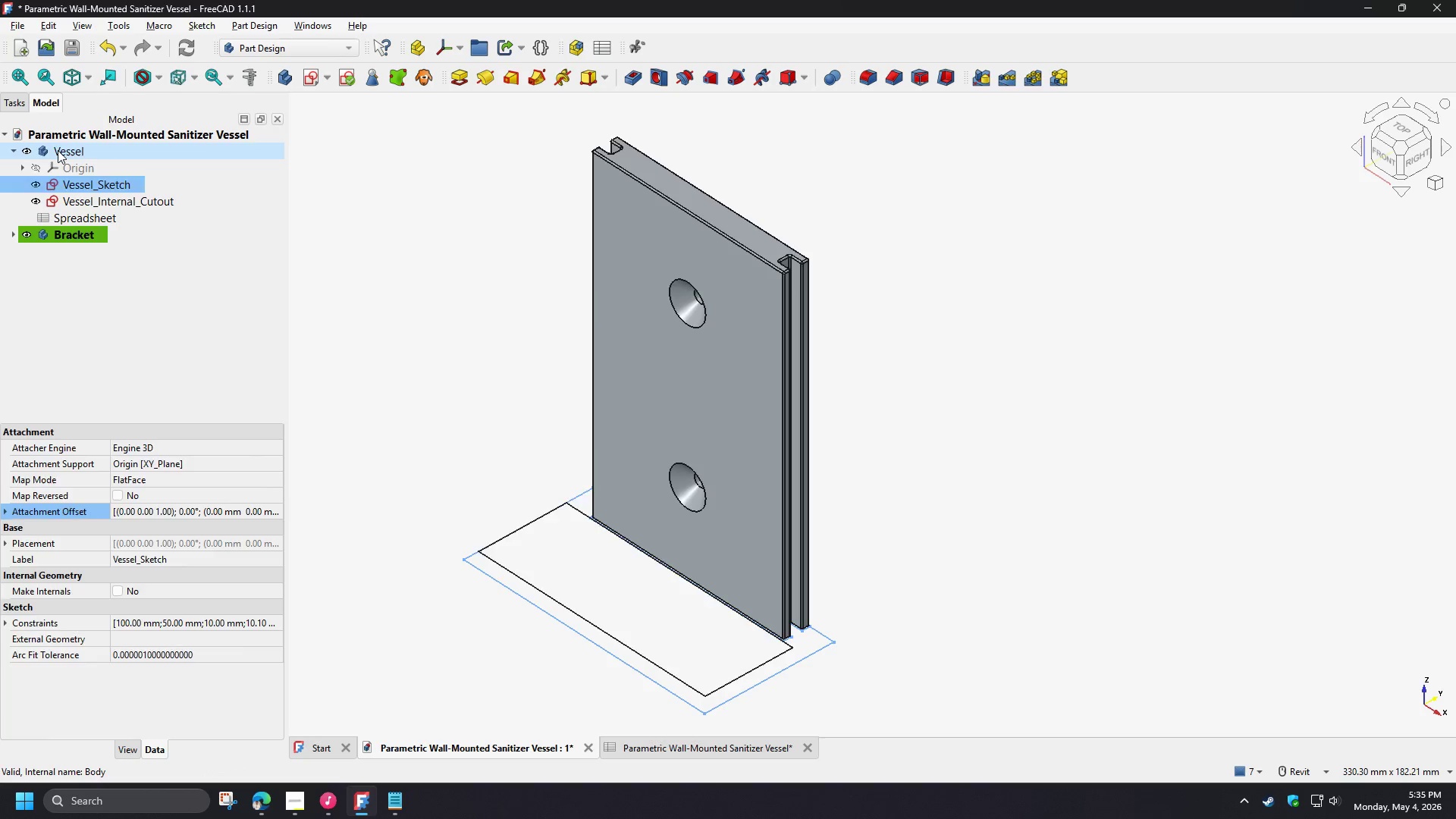 
double_click([58, 150])
 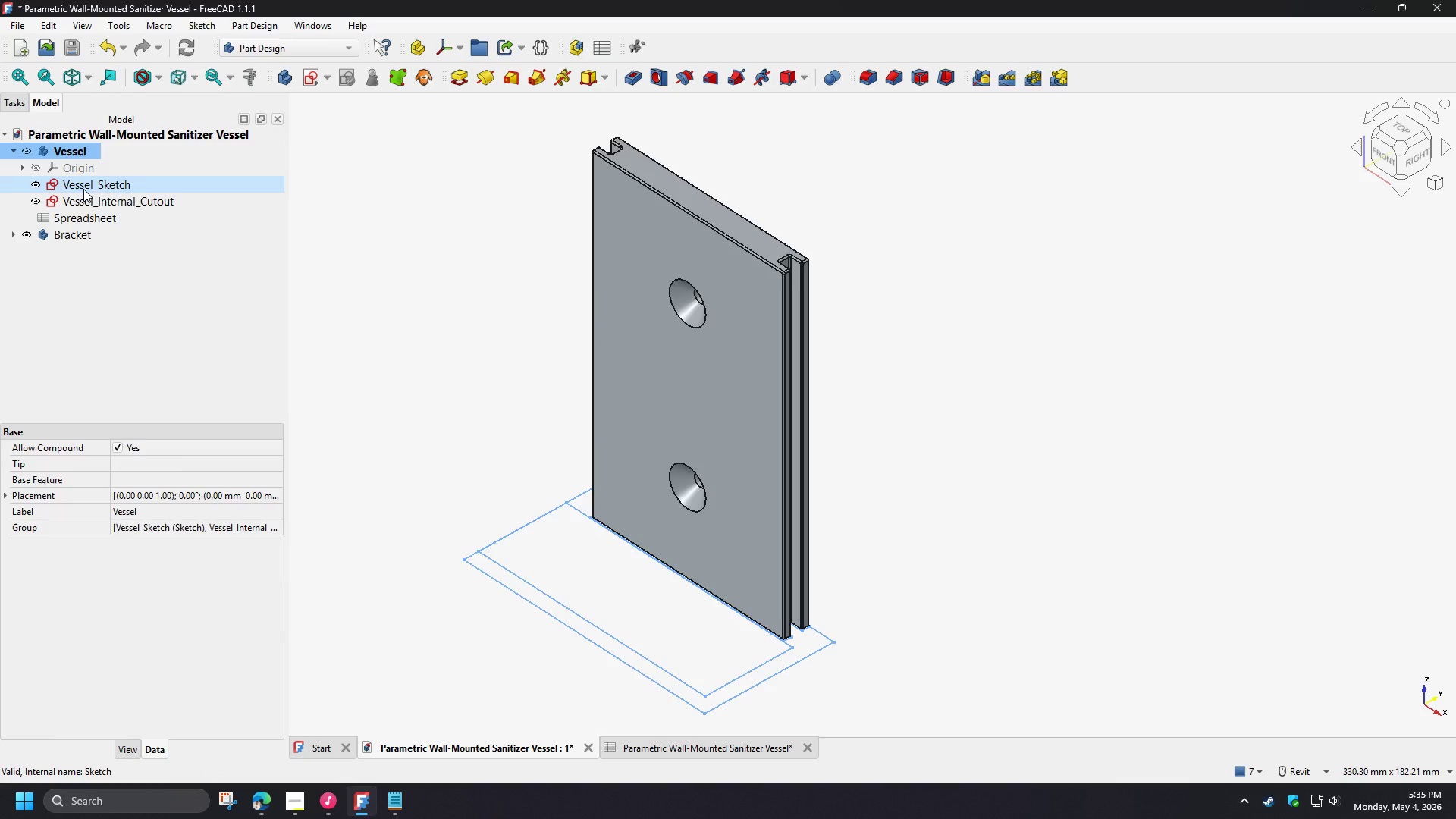 
left_click([83, 189])
 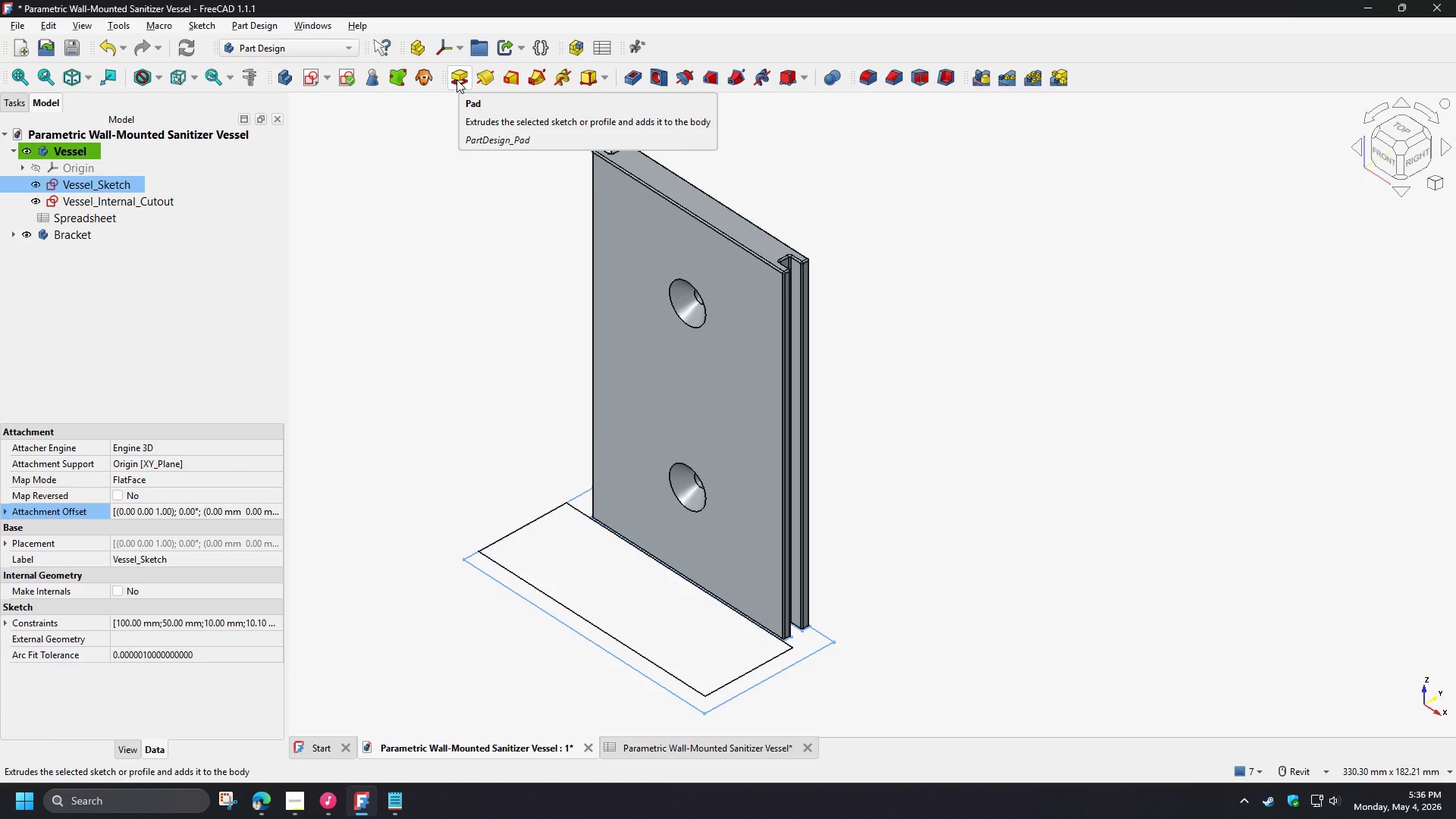 
wait(14.12)
 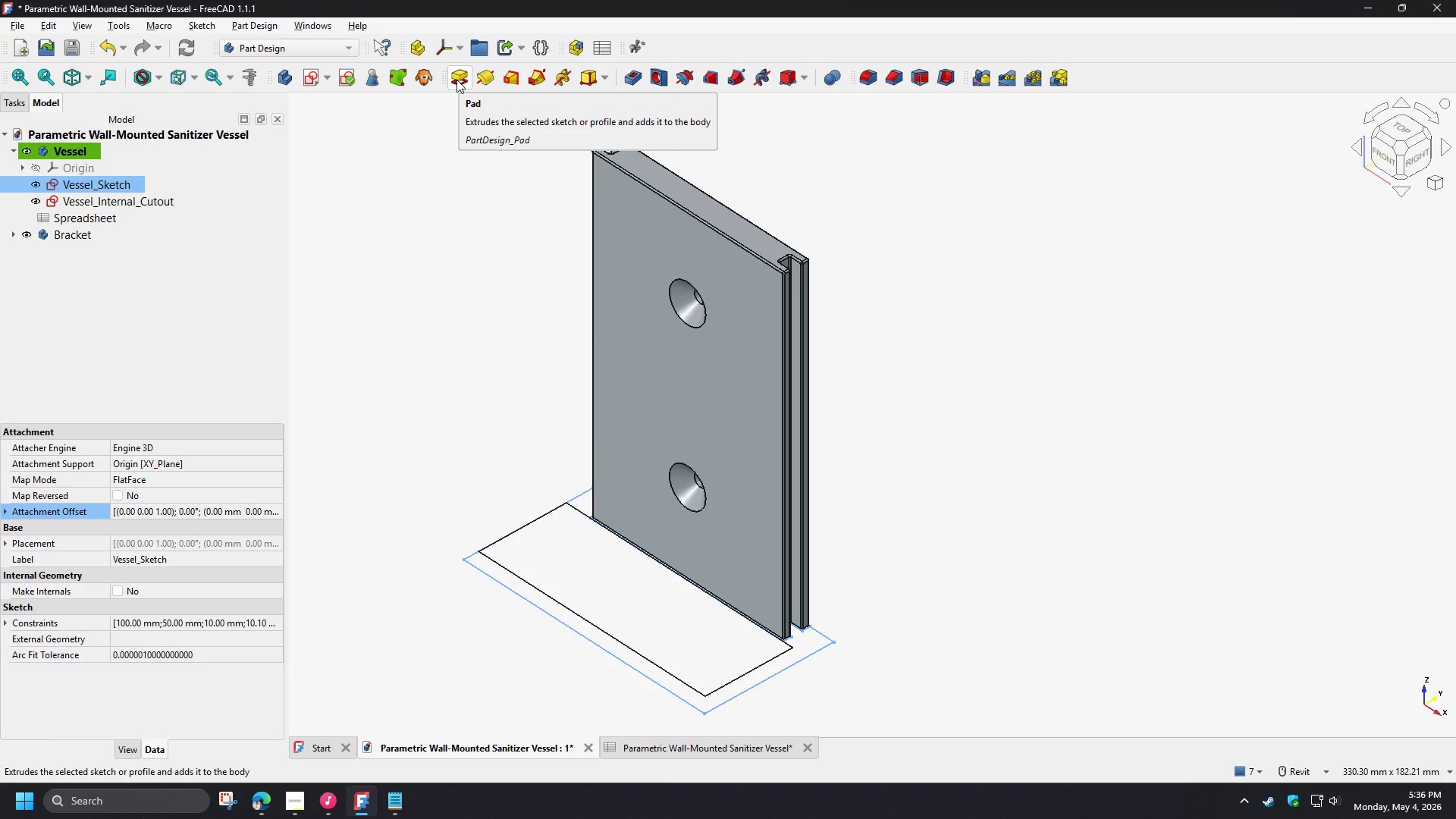 
left_click([457, 80])
 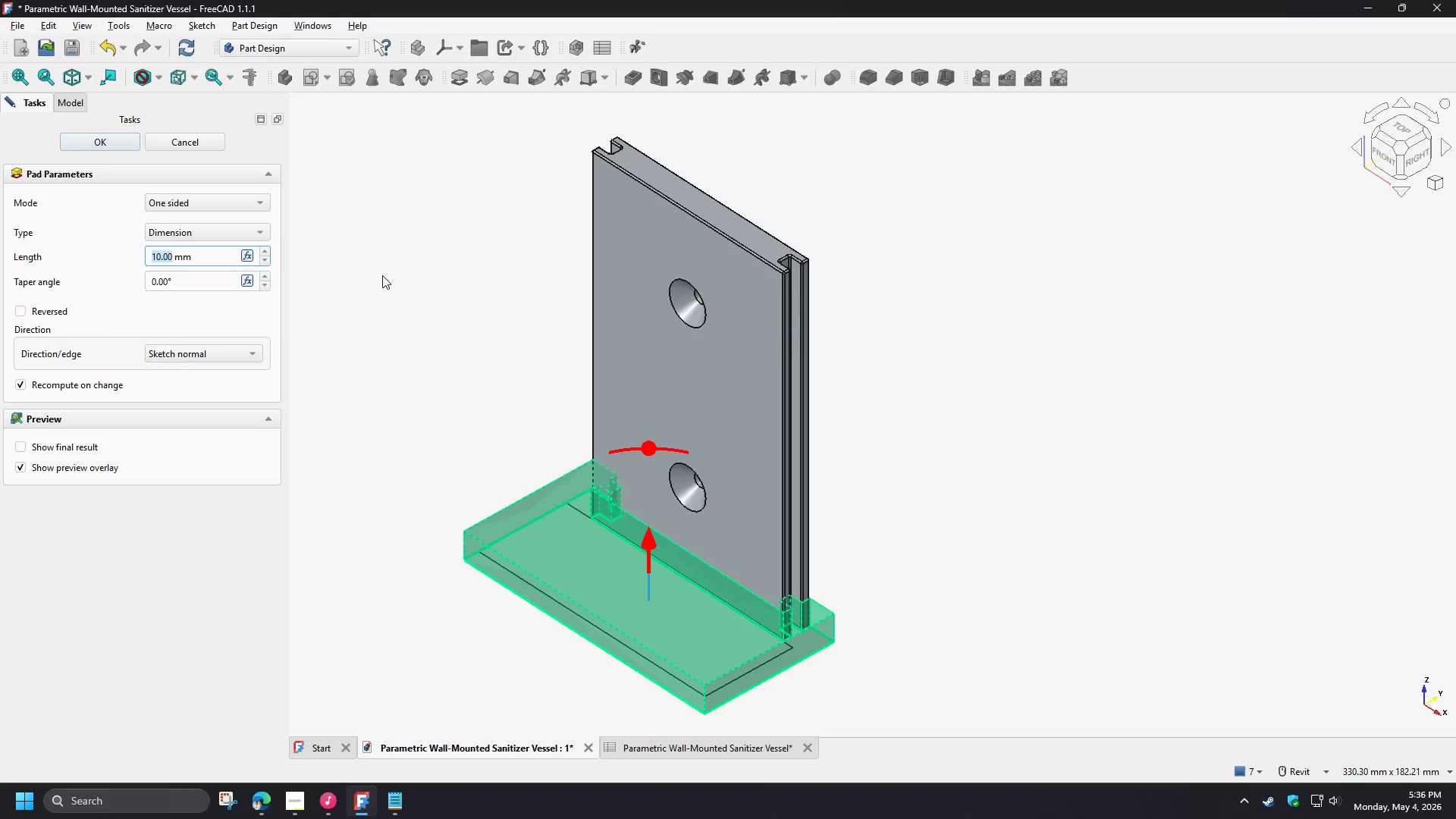 
wait(9.03)
 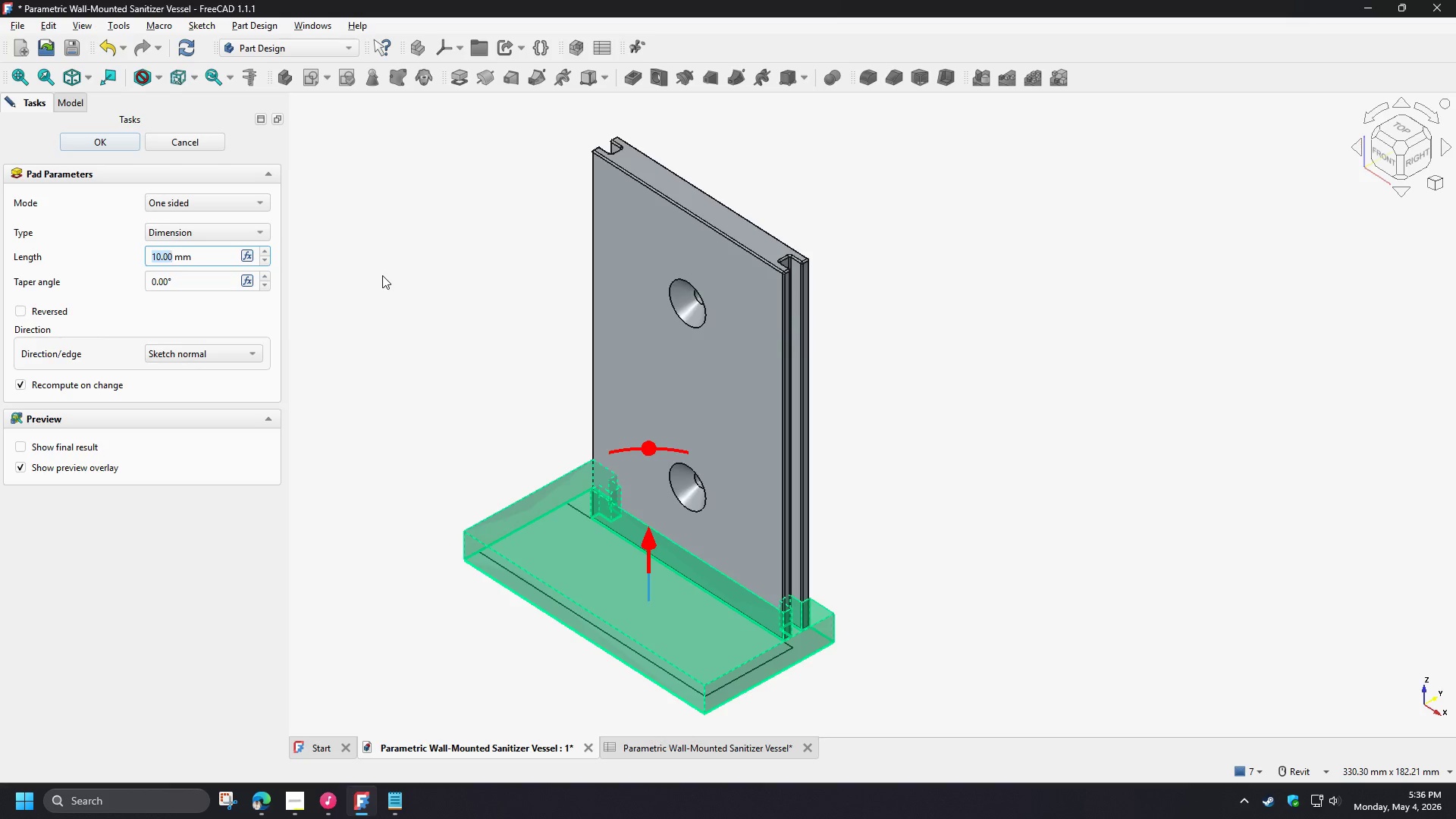 
left_click([249, 253])
 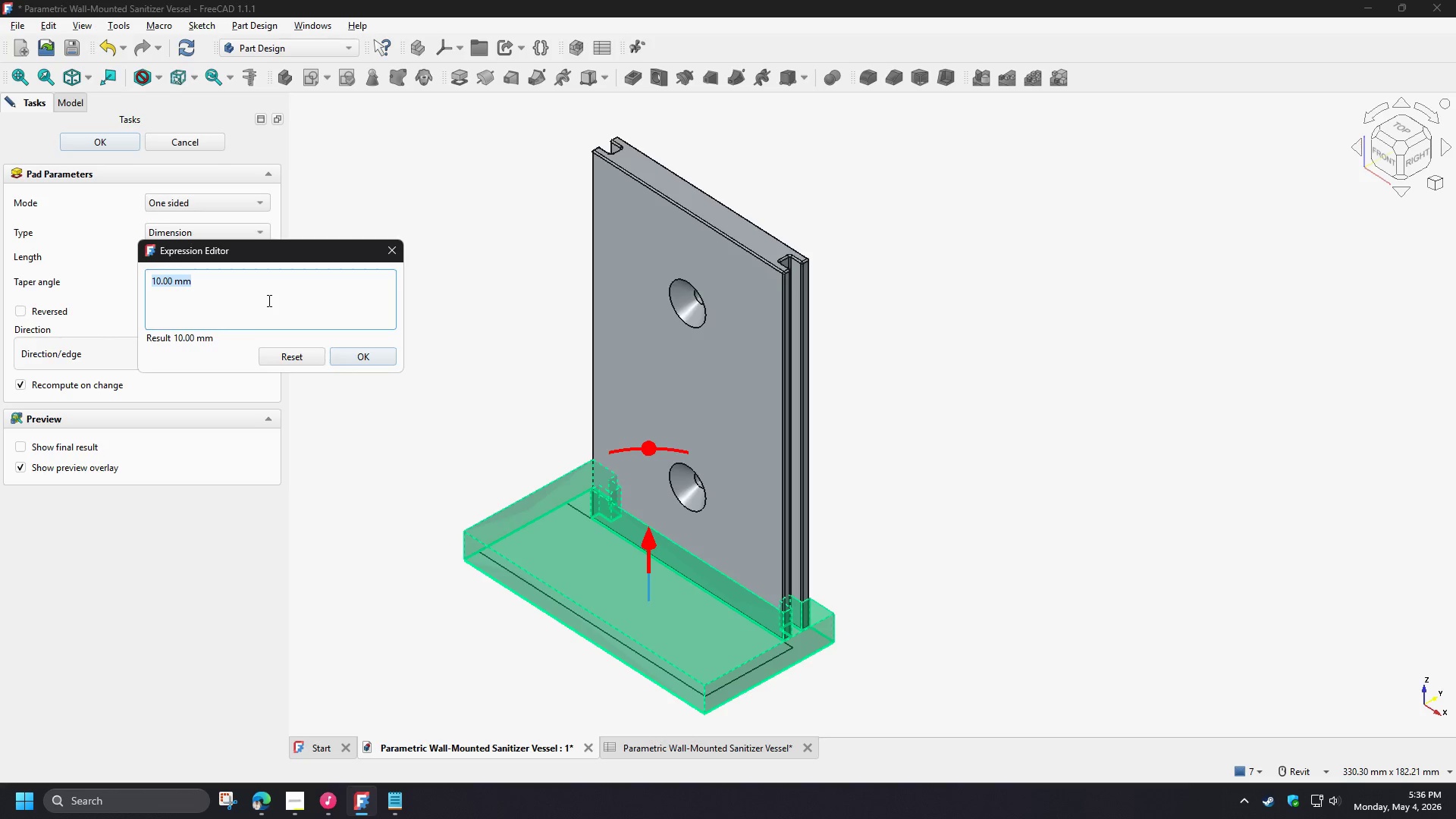 
type(sp)
 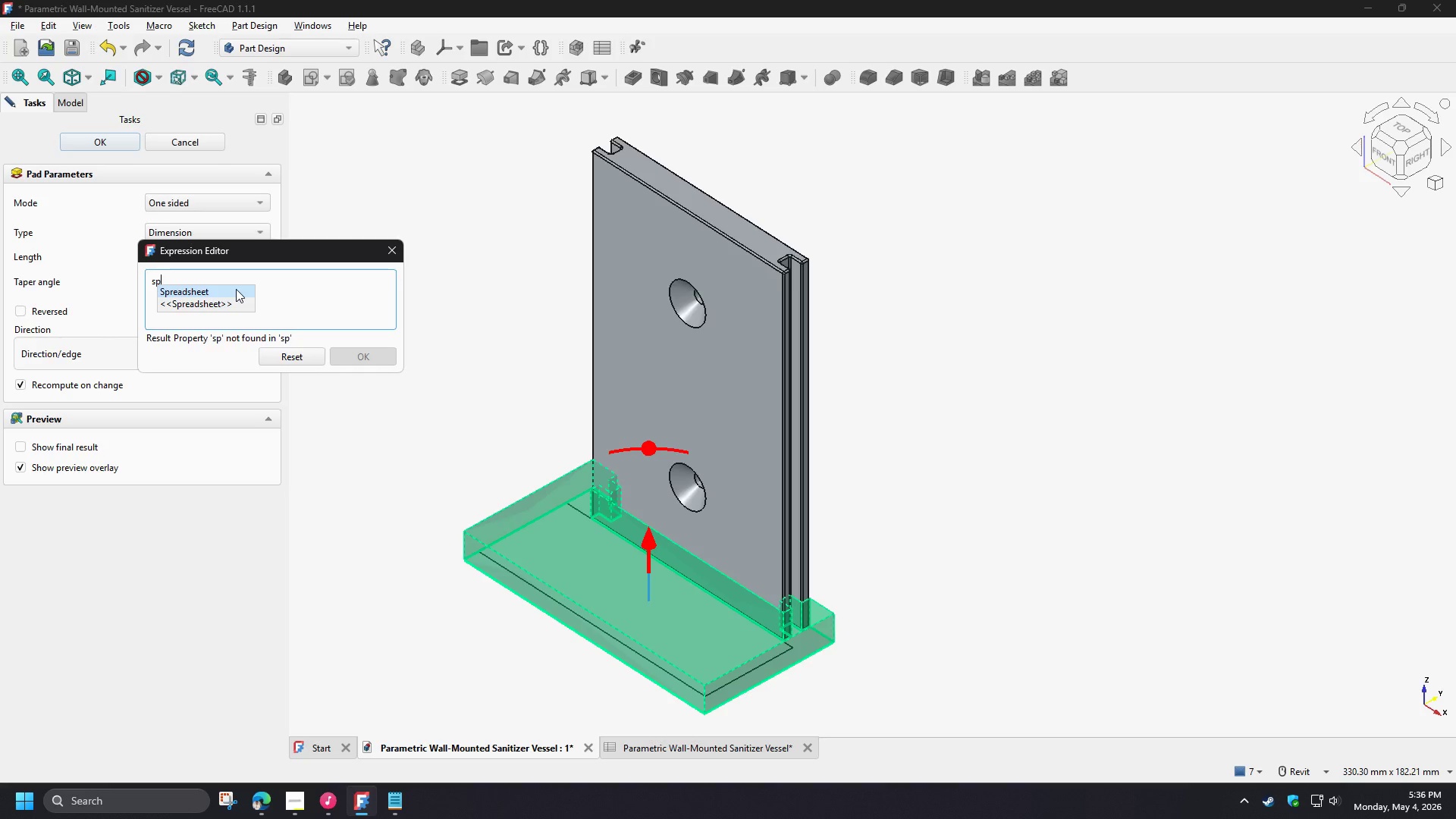 
left_click([236, 289])
 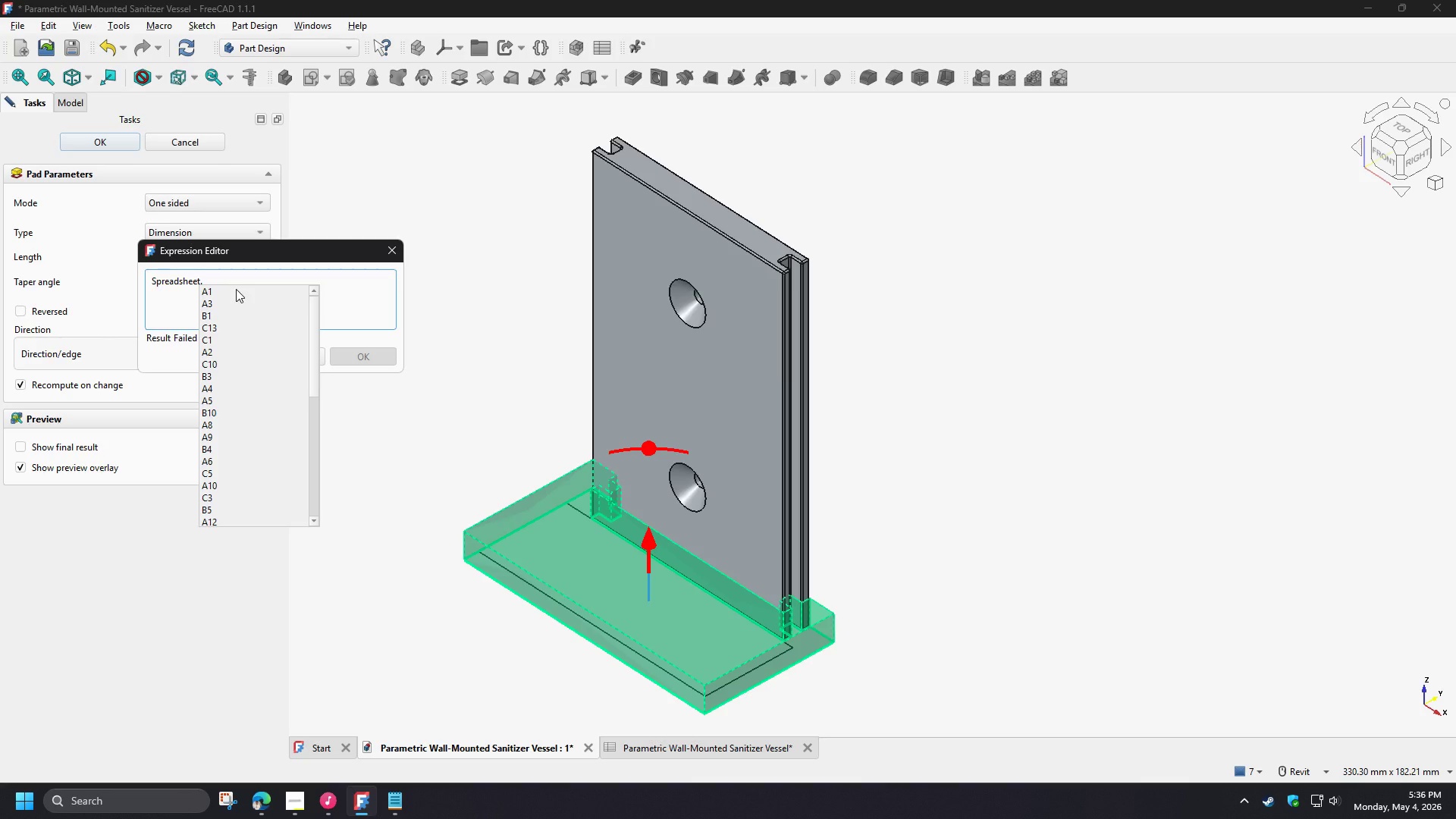 
key(F)
 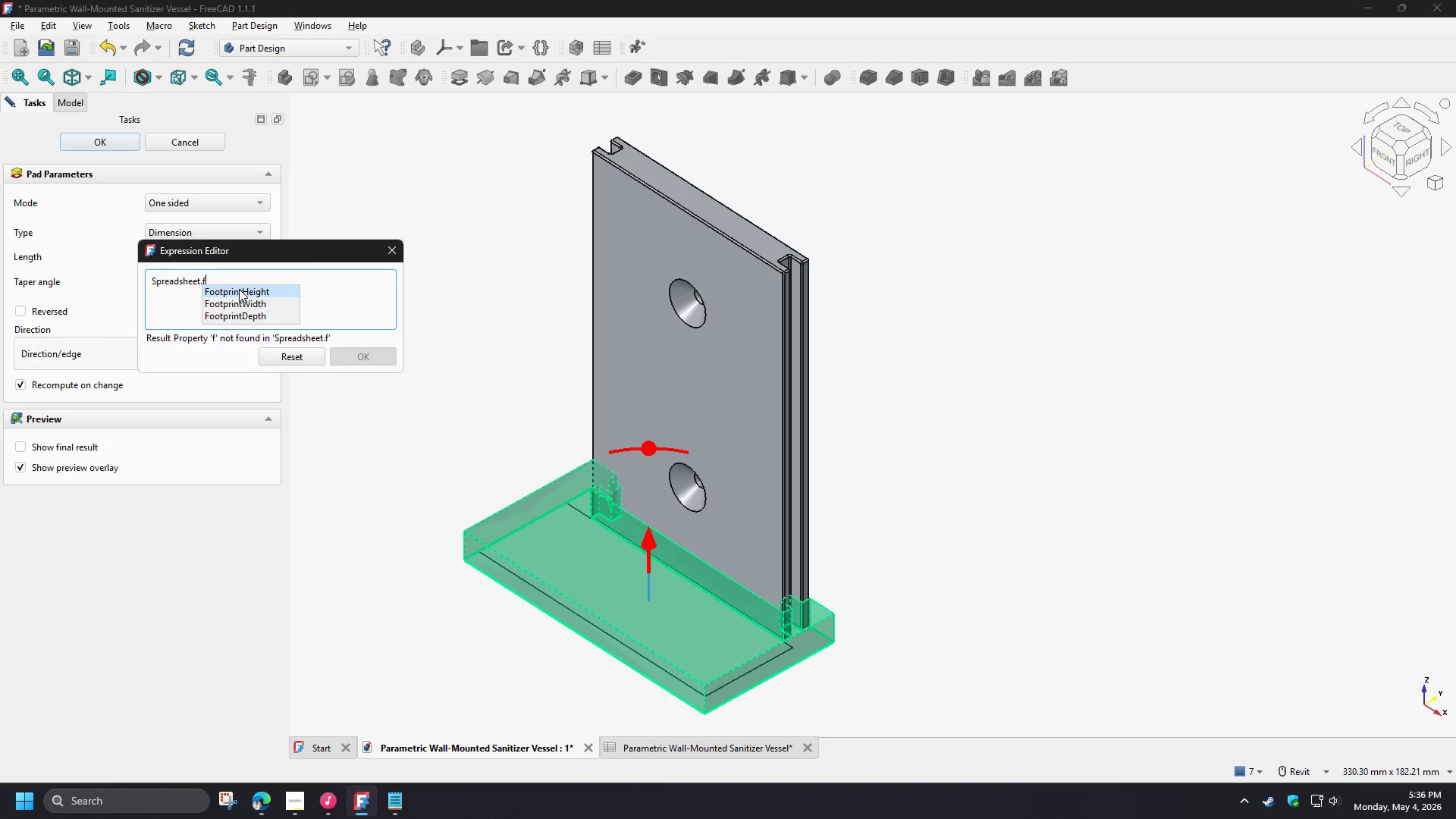 
left_click([239, 289])
 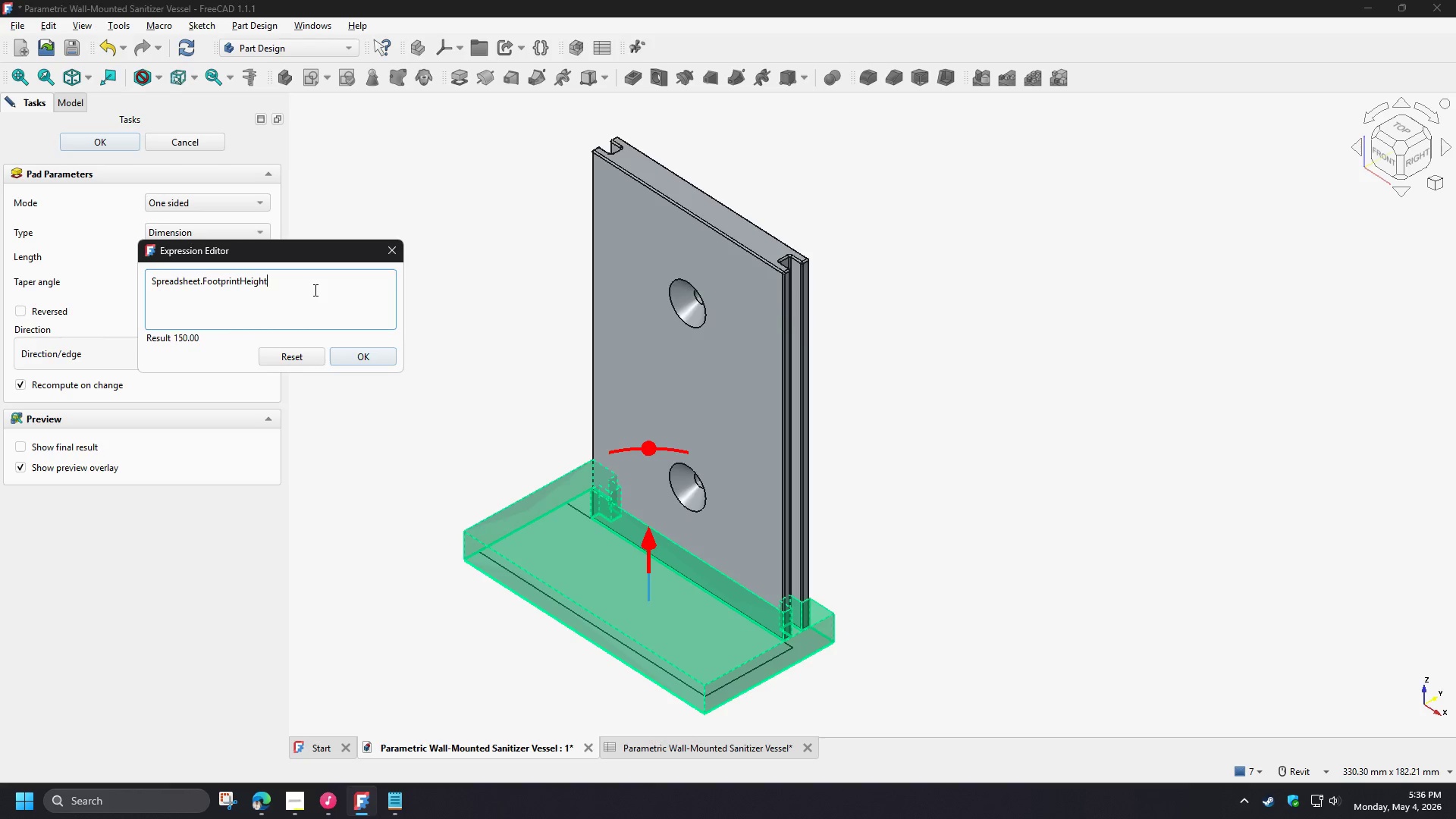 
type(-sp)
 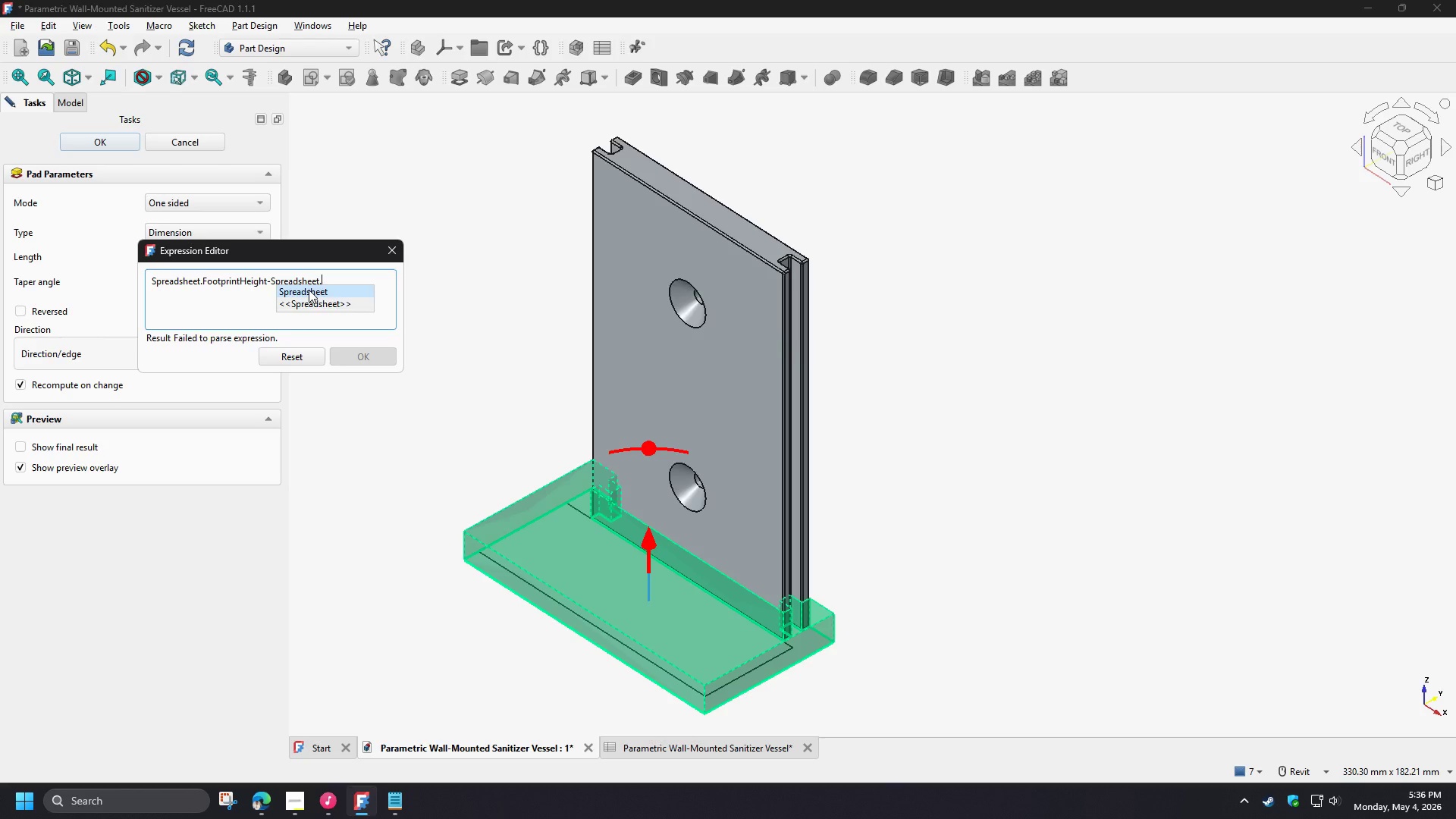 
left_click([309, 290])
 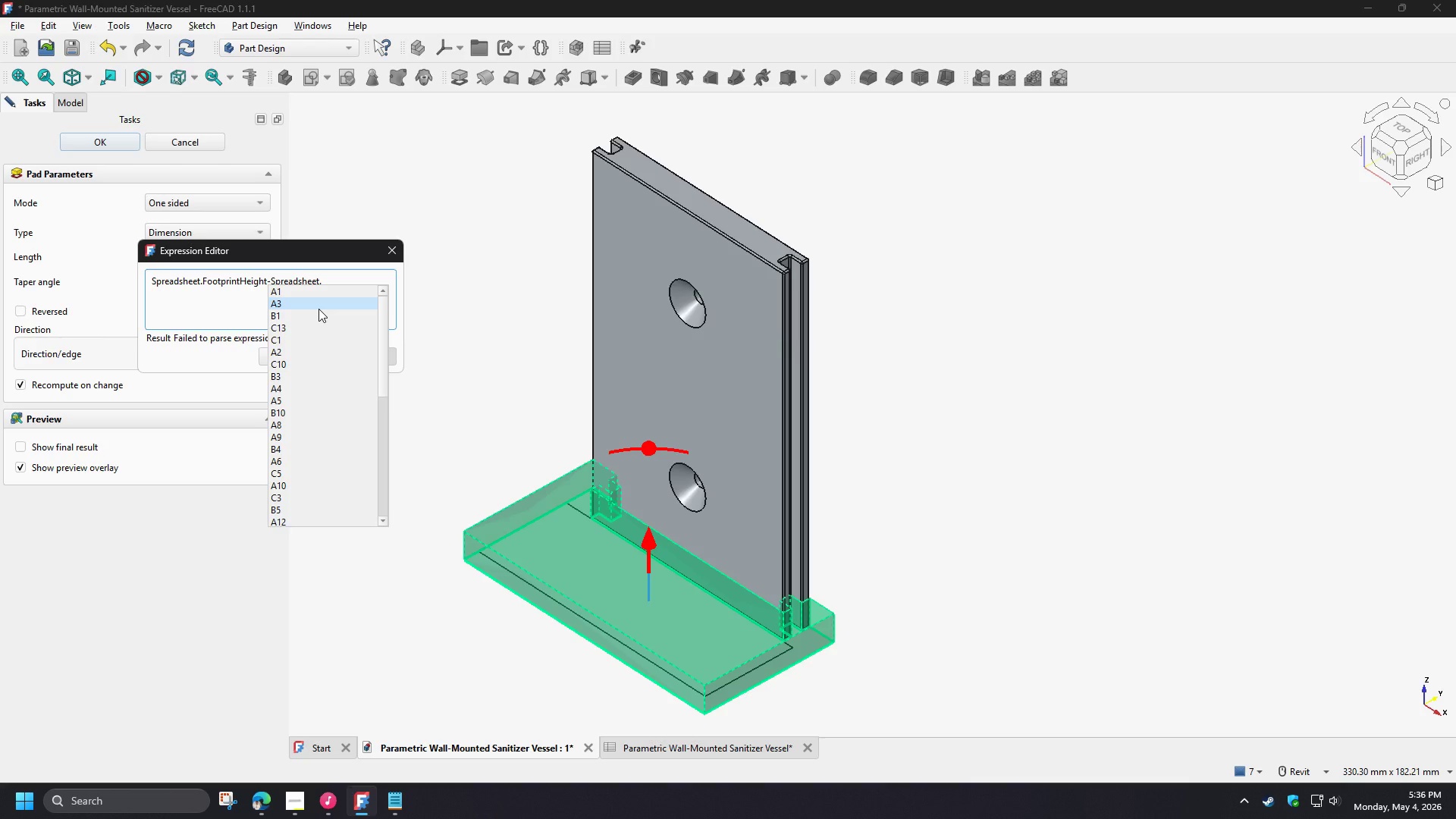 
type(li)
 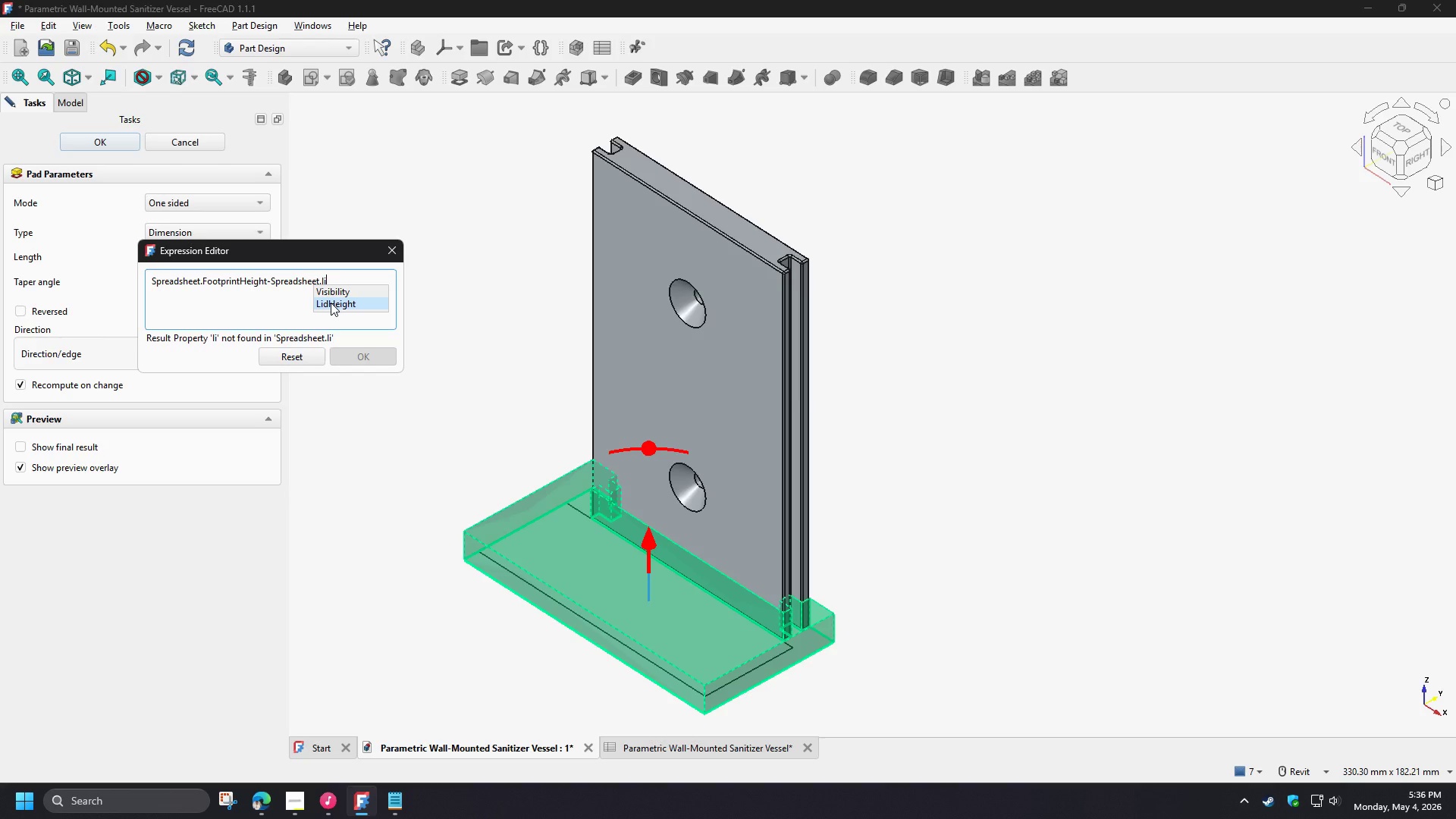 
left_click([331, 303])
 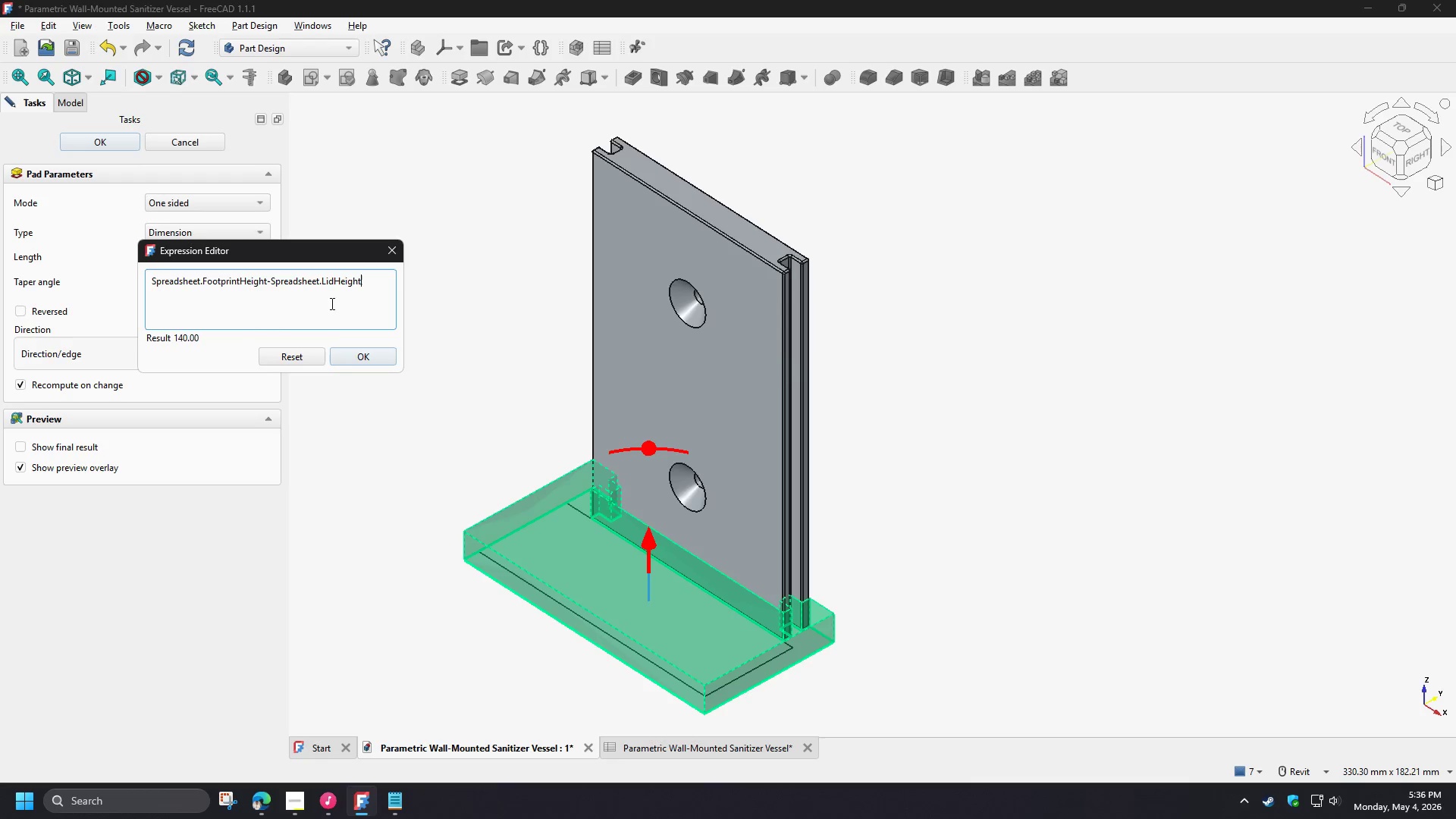 
key(NumpadSubtract)
 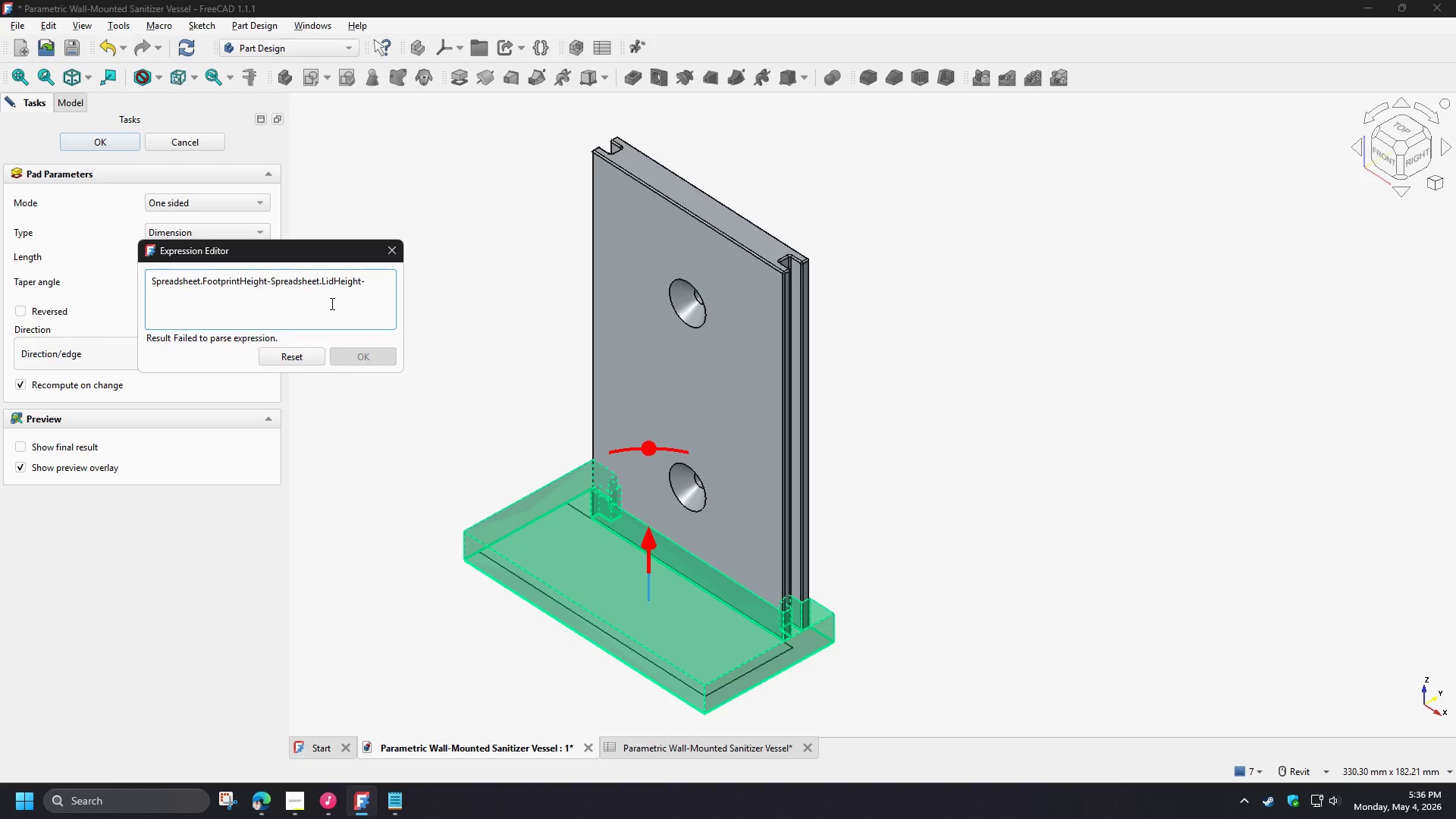 
key(NumpadDecimal)
 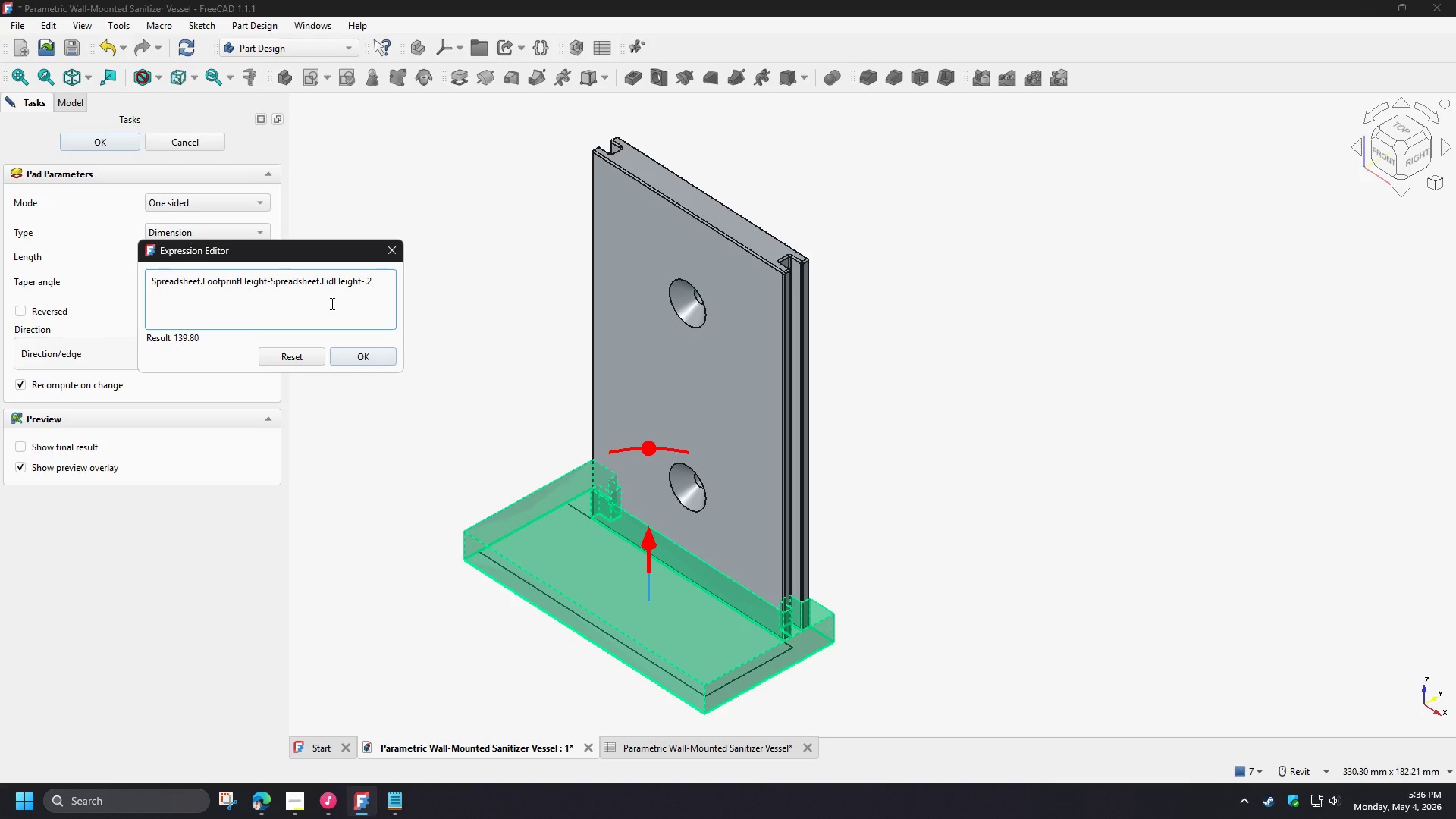 
key(Numpad2)
 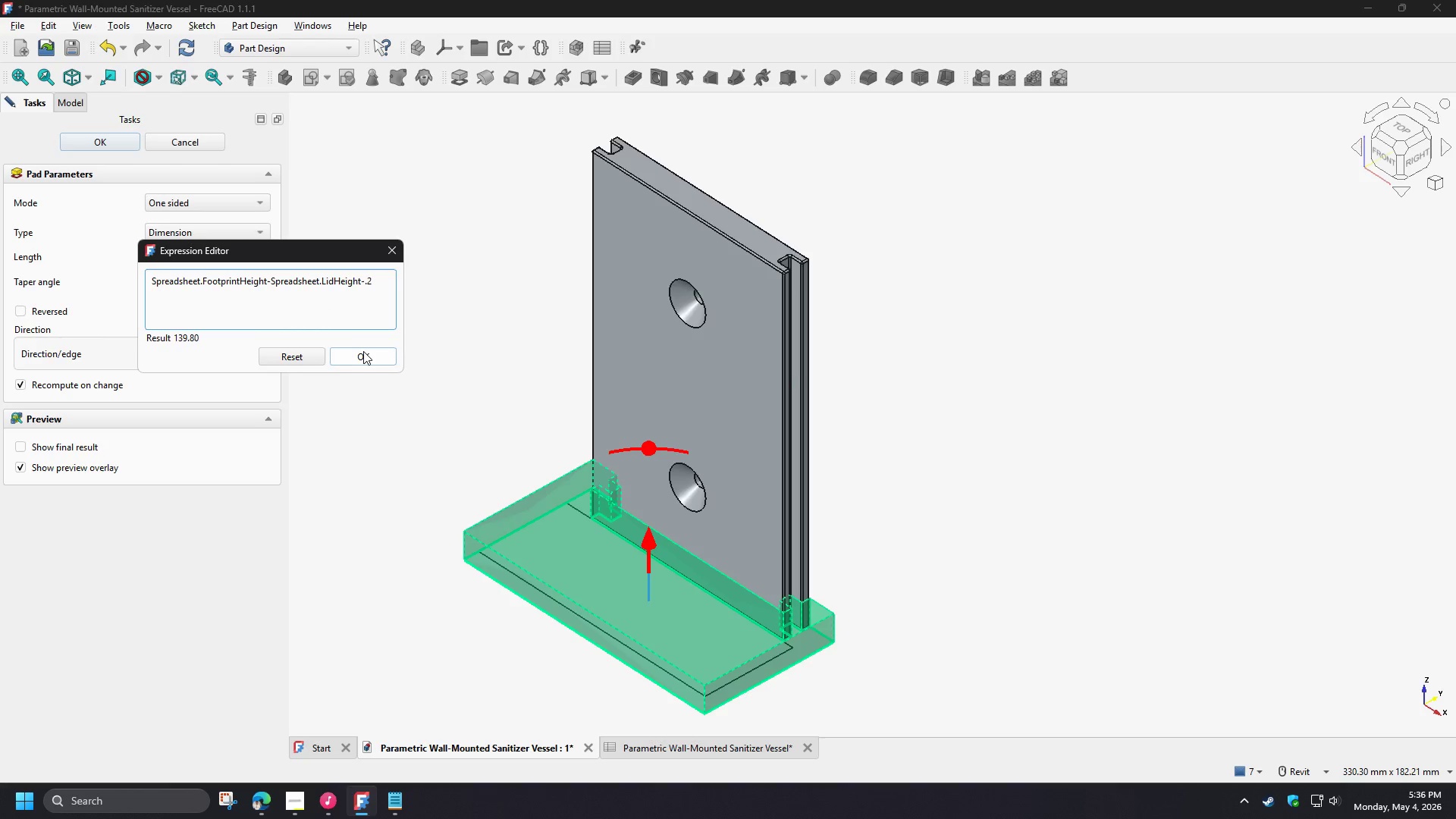 
left_click([363, 351])
 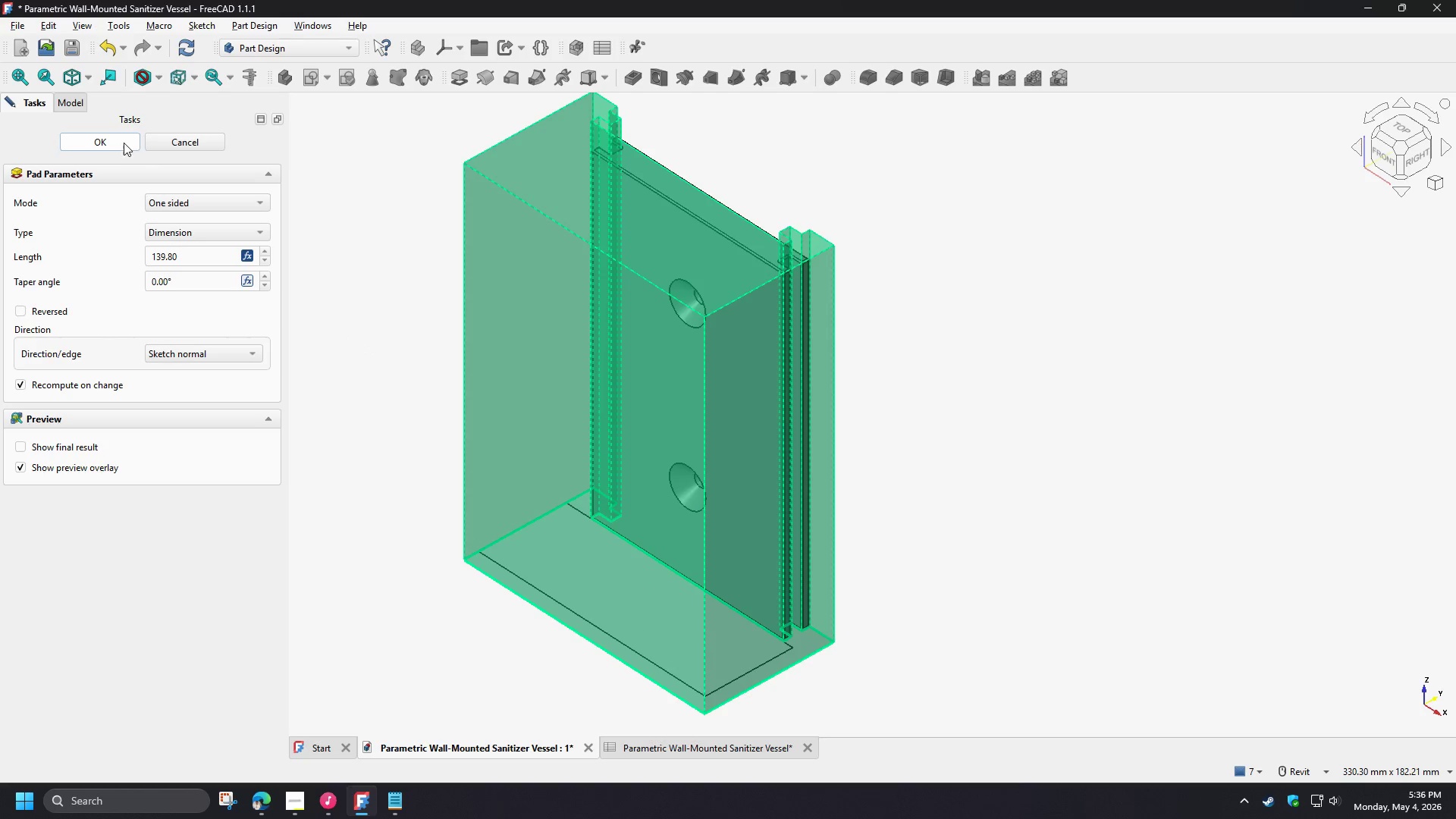 
left_click([123, 143])
 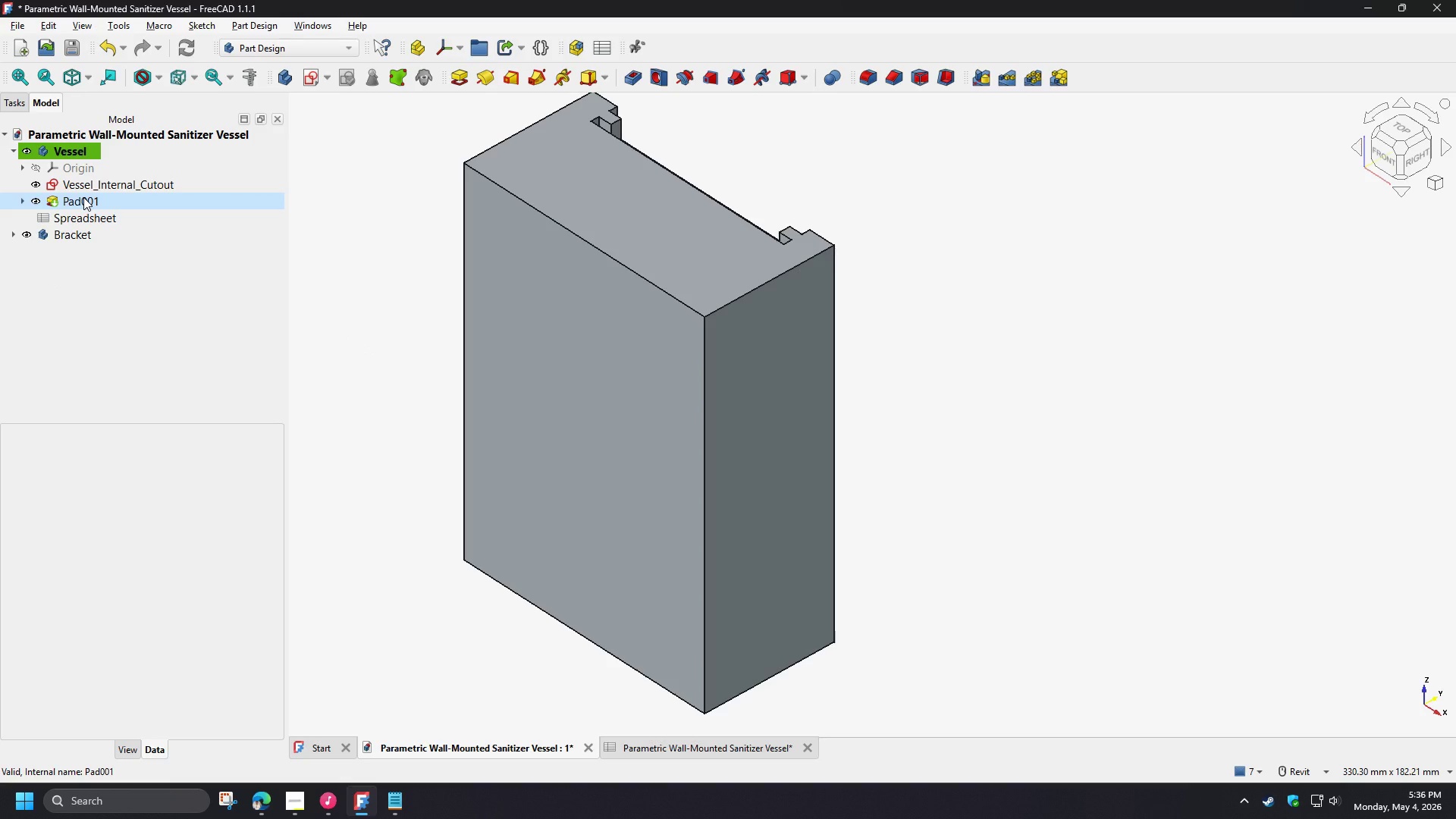 
left_click([24, 202])
 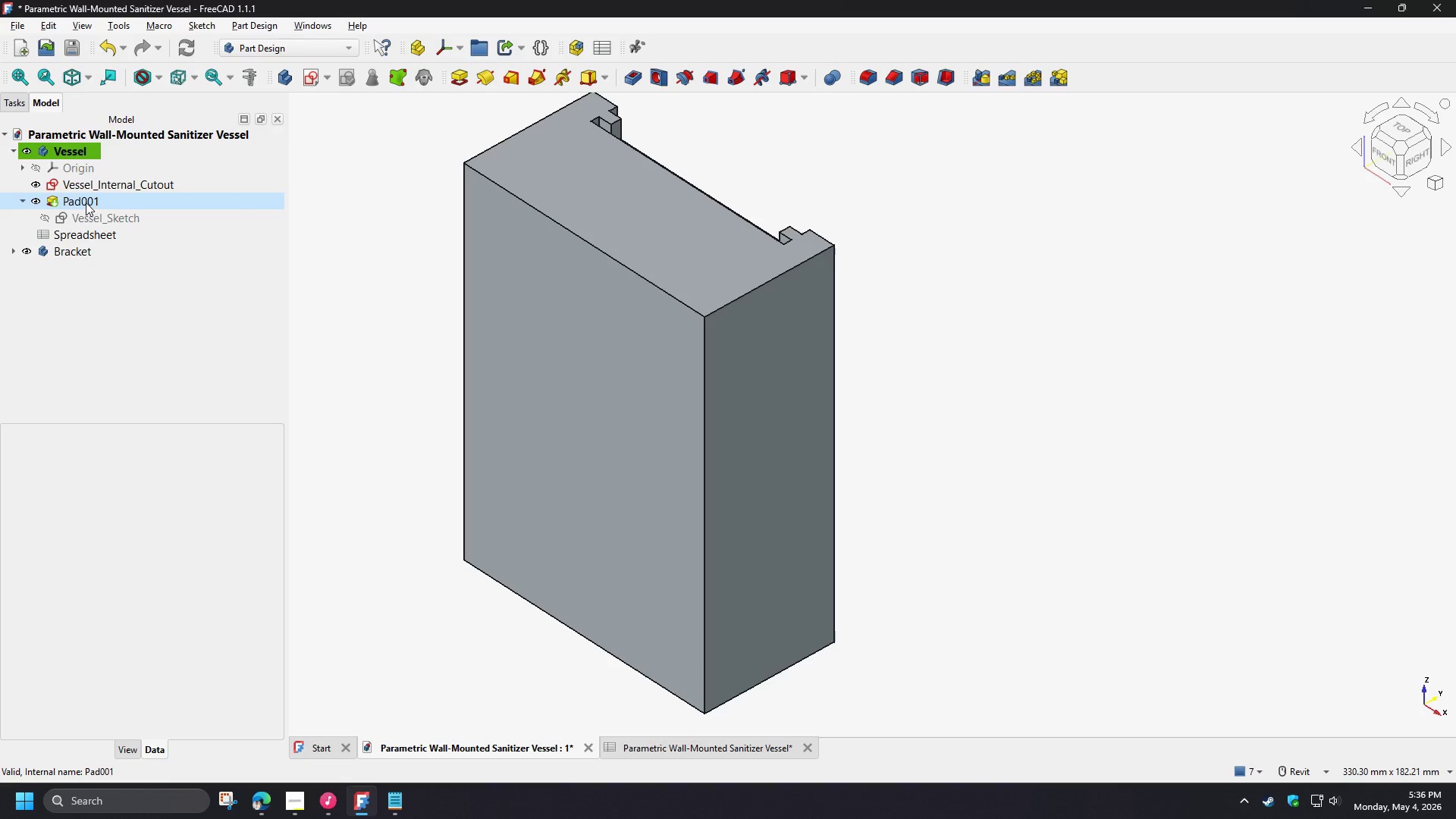 
left_click([86, 202])
 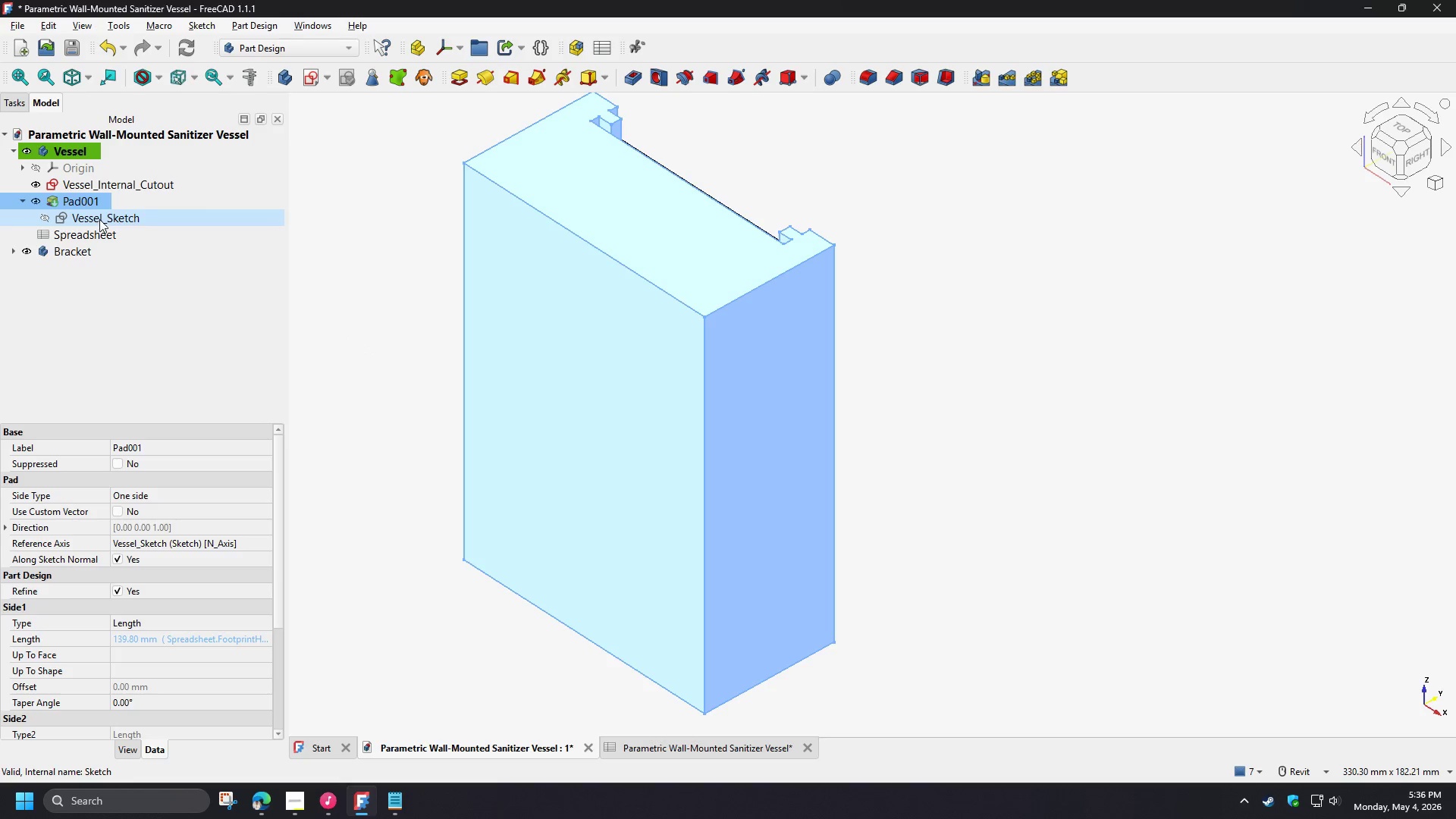 
key(F2)
 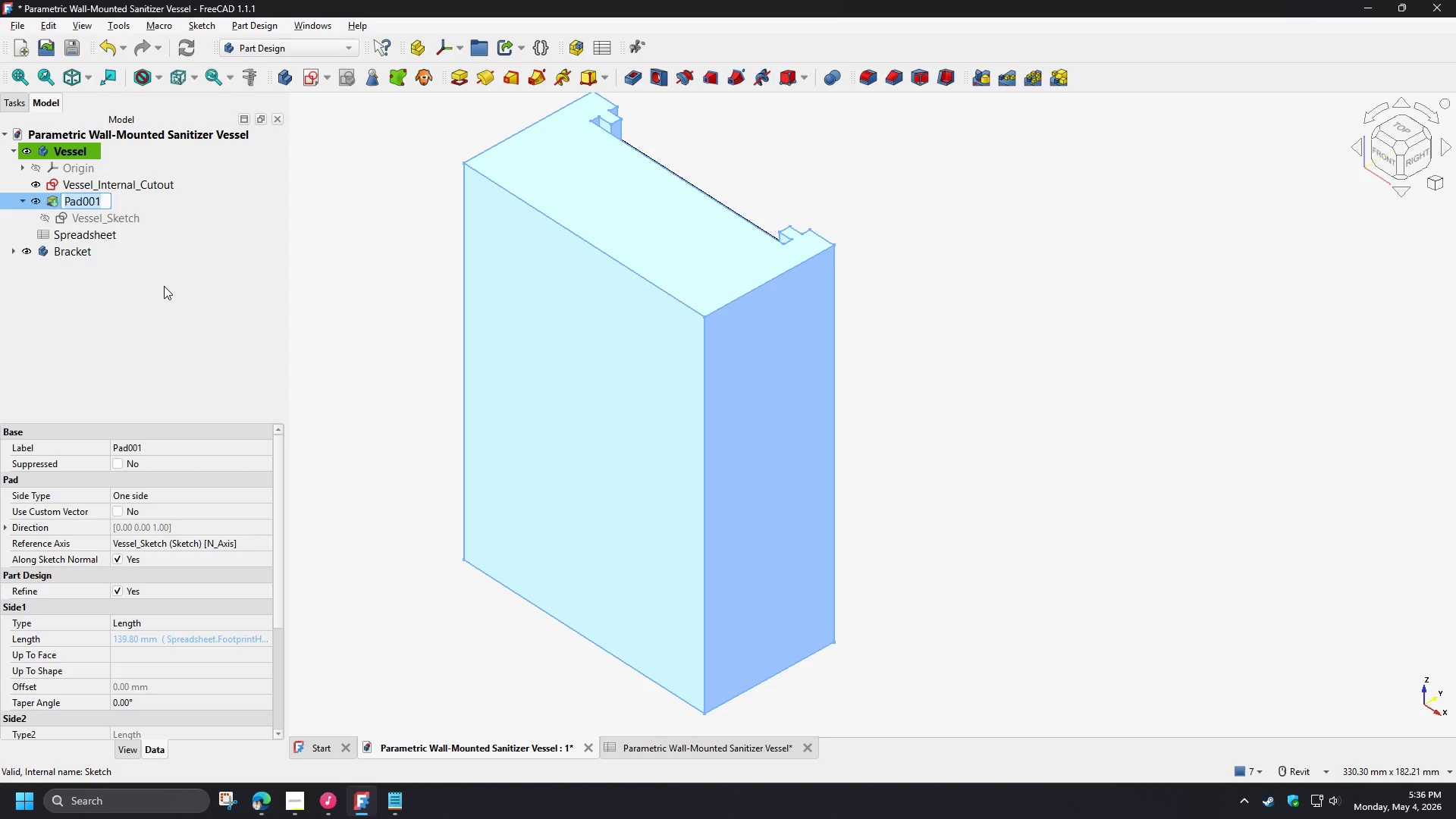 
type(Vesset)
key(Backspace)
type(l_Pad)
 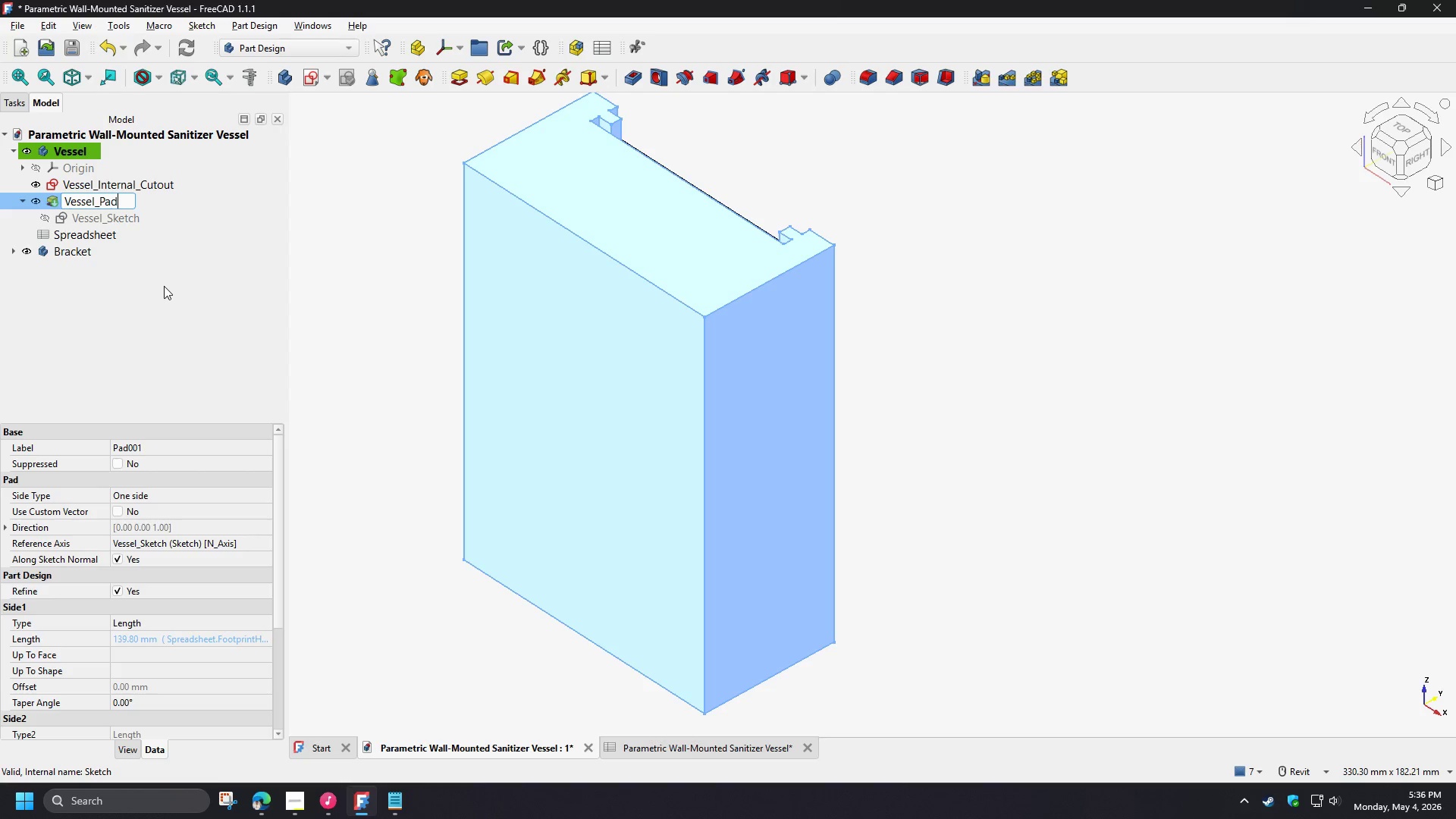 
left_click([164, 286])
 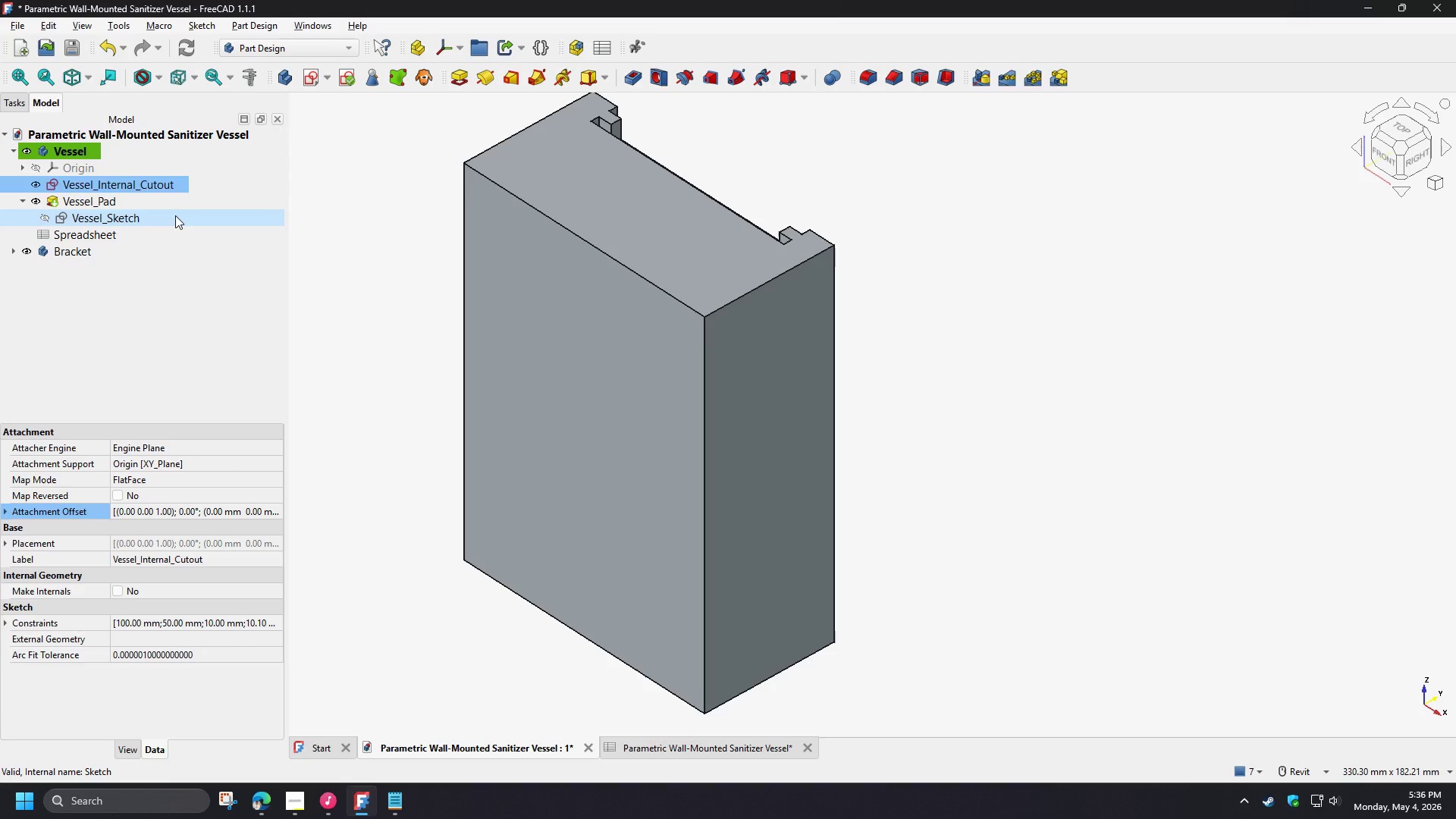 
key(F2)
 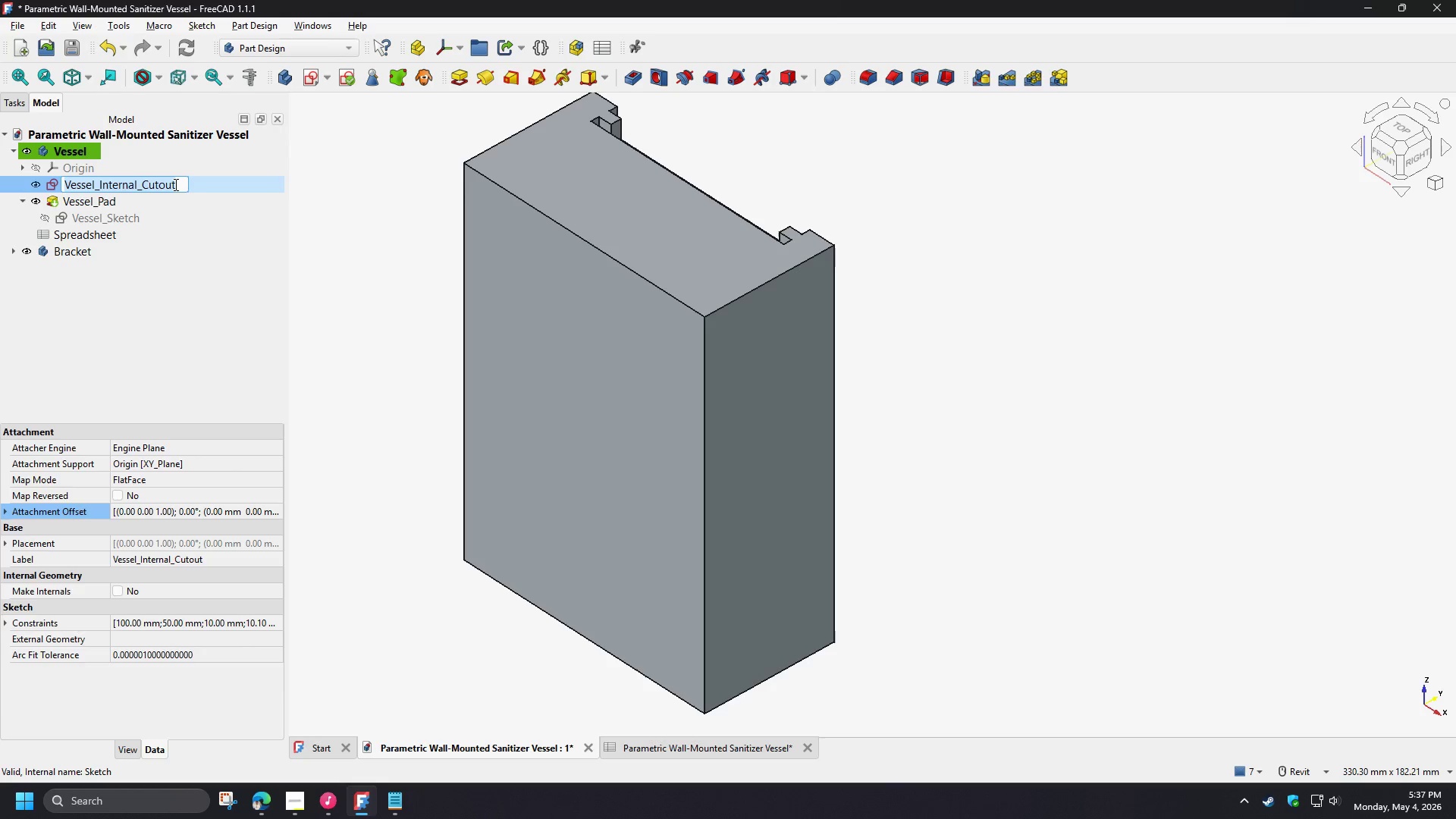 
left_click([174, 184])
 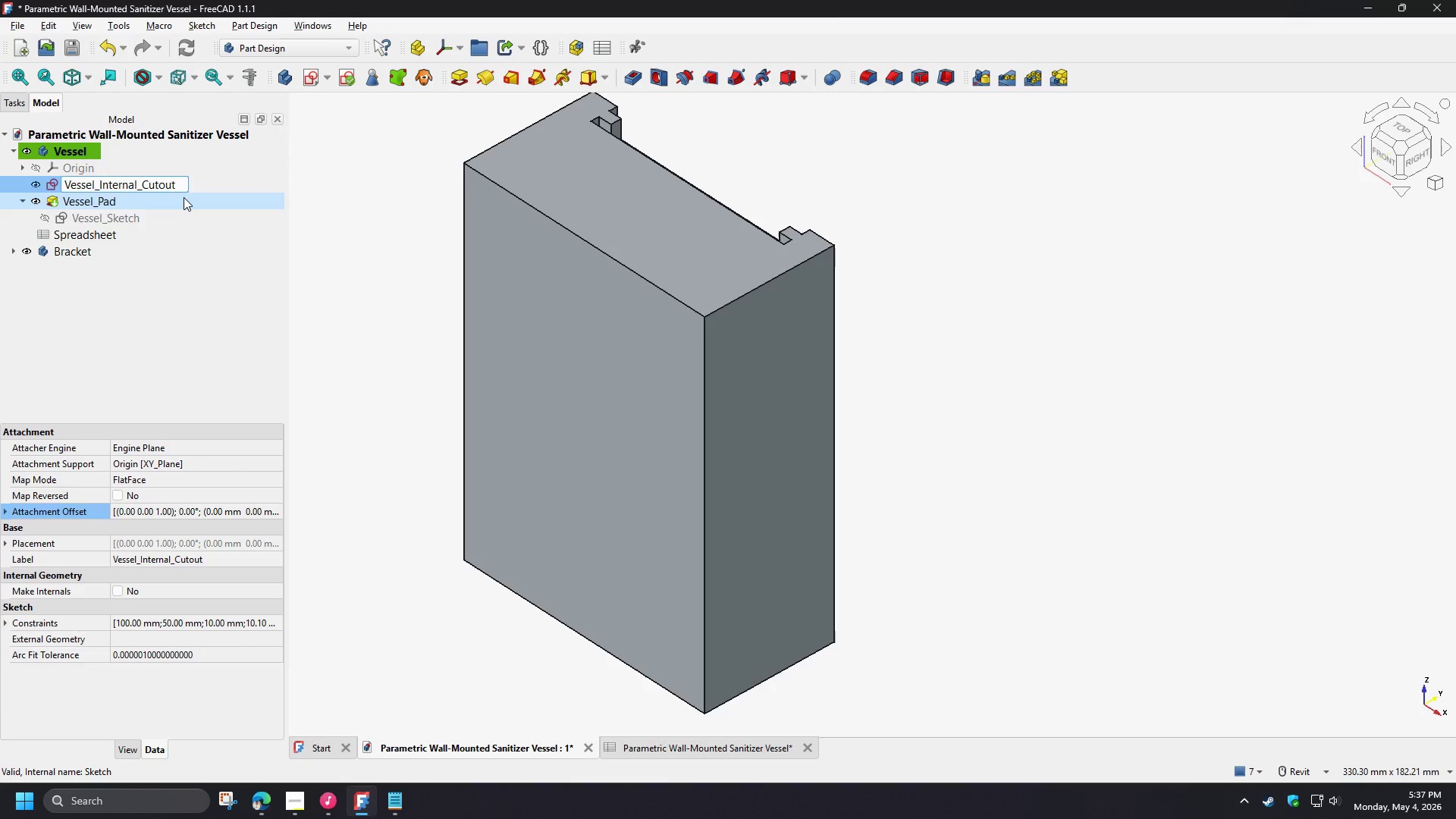 
type(_Sketch)
 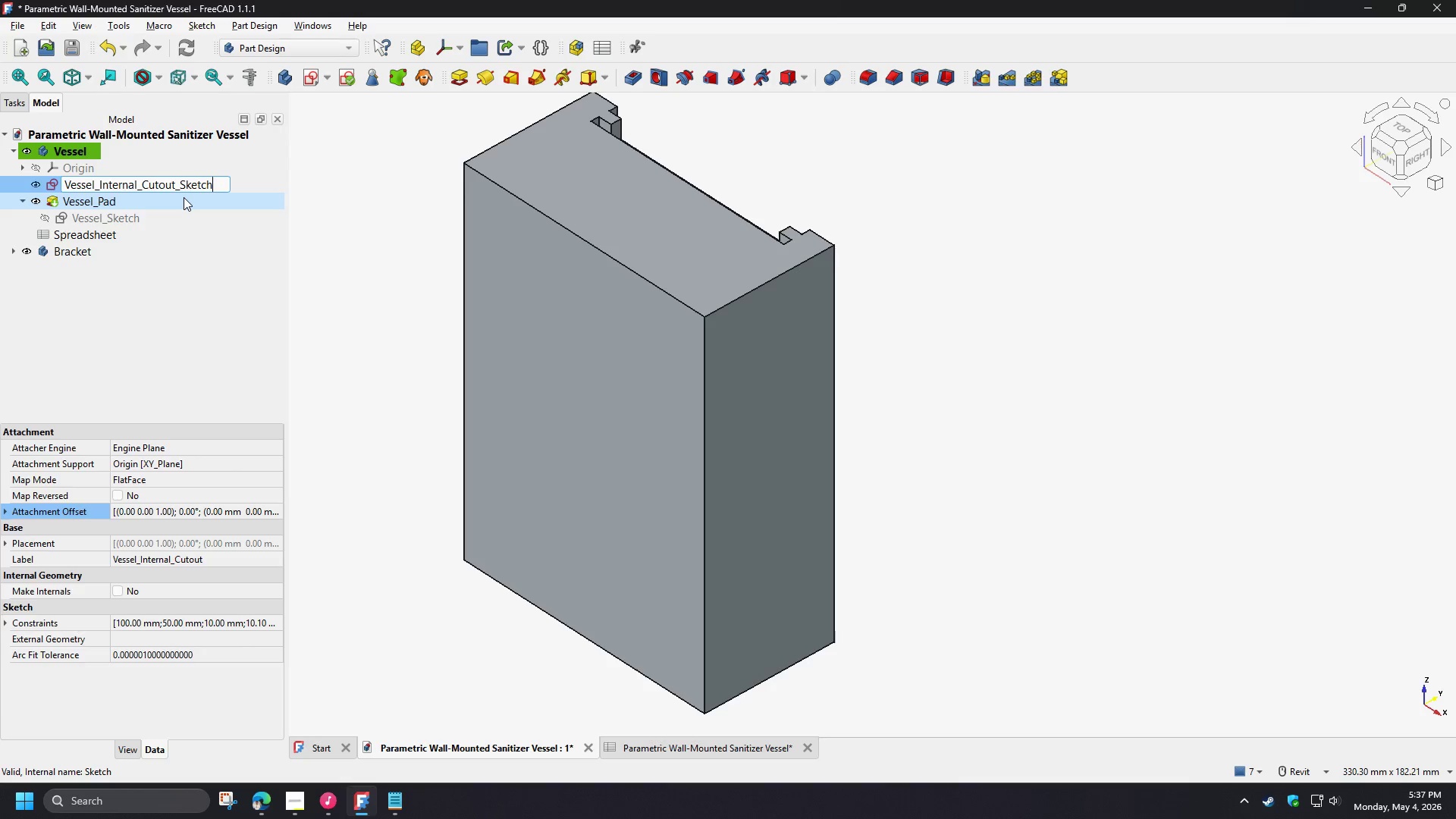 
key(Enter)
 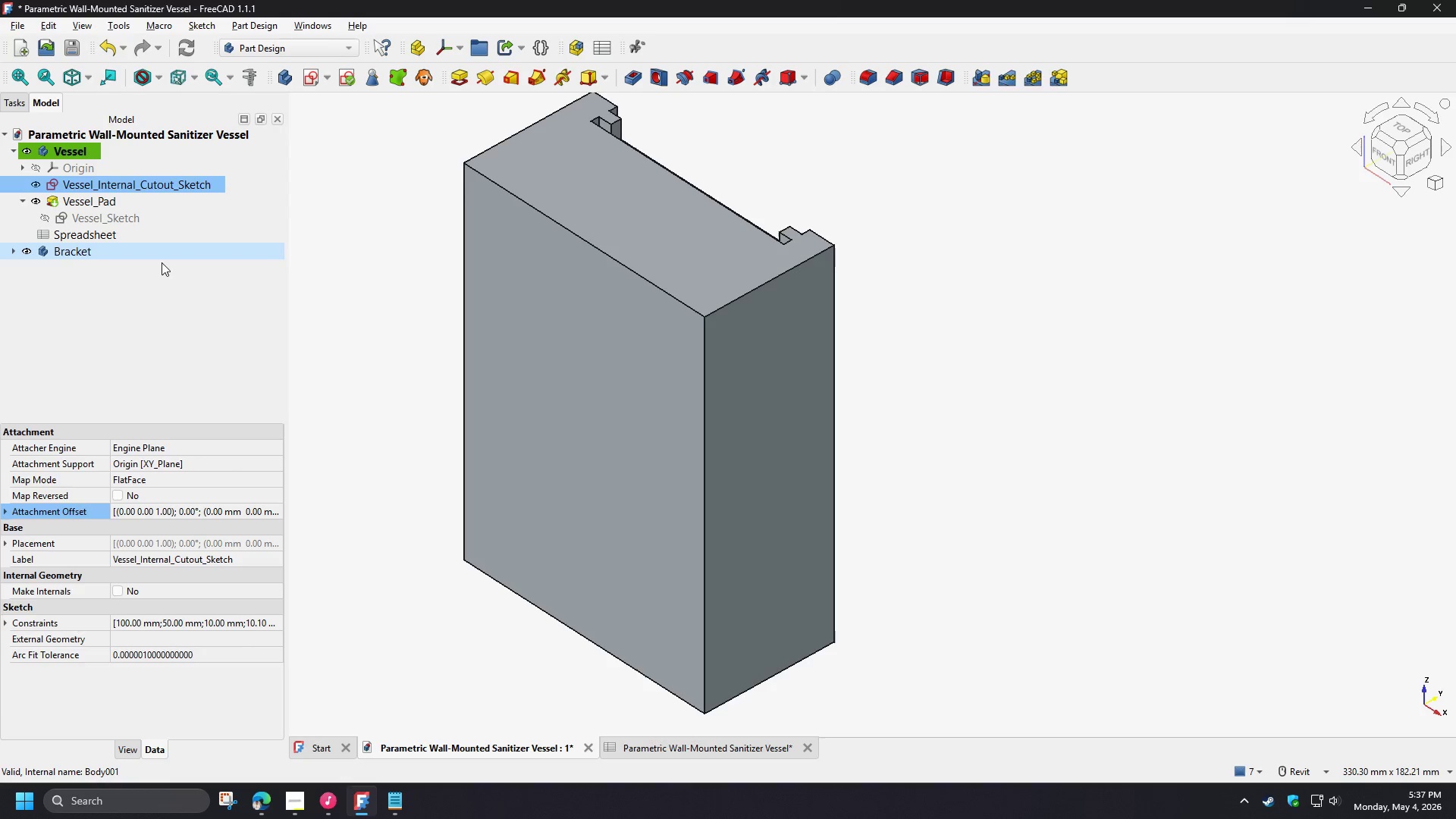 
left_click([160, 271])
 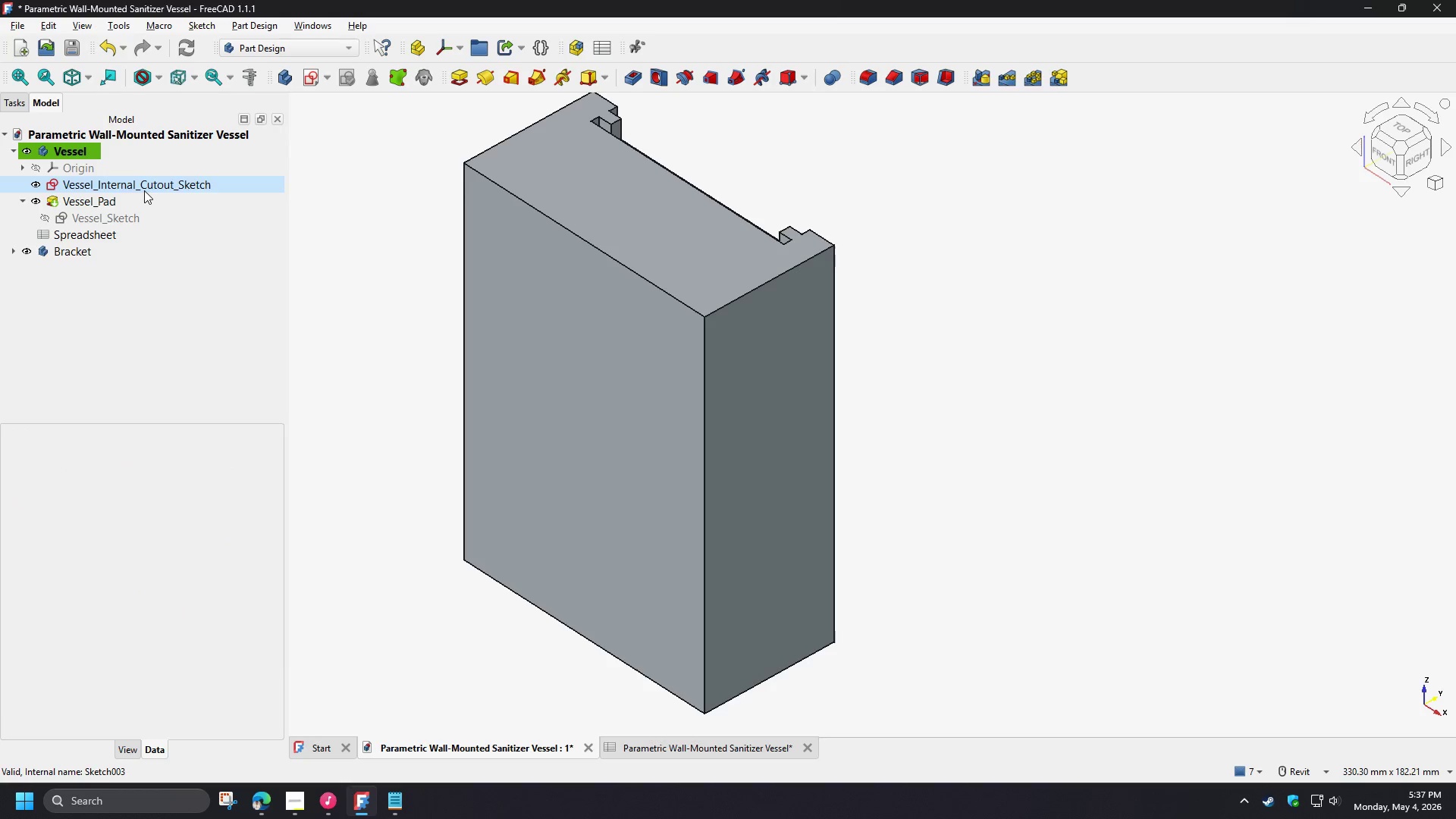 
left_click([143, 187])
 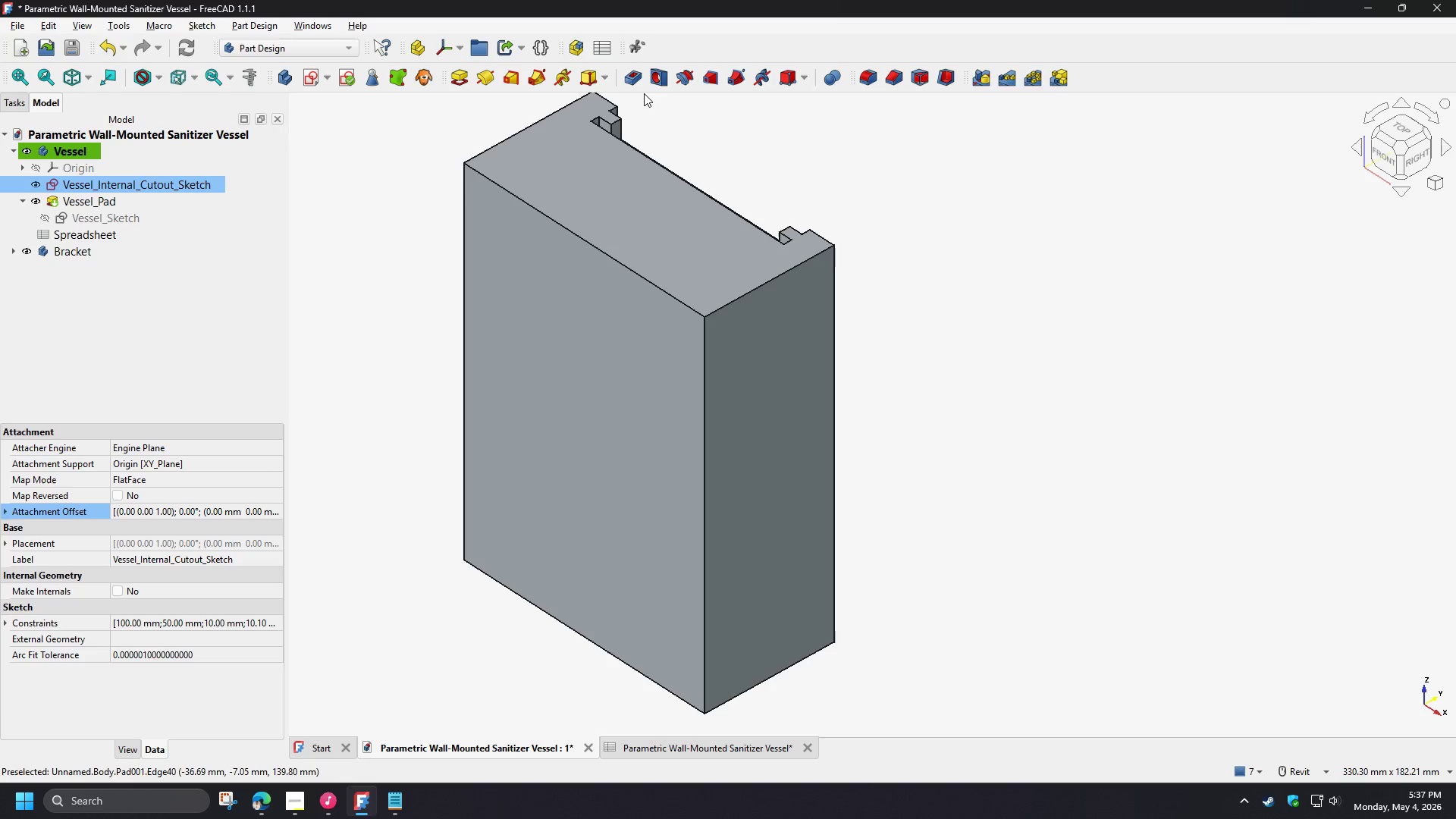 
left_click([637, 83])
 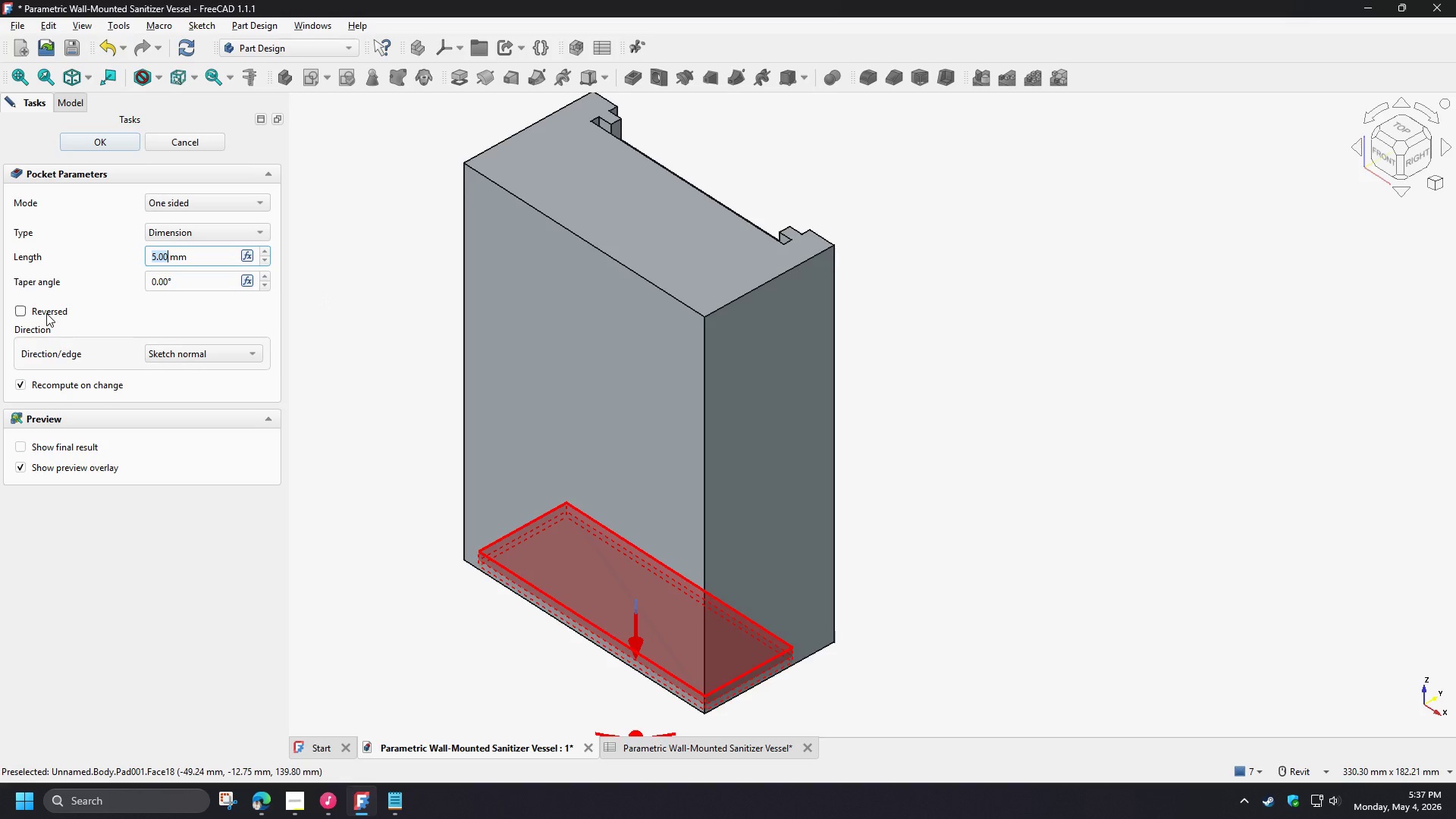 
left_click([46, 313])
 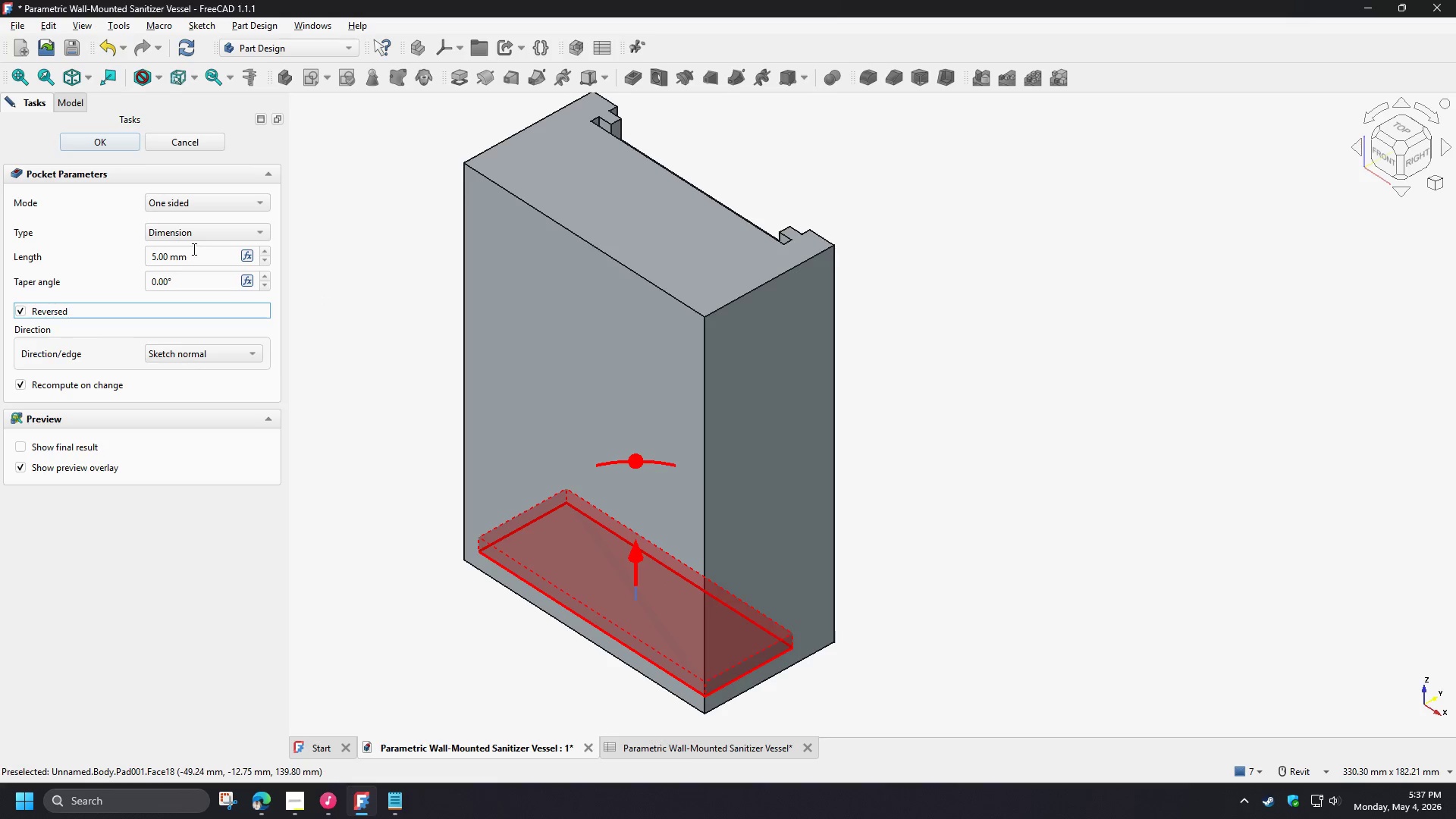 
left_click([191, 234])
 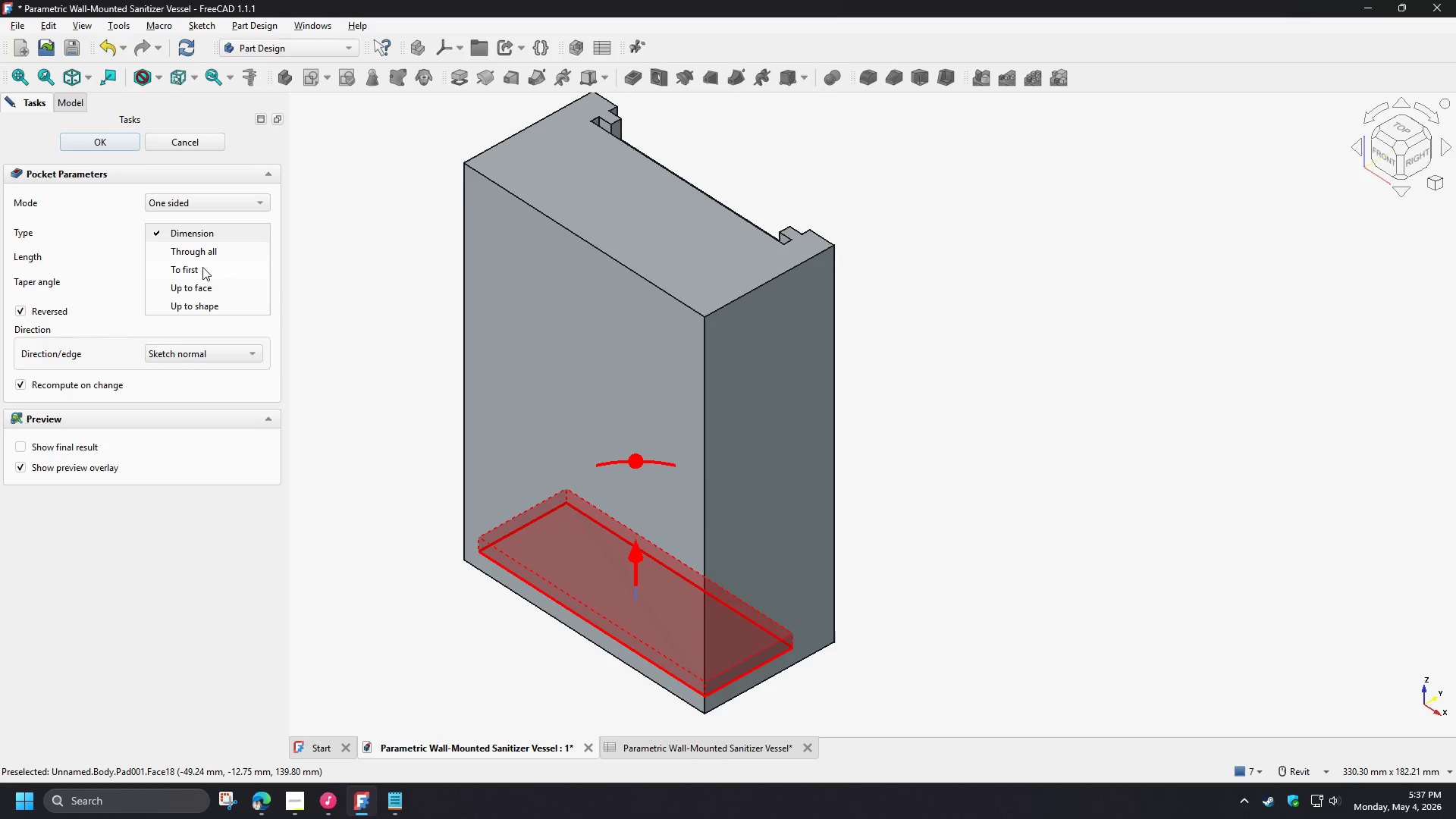 
left_click([204, 254])
 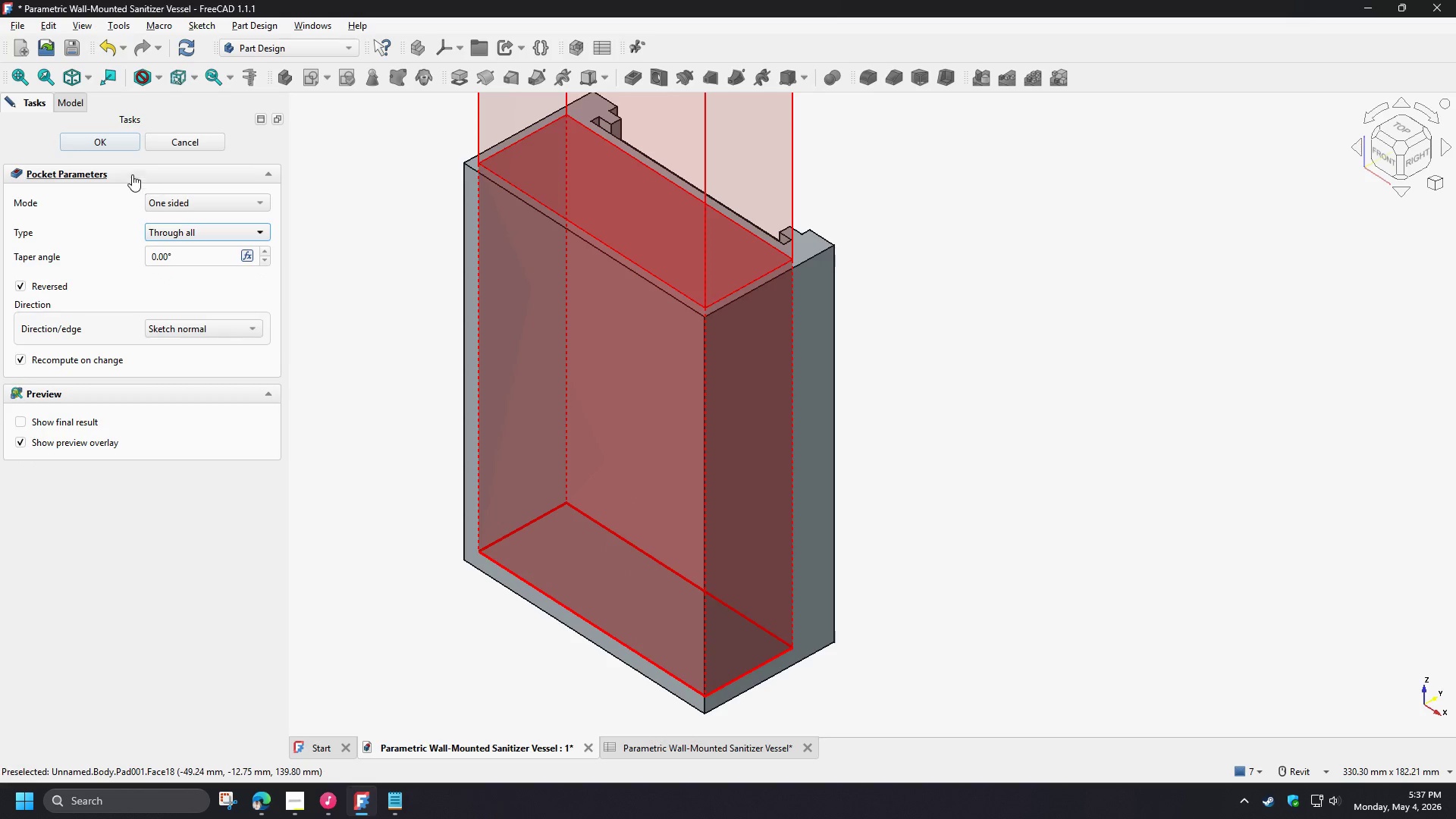 
left_click([103, 136])
 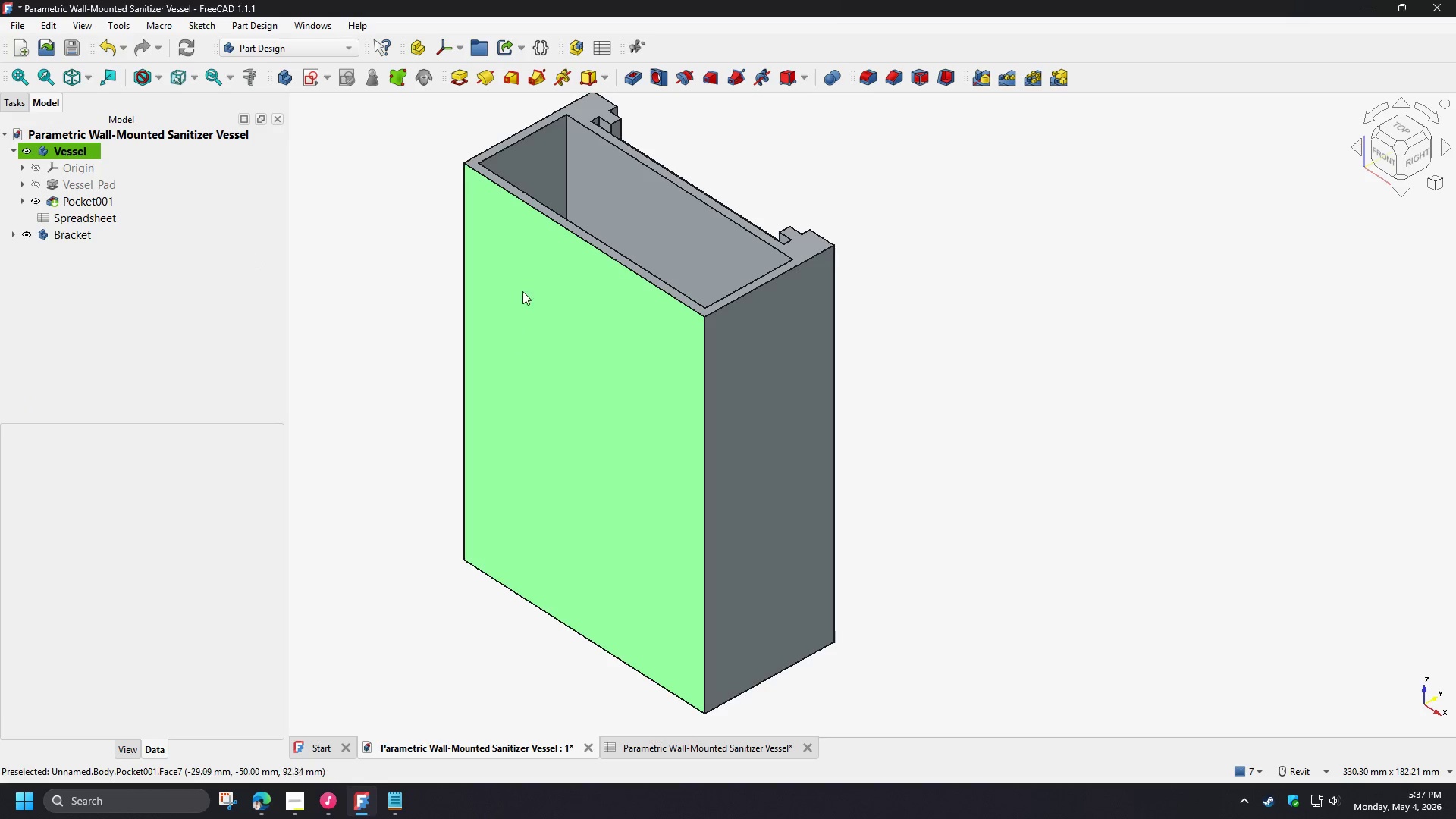 
hold_key(key=ShiftLeft, duration=1.53)
 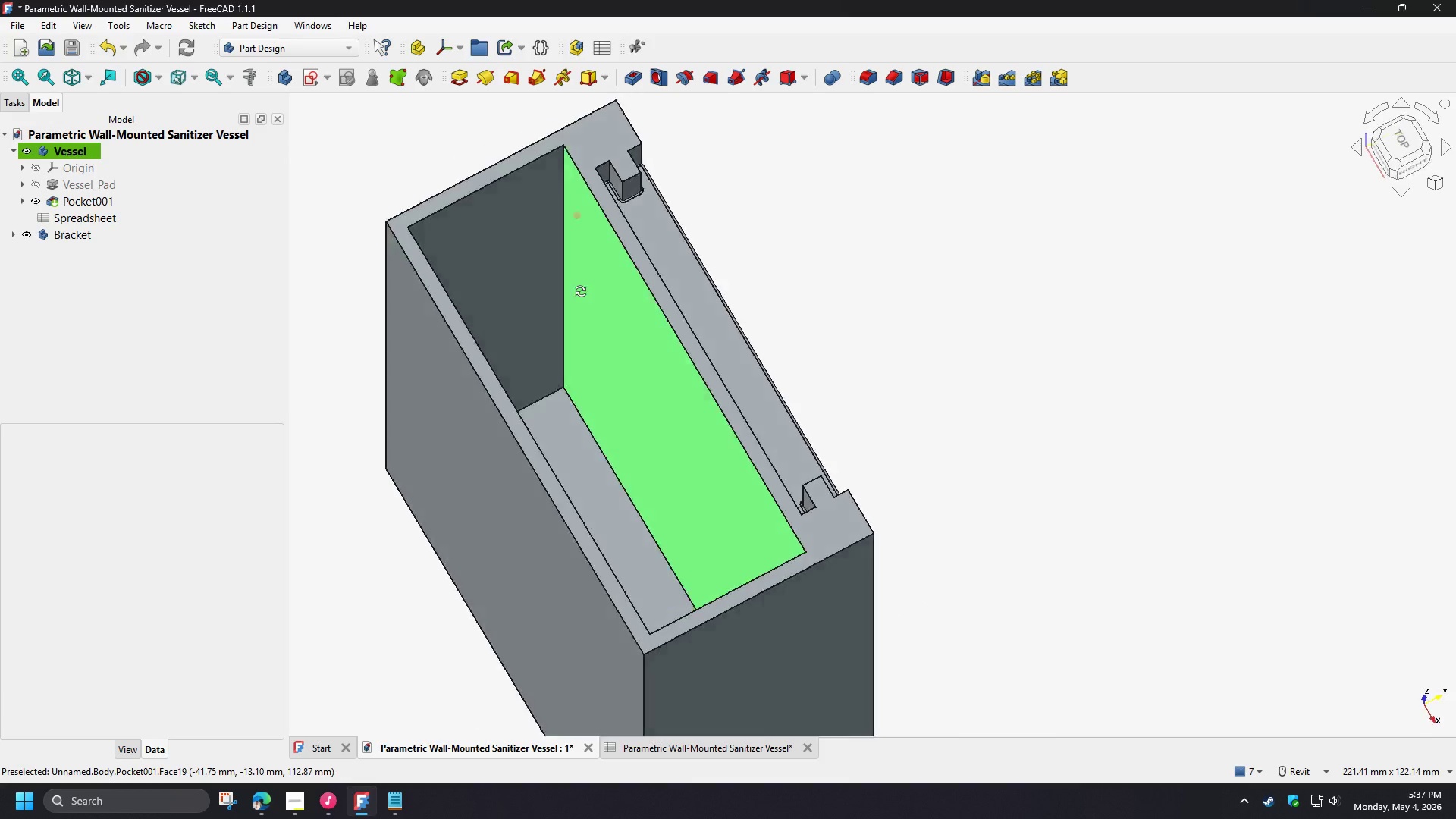 
scroll: coordinate [536, 242], scroll_direction: up, amount: 2.0
 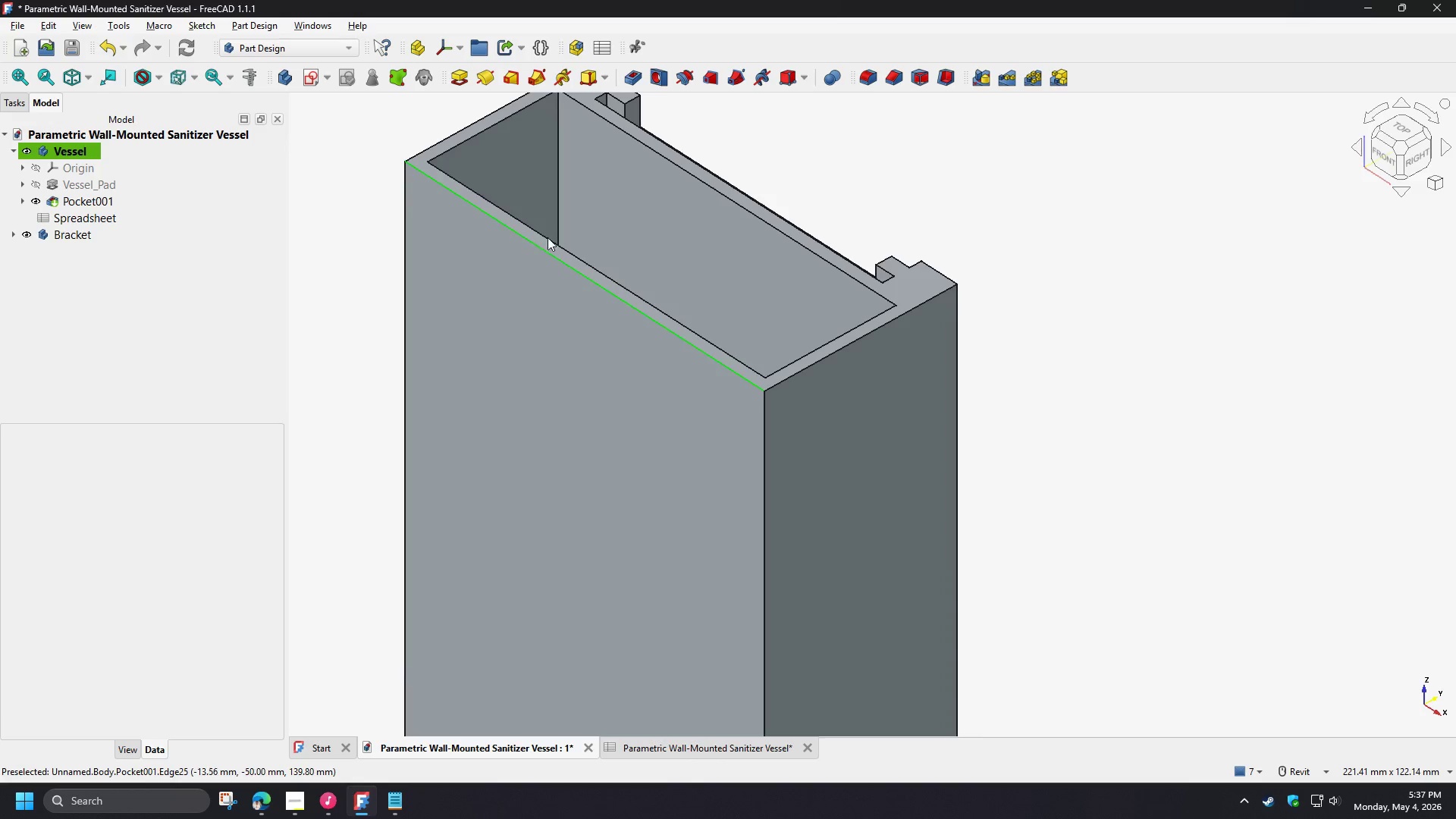 
hold_key(key=ShiftLeft, duration=1.48)
 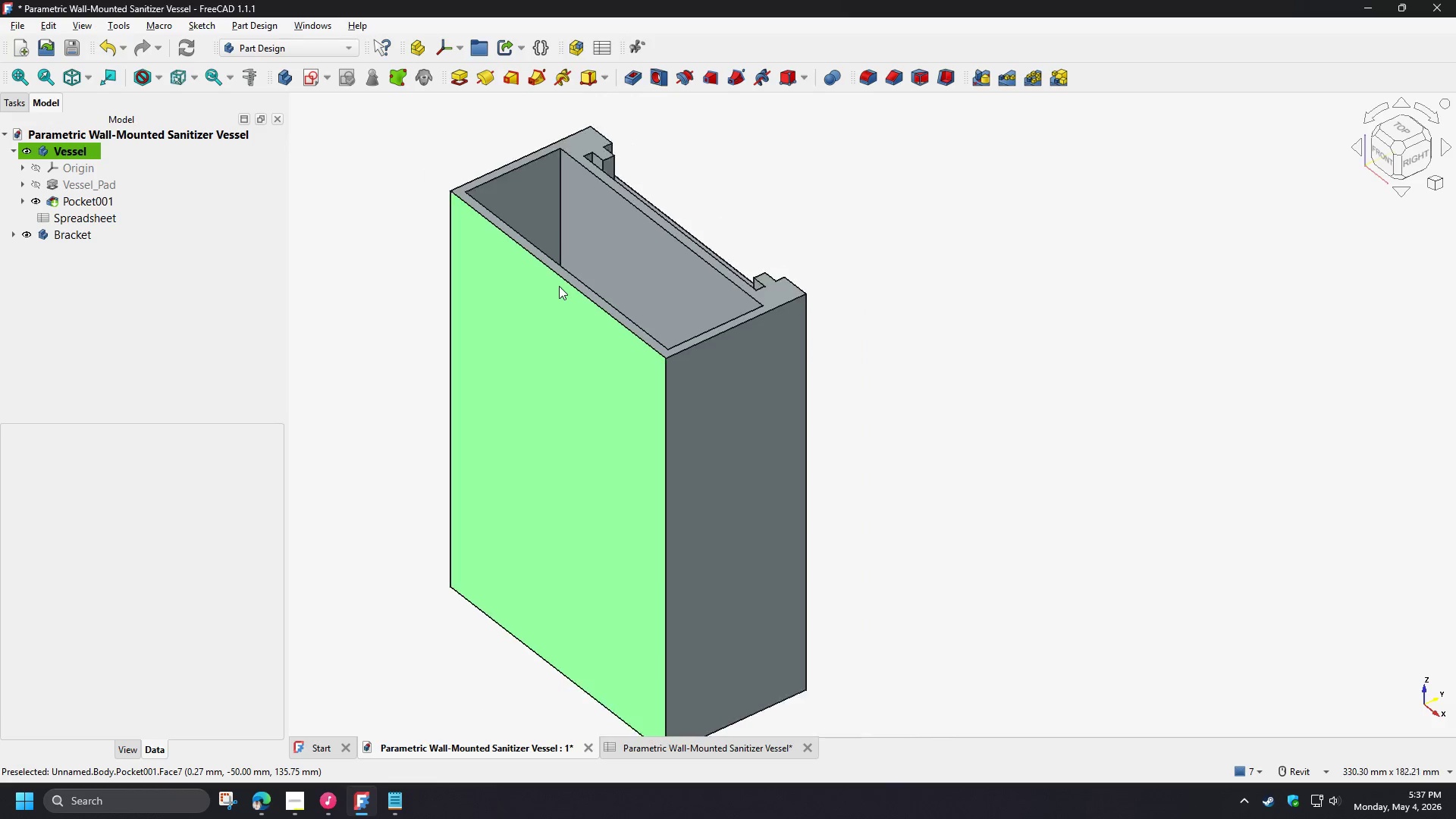 
hold_key(key=ShiftLeft, duration=1.5)
scroll: coordinate [559, 286], scroll_direction: down, amount: 3.0
 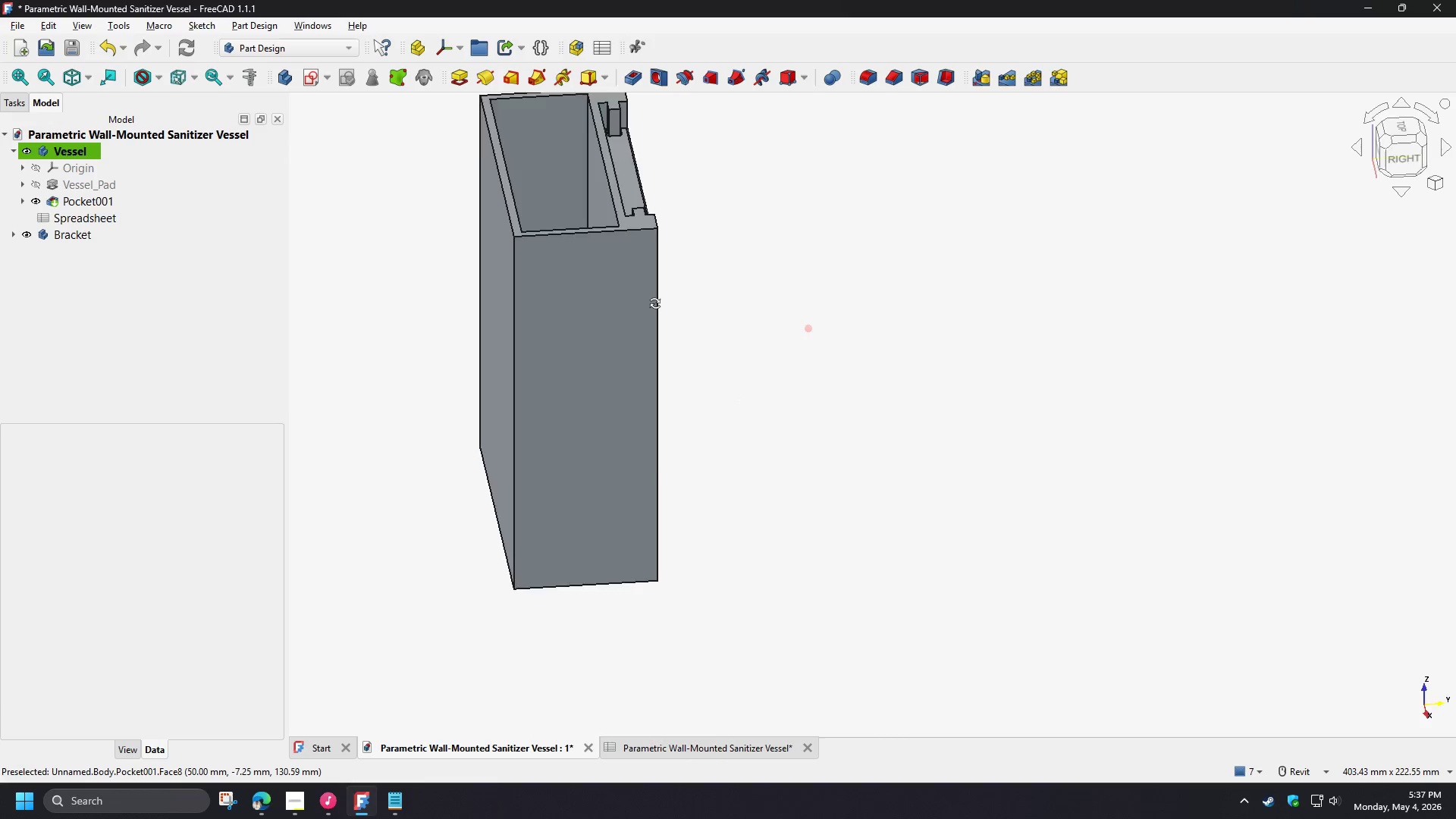 
hold_key(key=ShiftLeft, duration=1.17)
 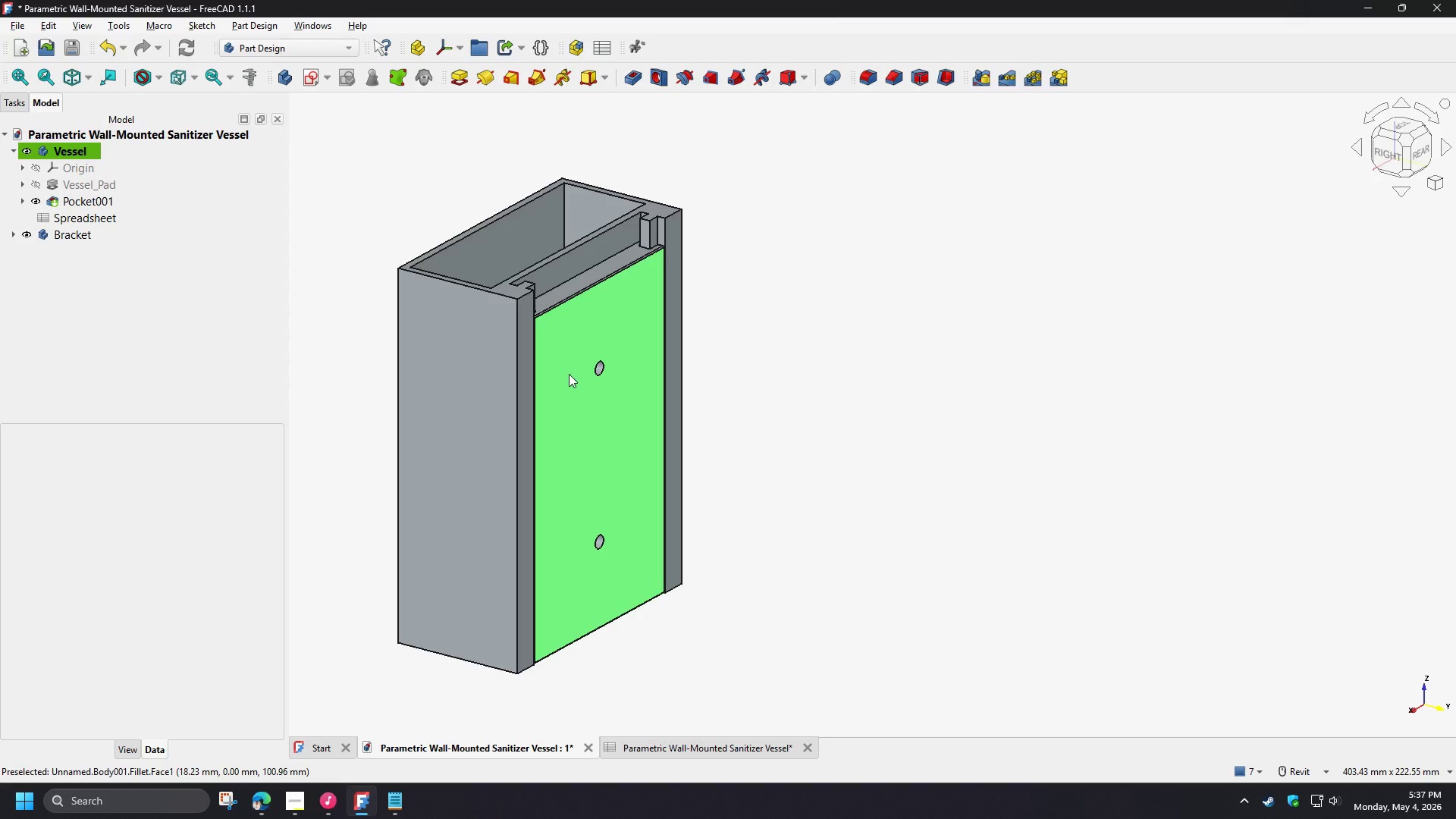 
hold_key(key=ShiftLeft, duration=1.47)
 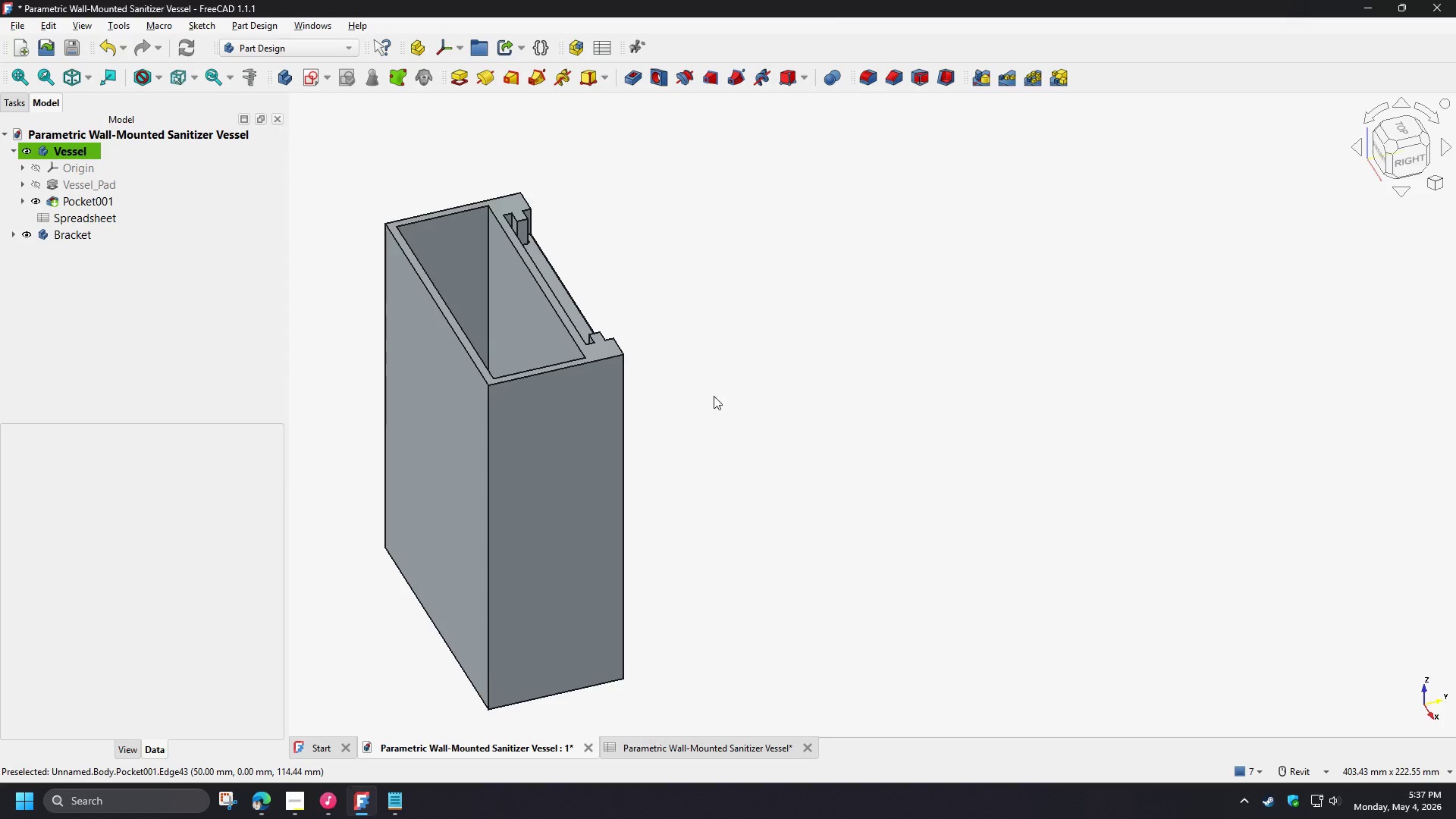 
hold_key(key=ShiftLeft, duration=0.97)
 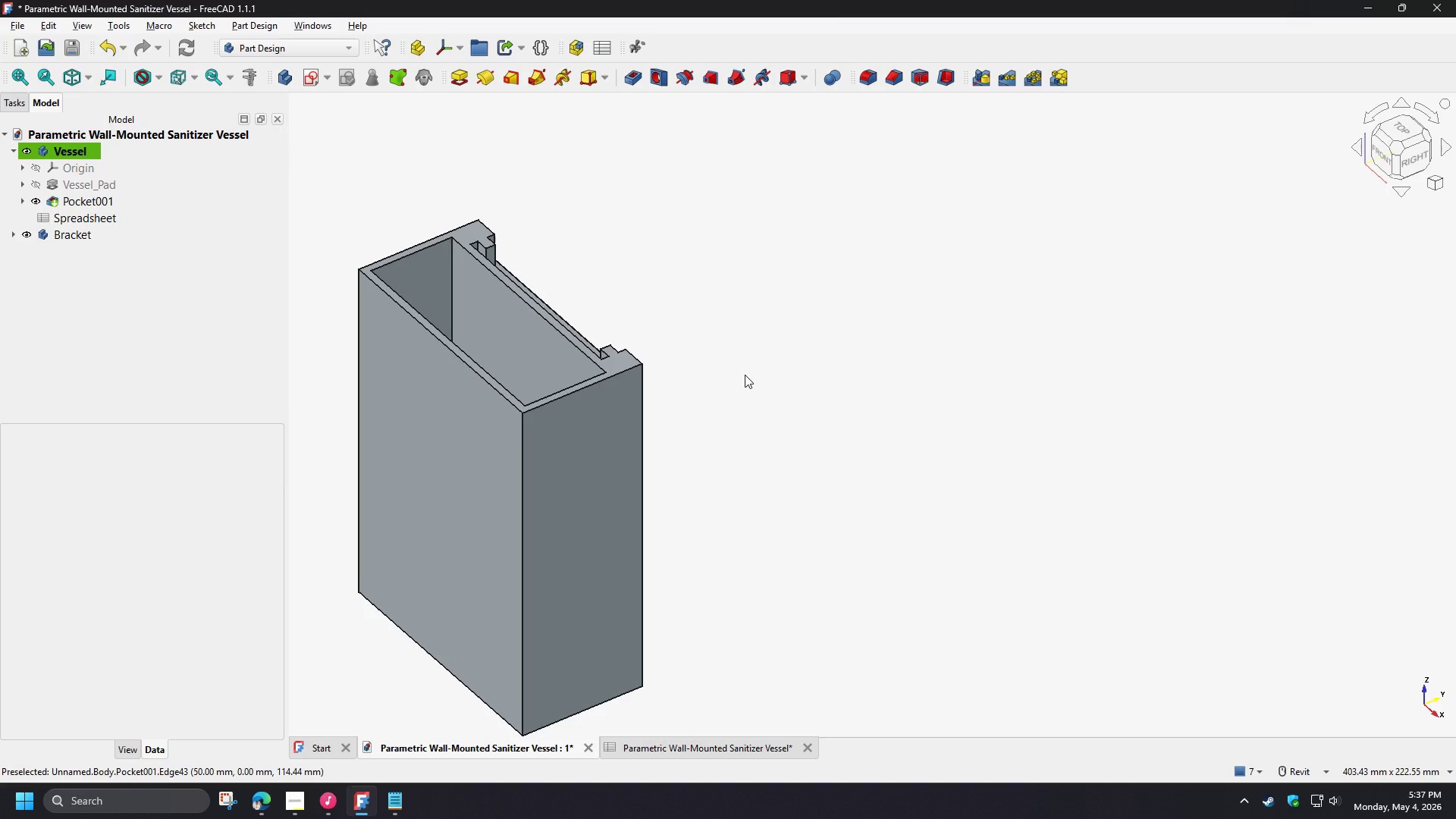 
hold_key(key=ShiftLeft, duration=1.5)
 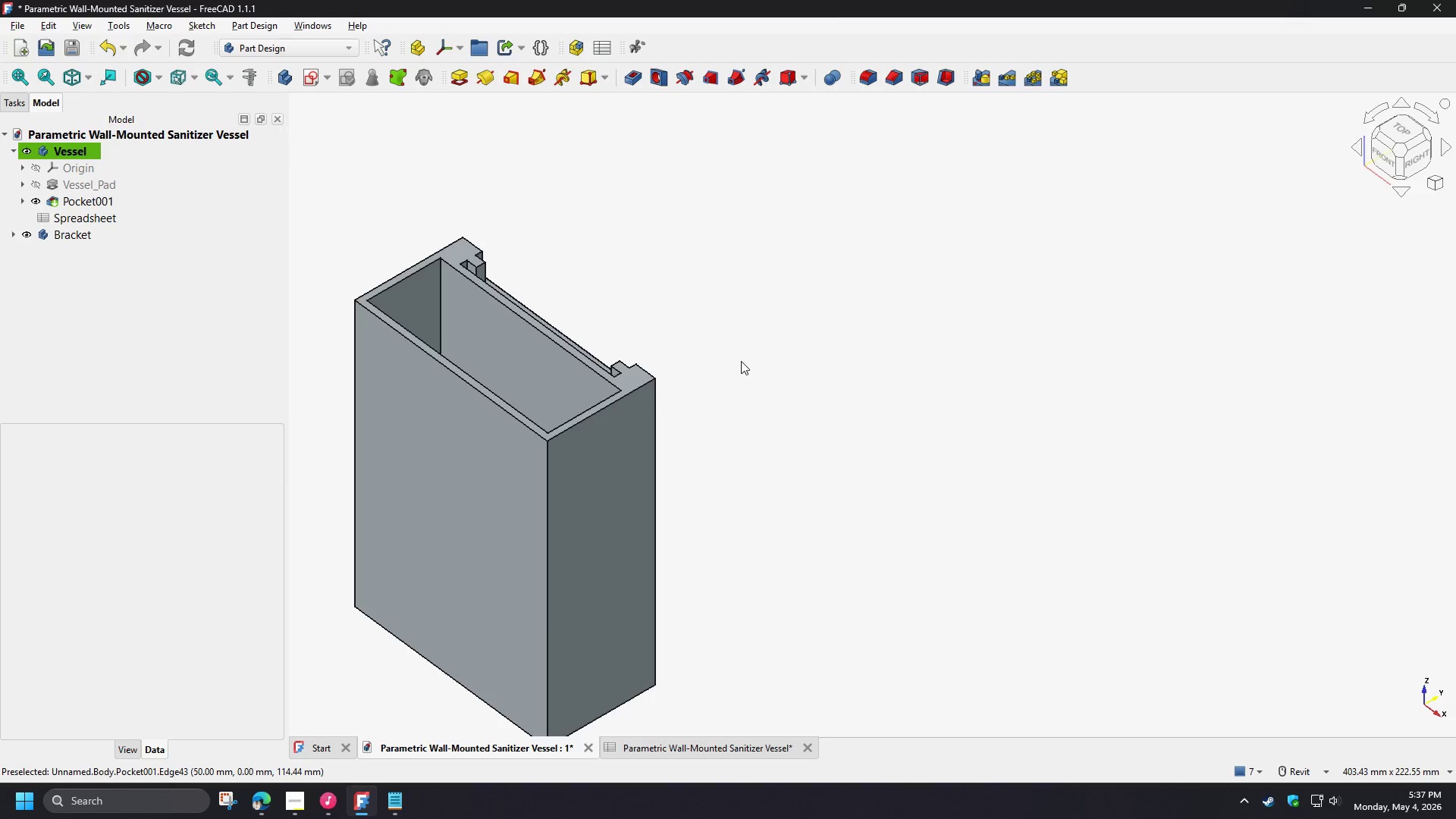 
hold_key(key=ShiftLeft, duration=0.34)
 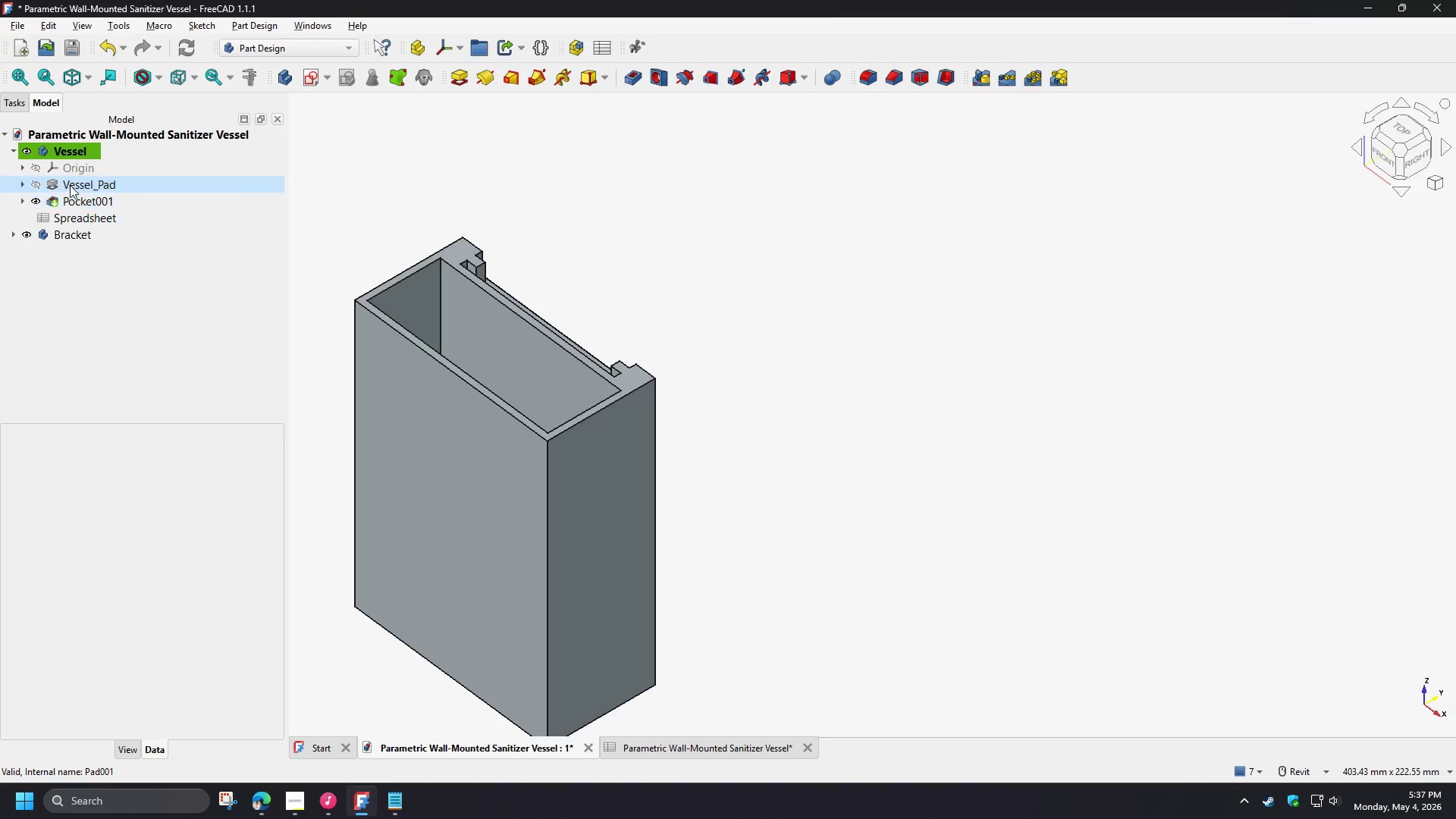 
left_click([21, 190])
 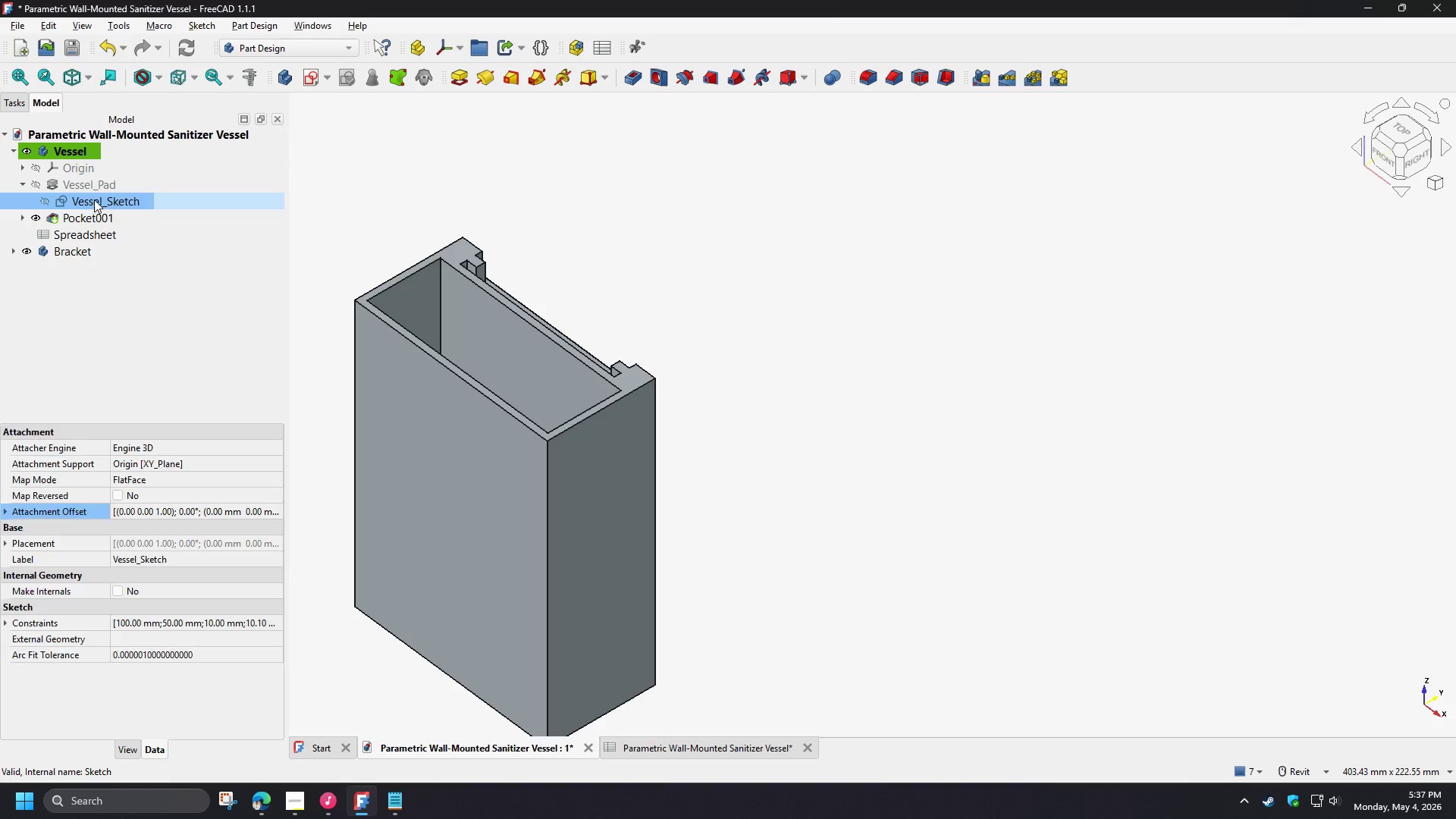 
double_click([89, 184])
 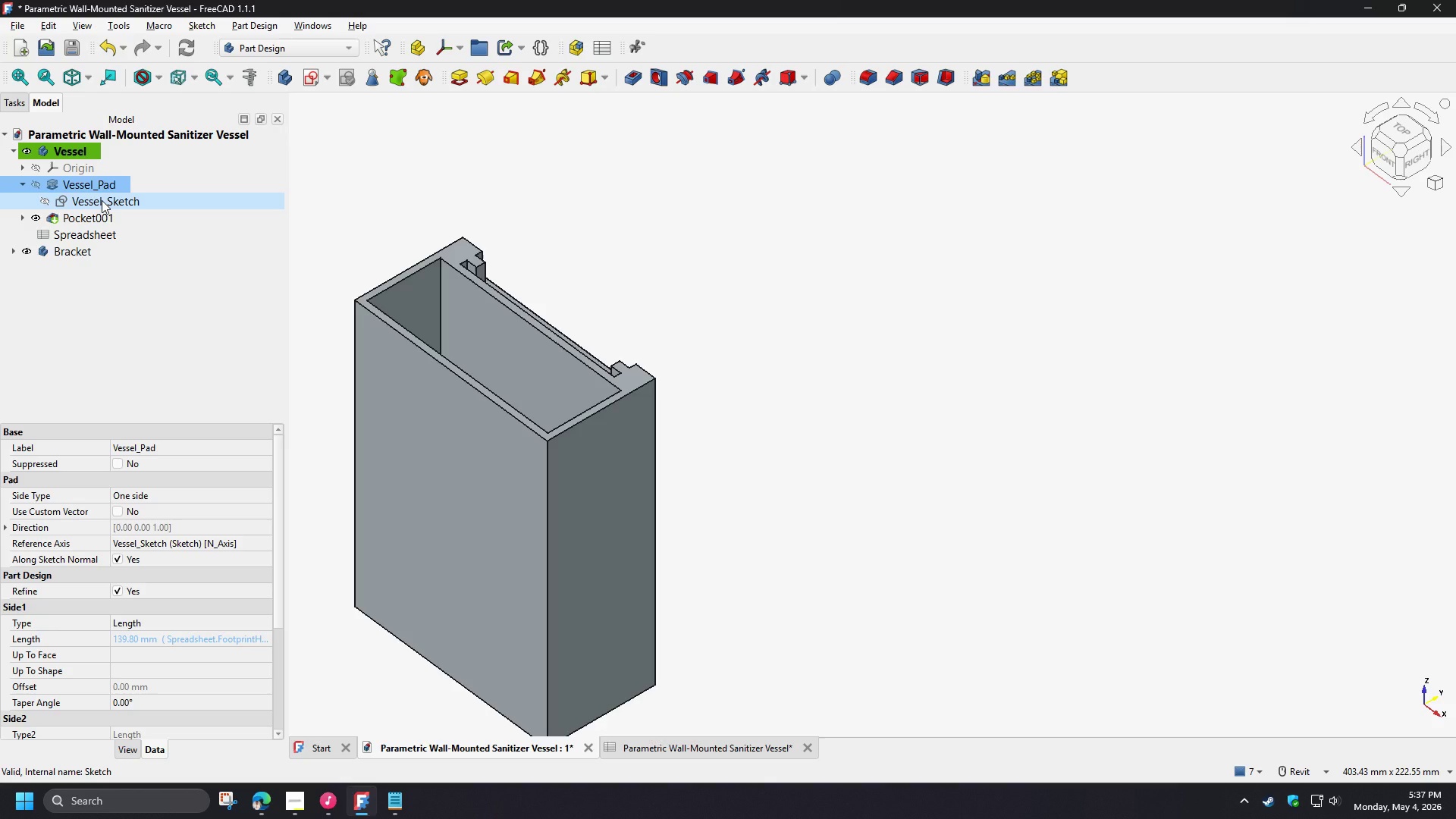 
left_click([92, 218])
 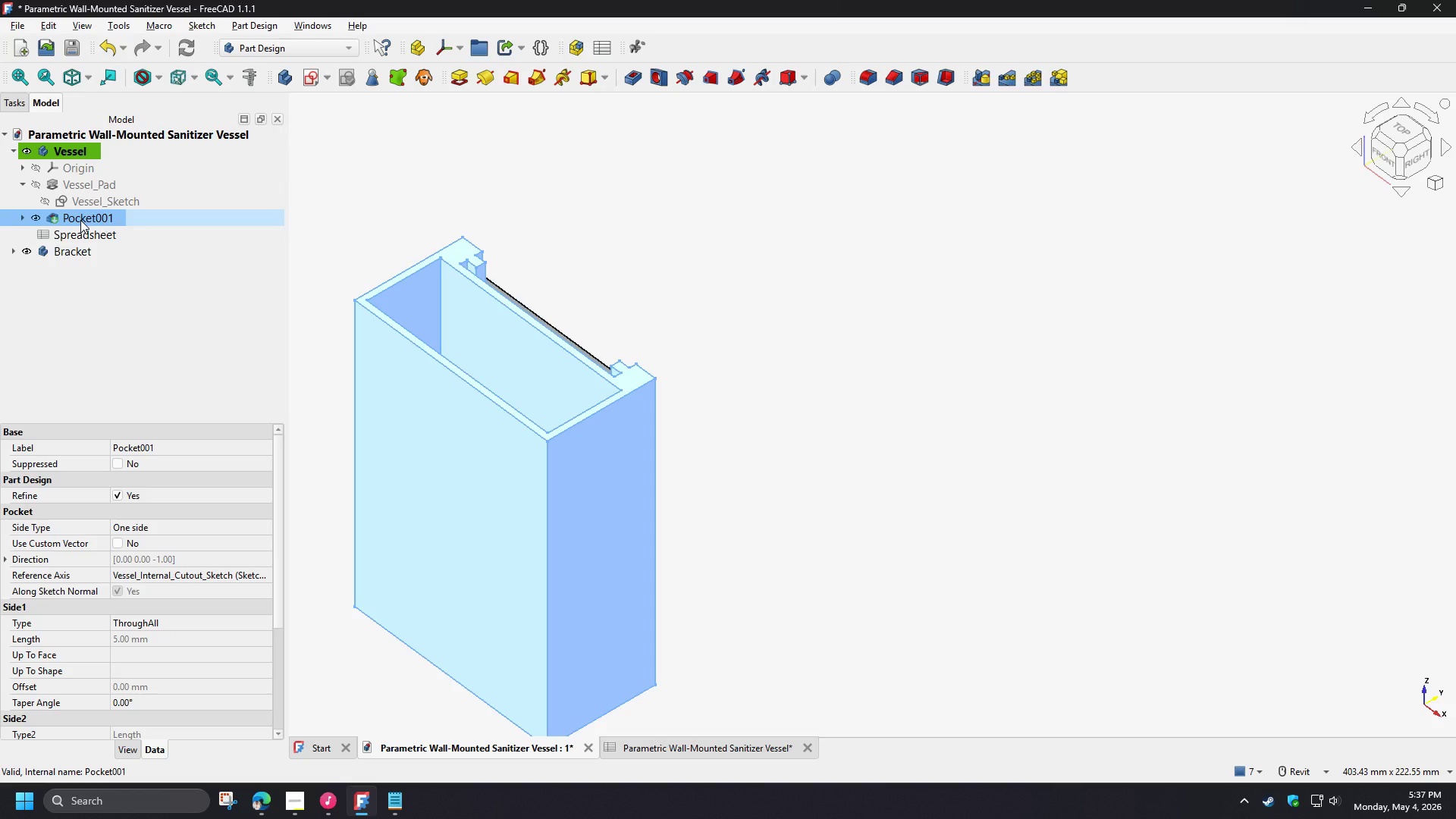 
wait(7.86)
 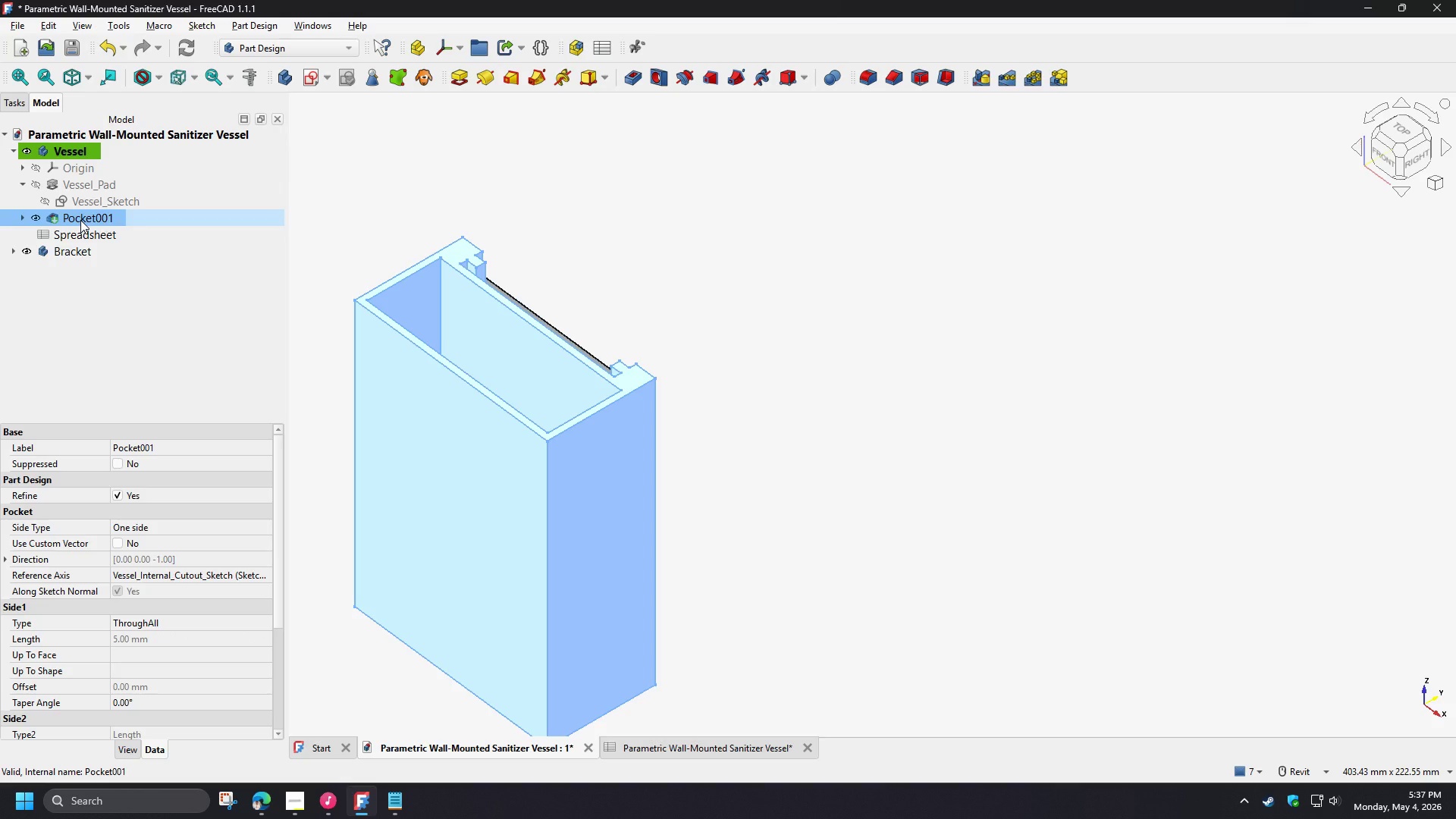 
double_click([93, 218])
 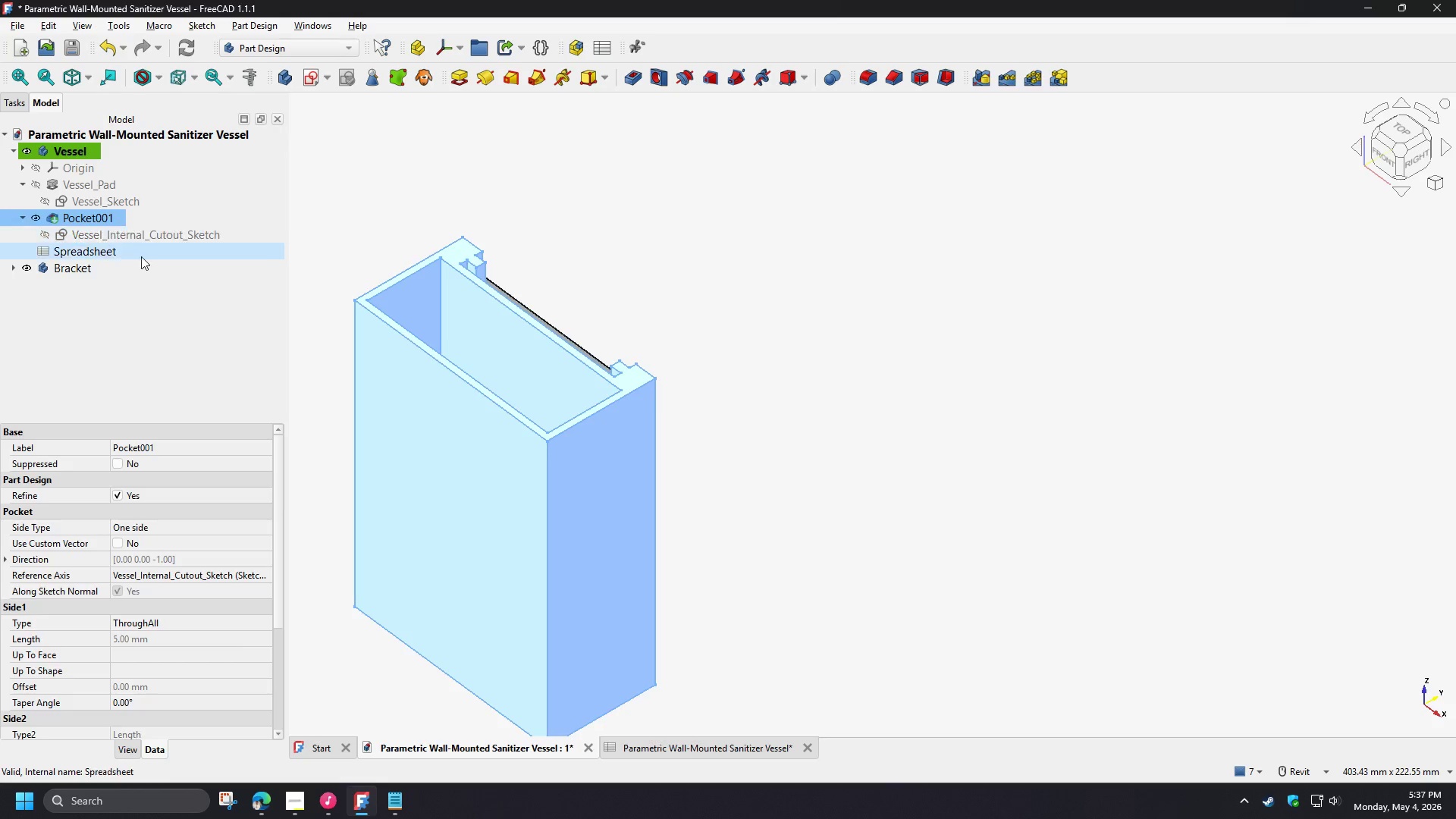 
key(Delete)
 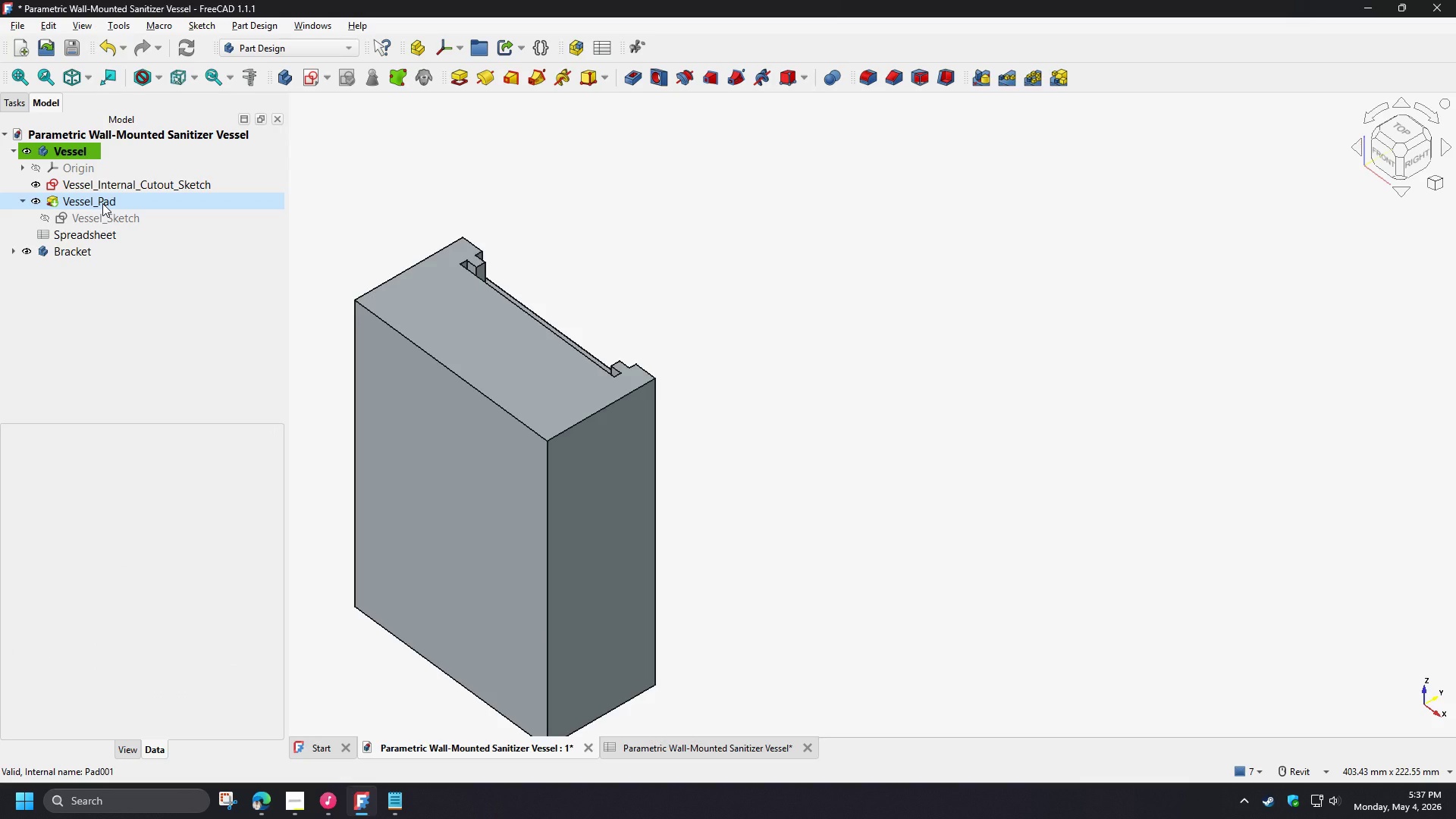 
left_click([102, 203])
 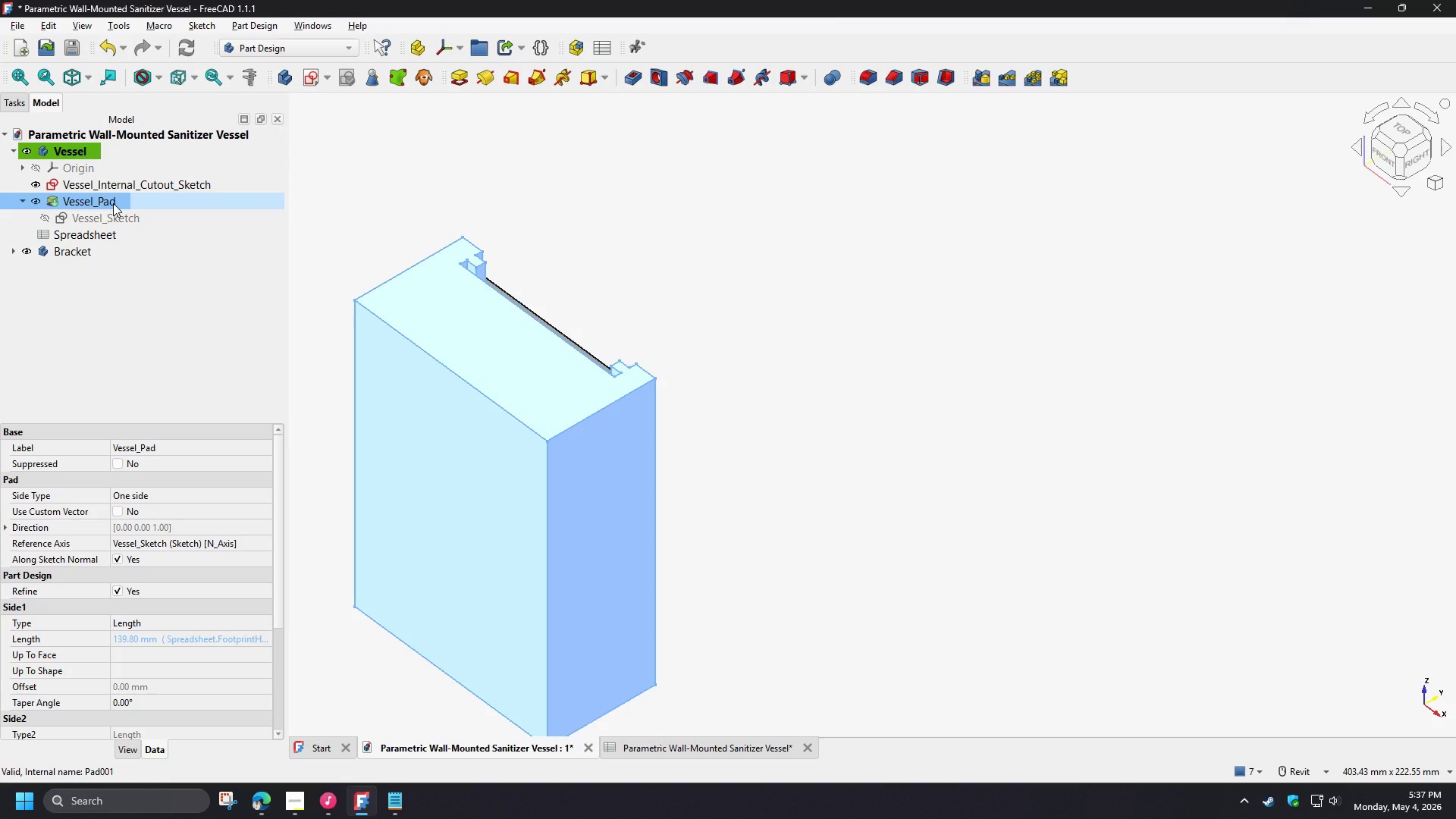 
key(F2)
 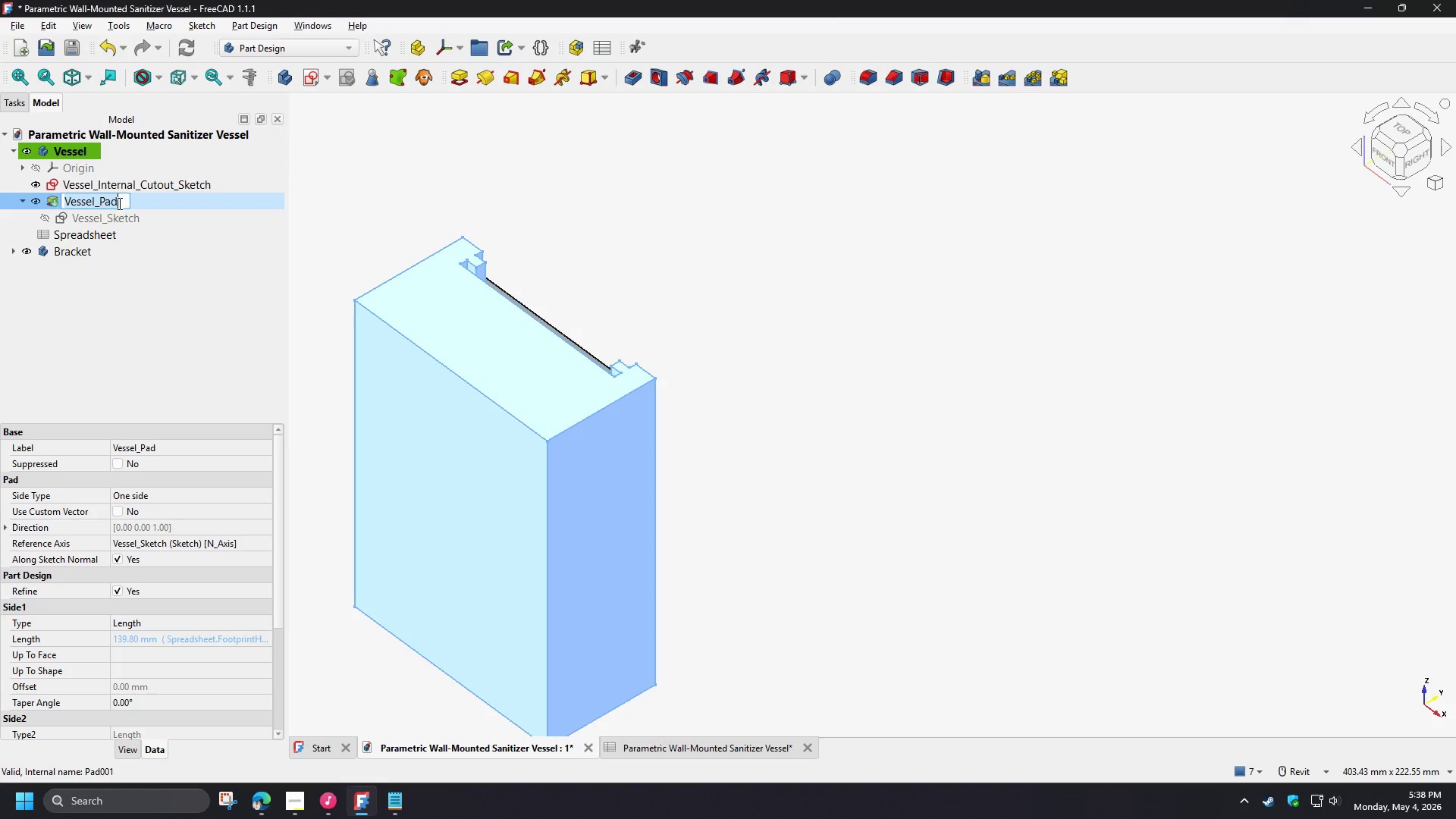 
left_click([118, 203])
 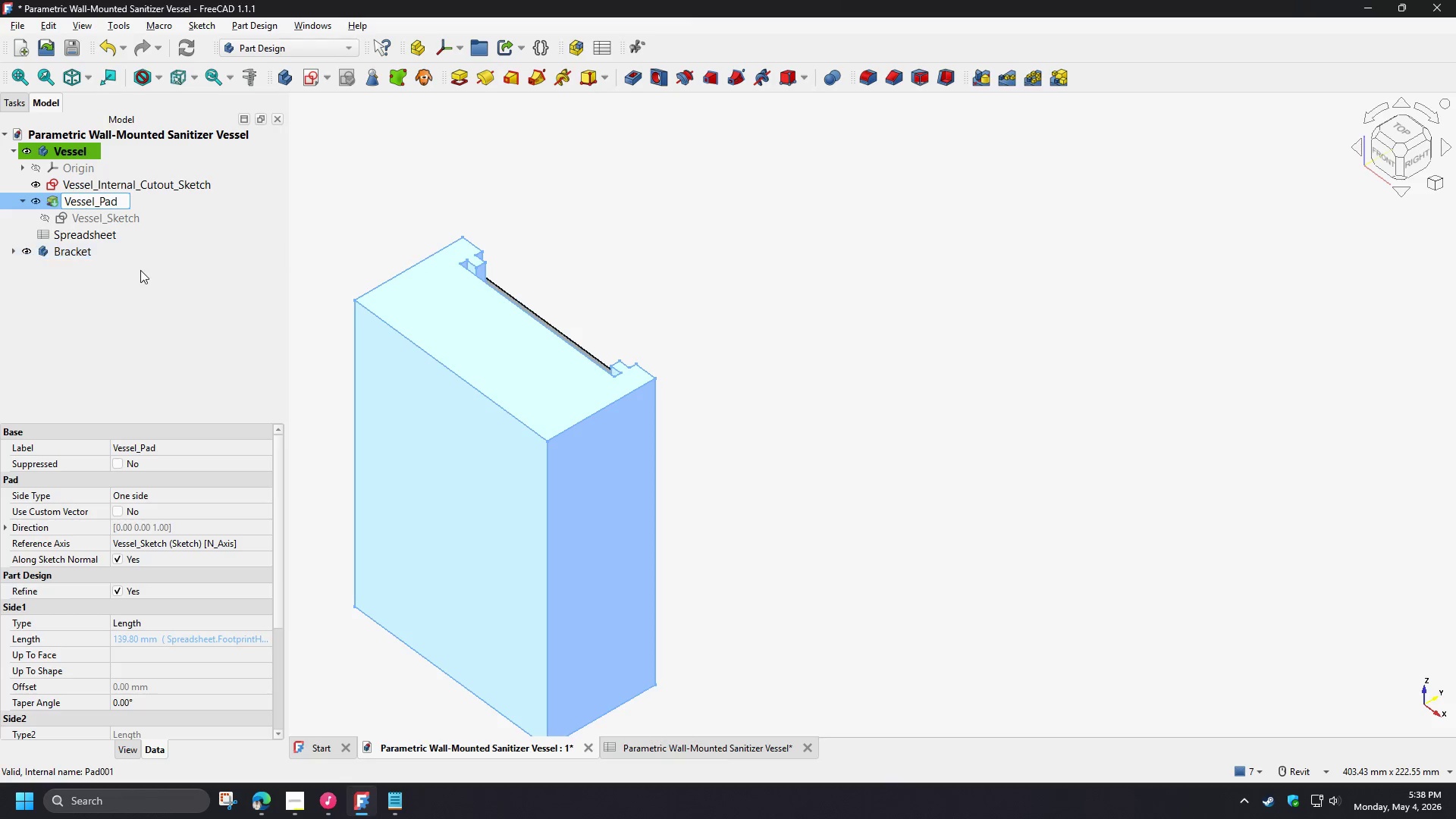 
left_click([140, 270])
 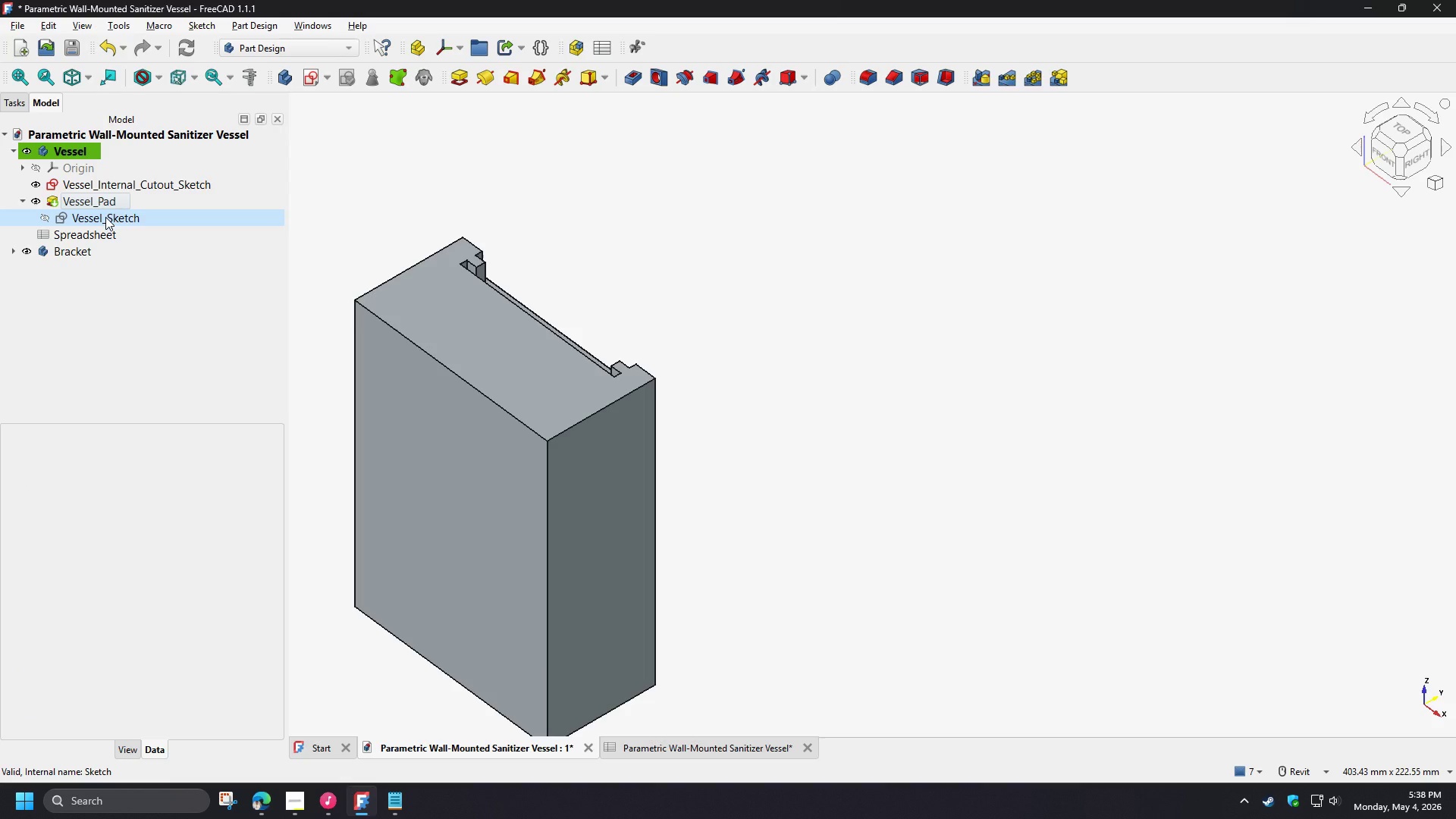 
left_click([105, 217])
 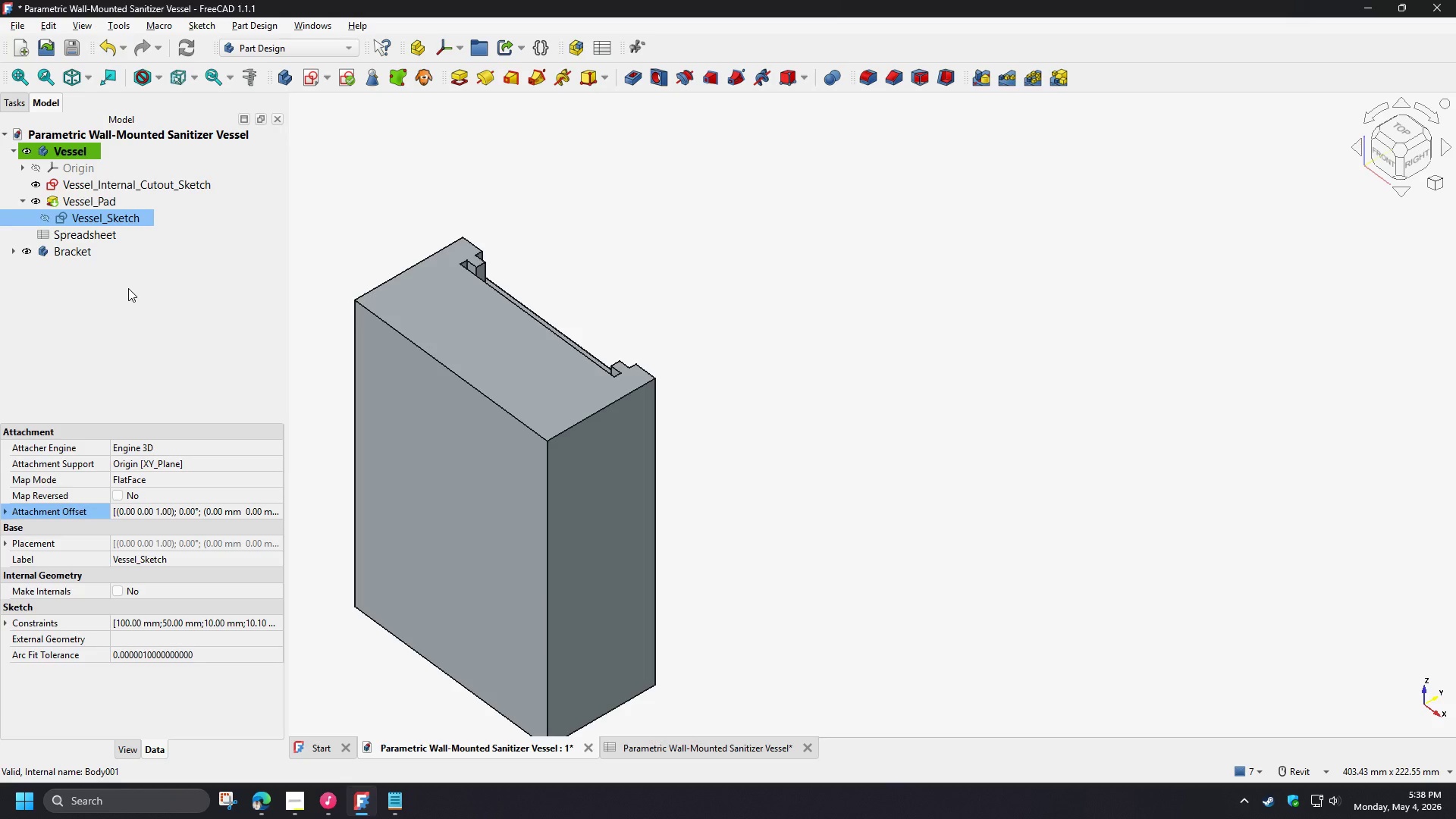 
double_click([86, 201])
 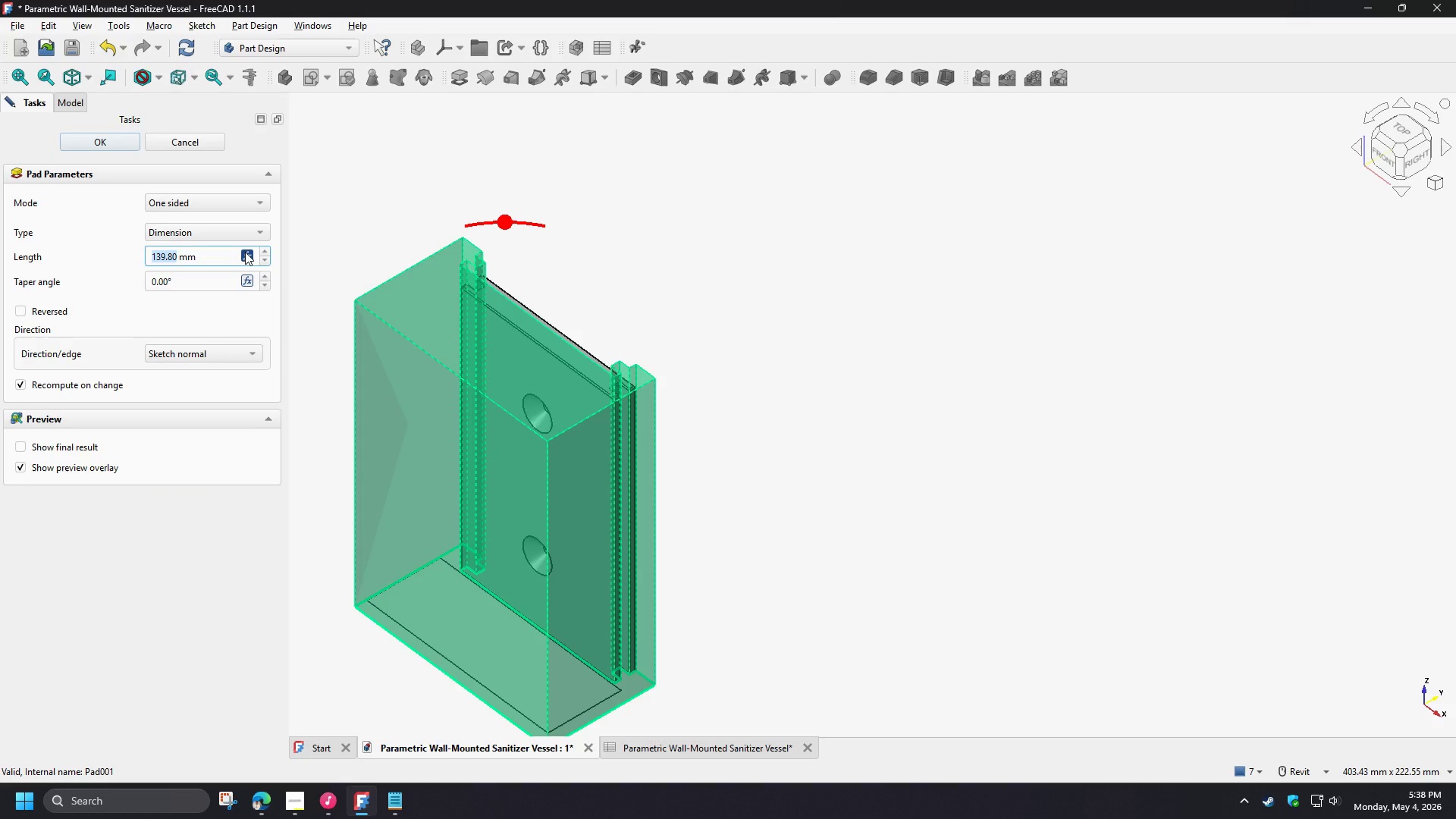 
left_click([245, 252])
 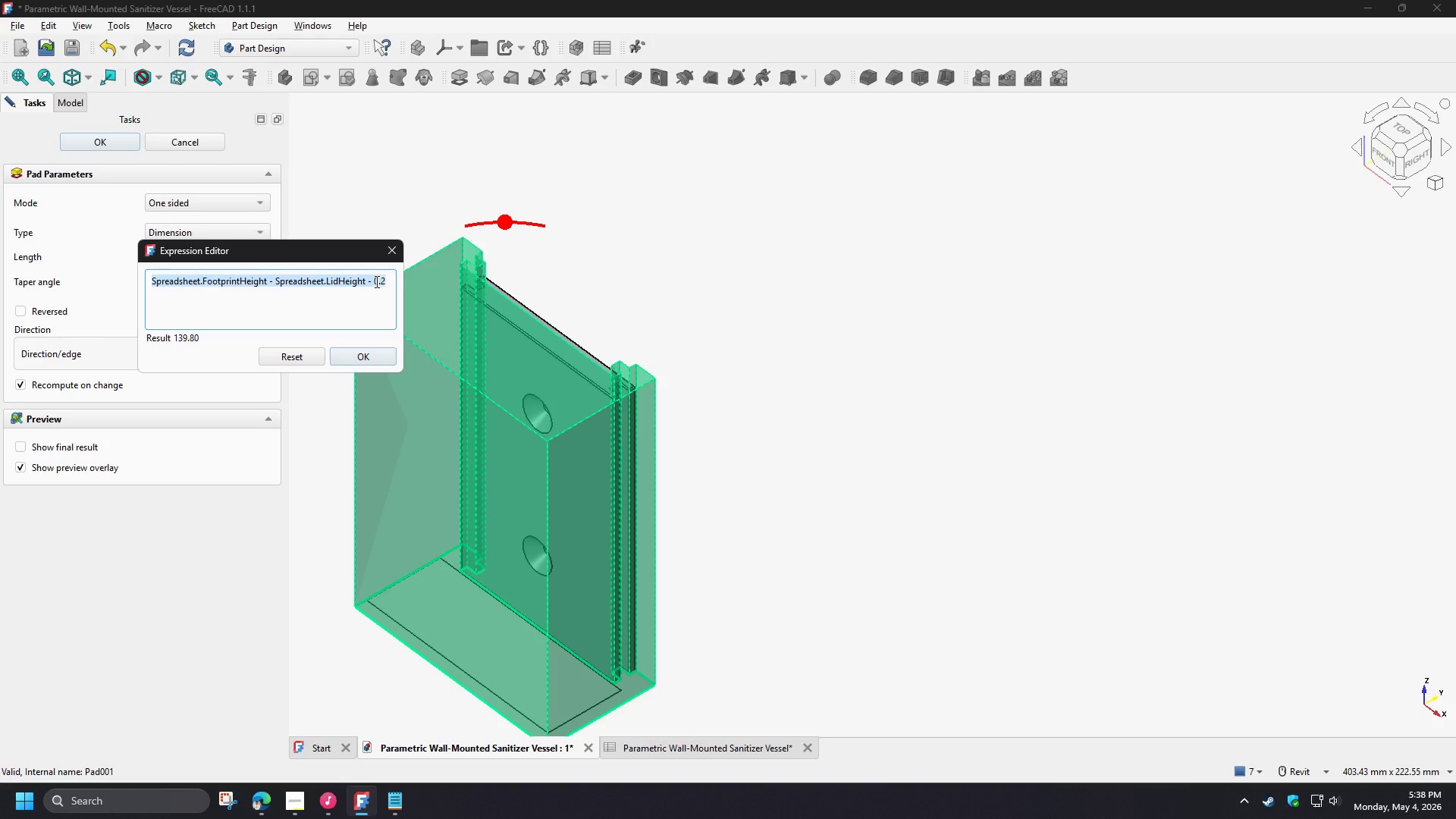 
wait(6.45)
 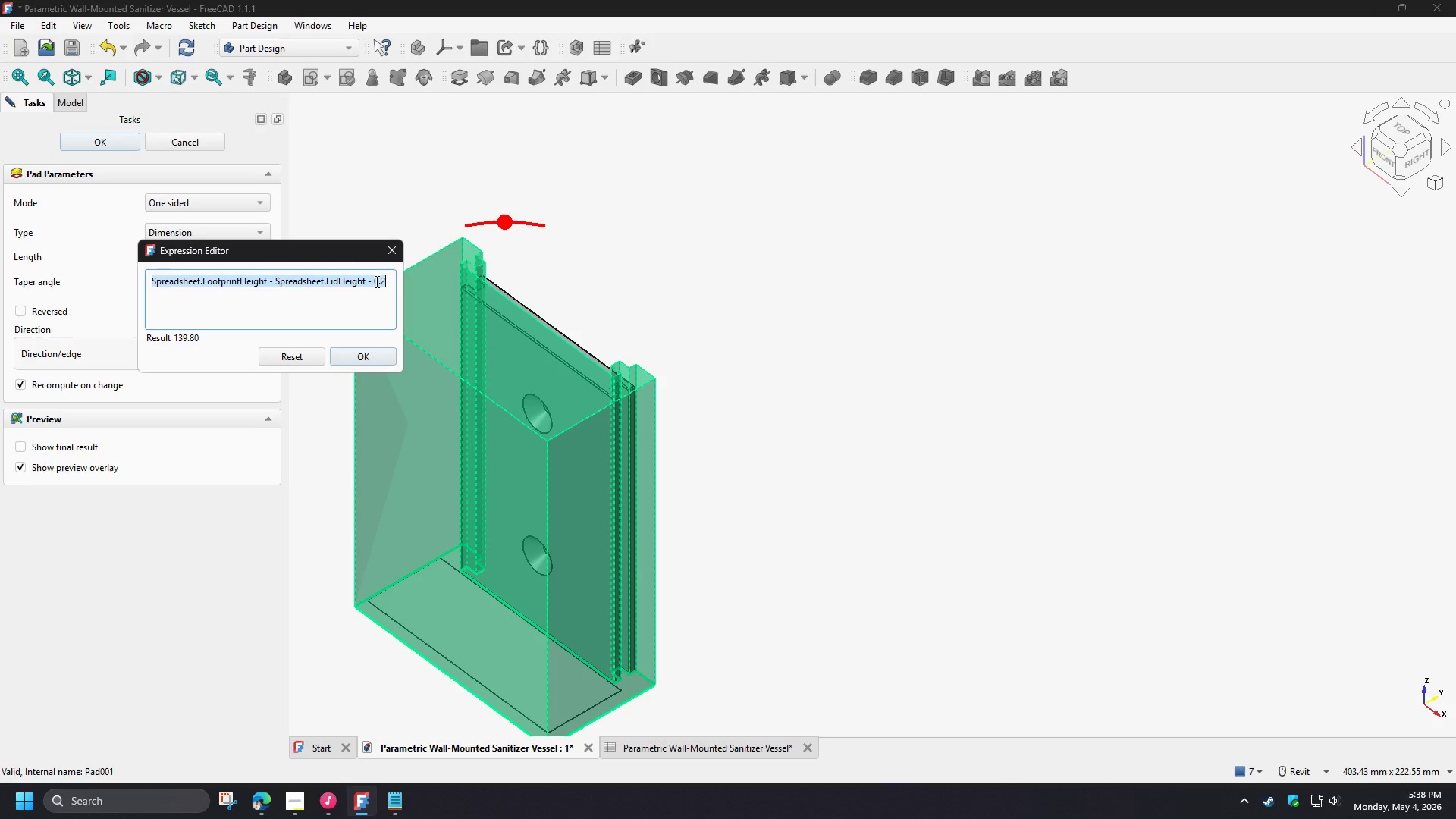 
left_click([375, 281])
 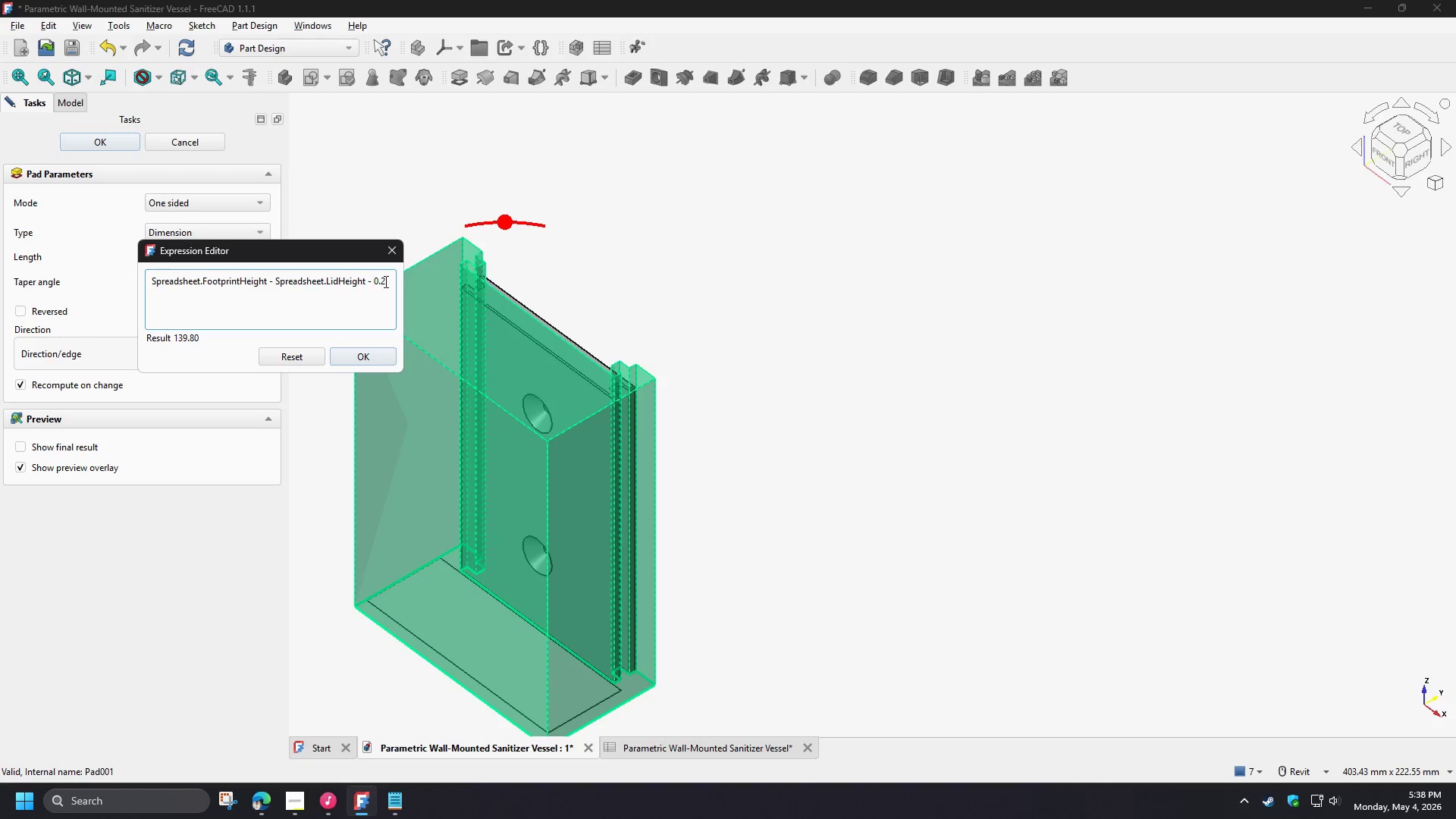 
left_click_drag(start_coordinate=[384, 281], to_coordinate=[375, 284])
 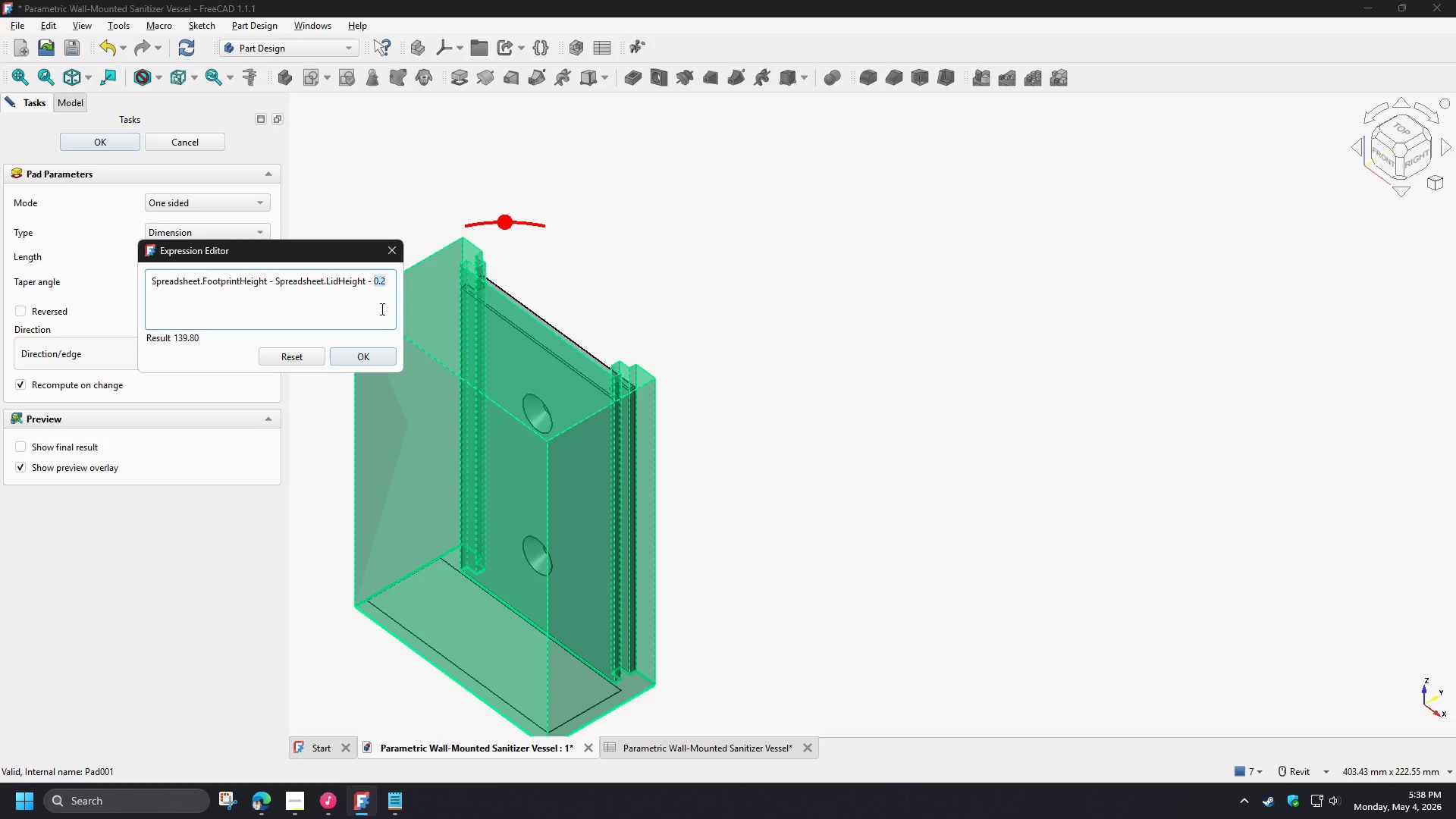 
key(Numpad1)
 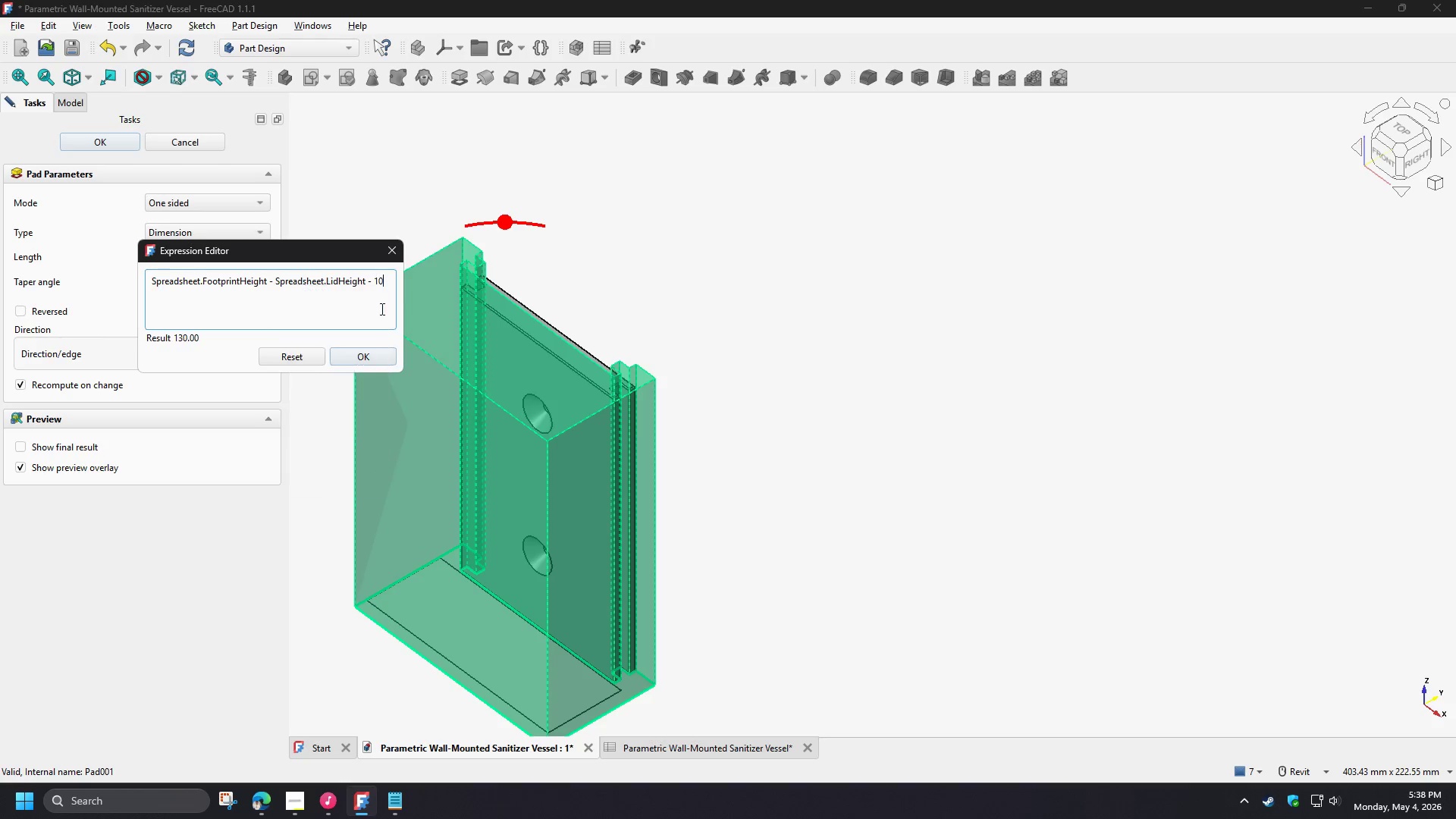 
key(Numpad0)
 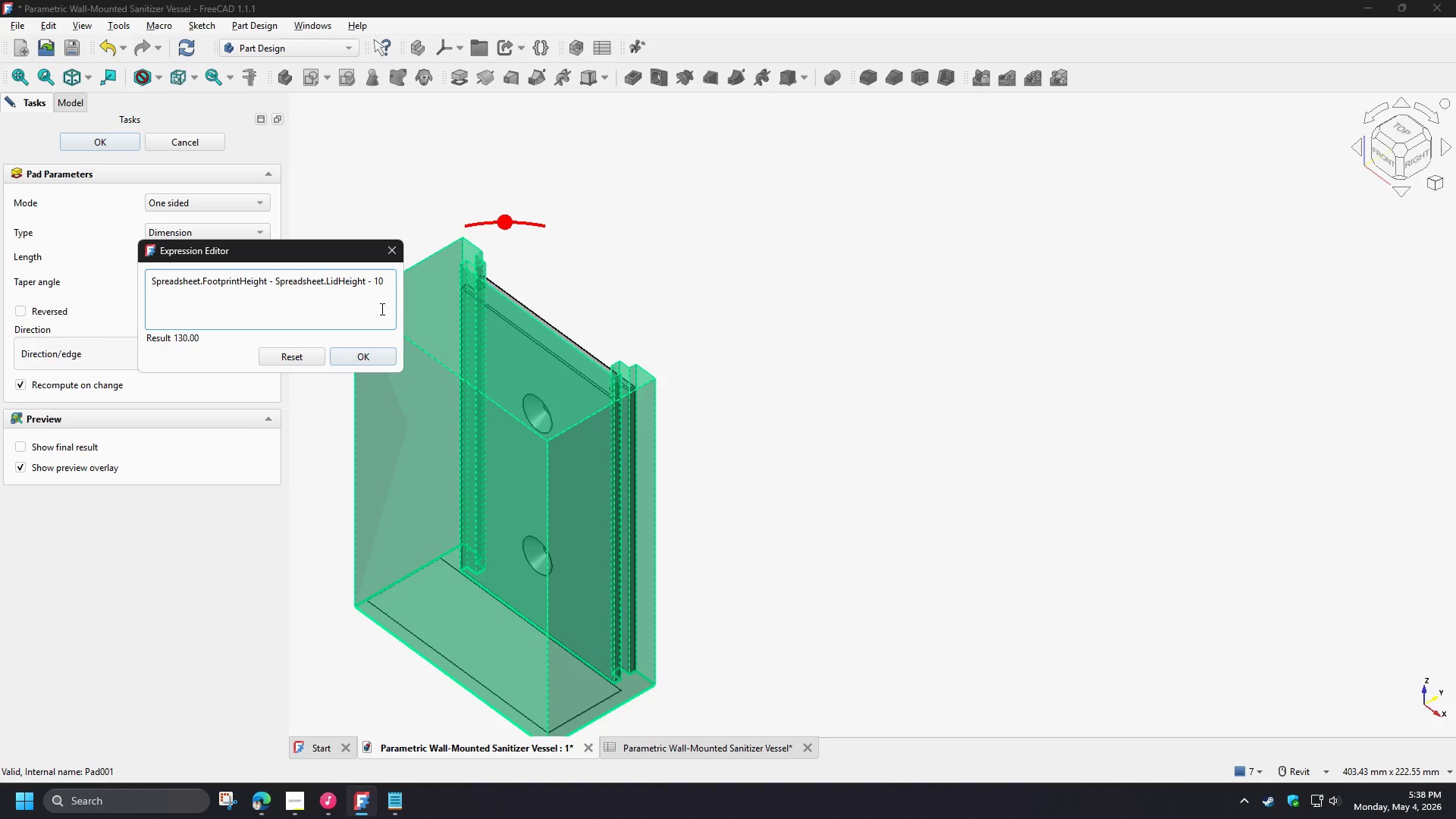 
key(NumpadDecimal)
 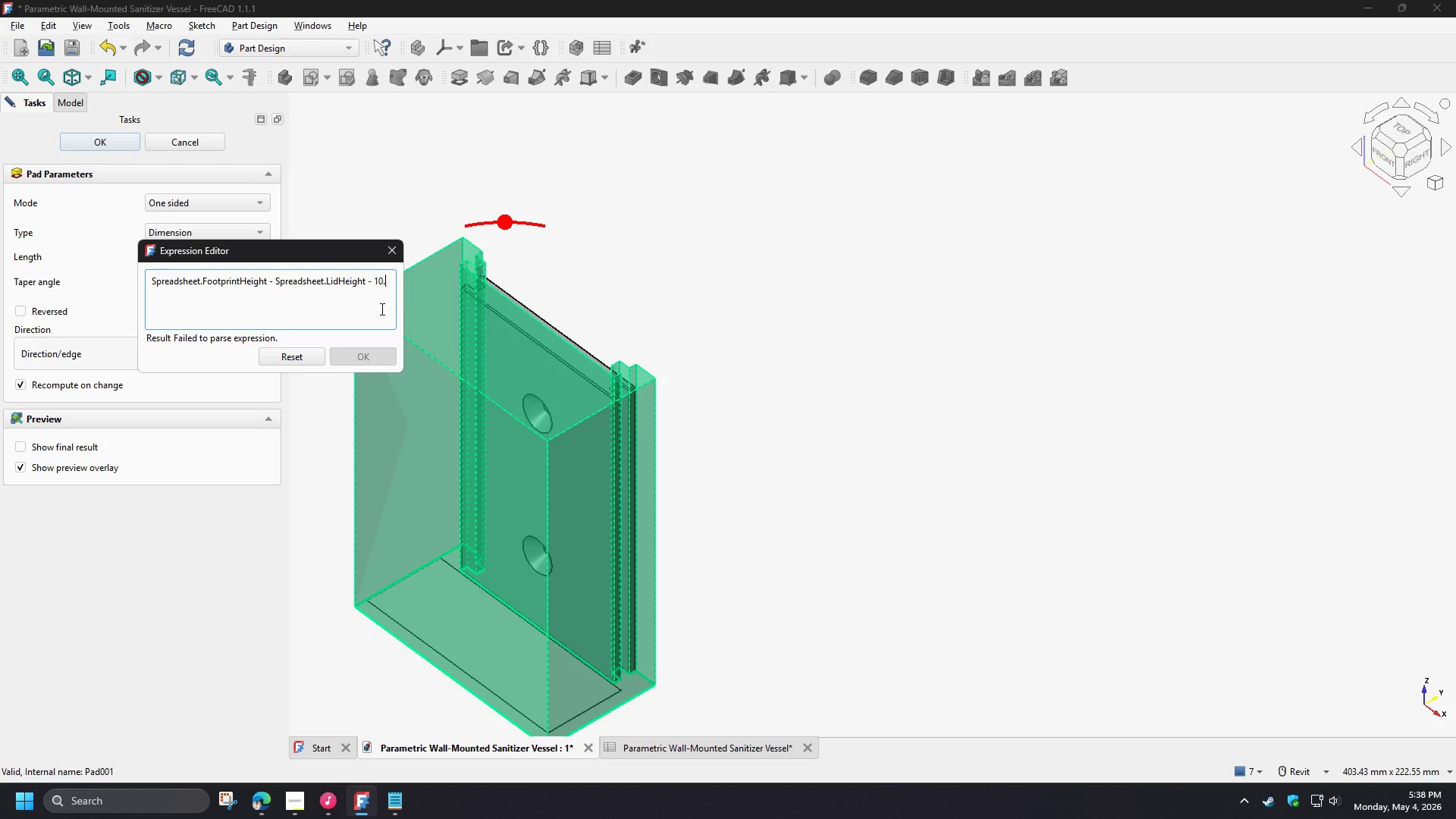 
key(Numpad4)
 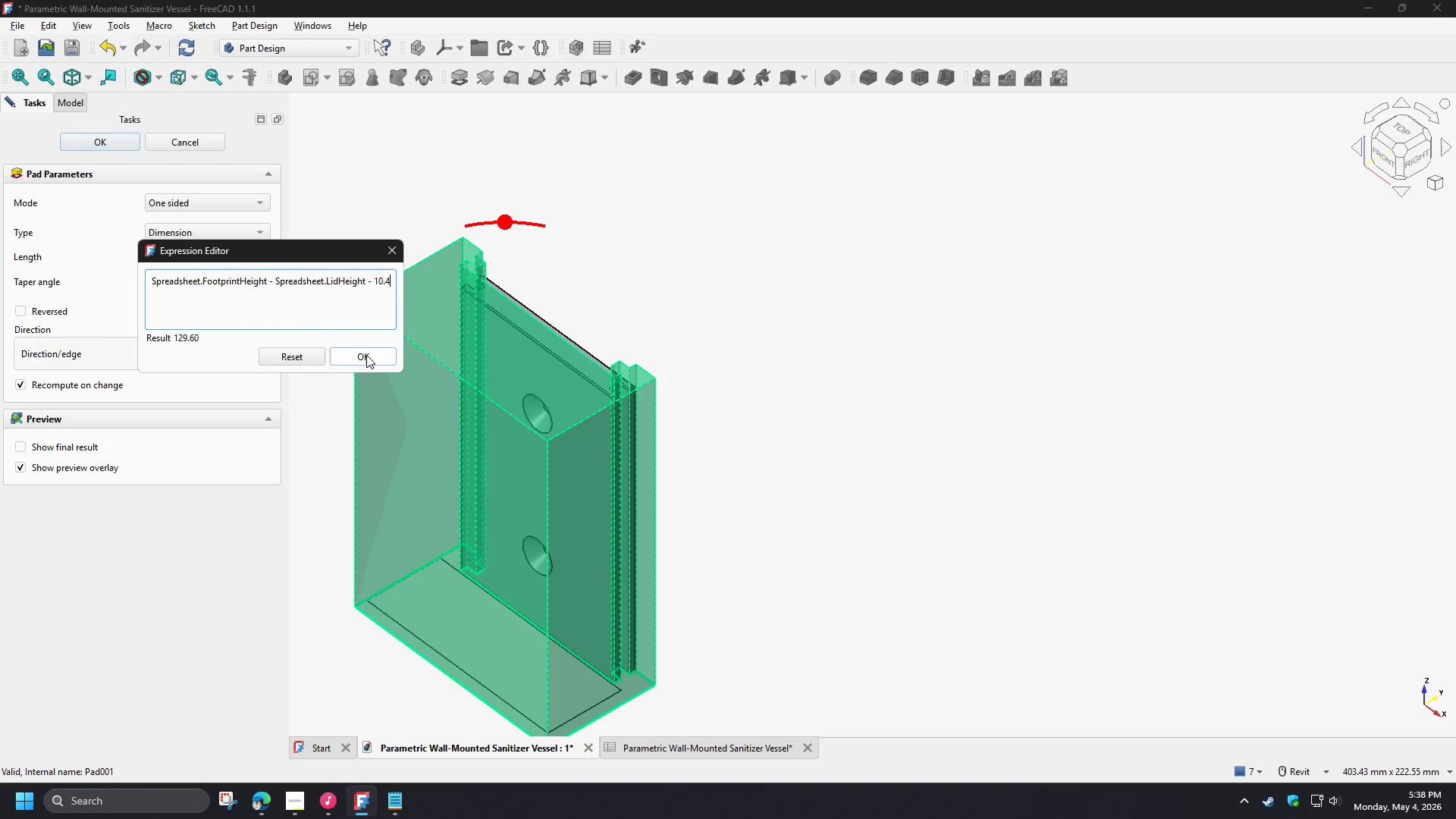 
left_click([366, 355])
 